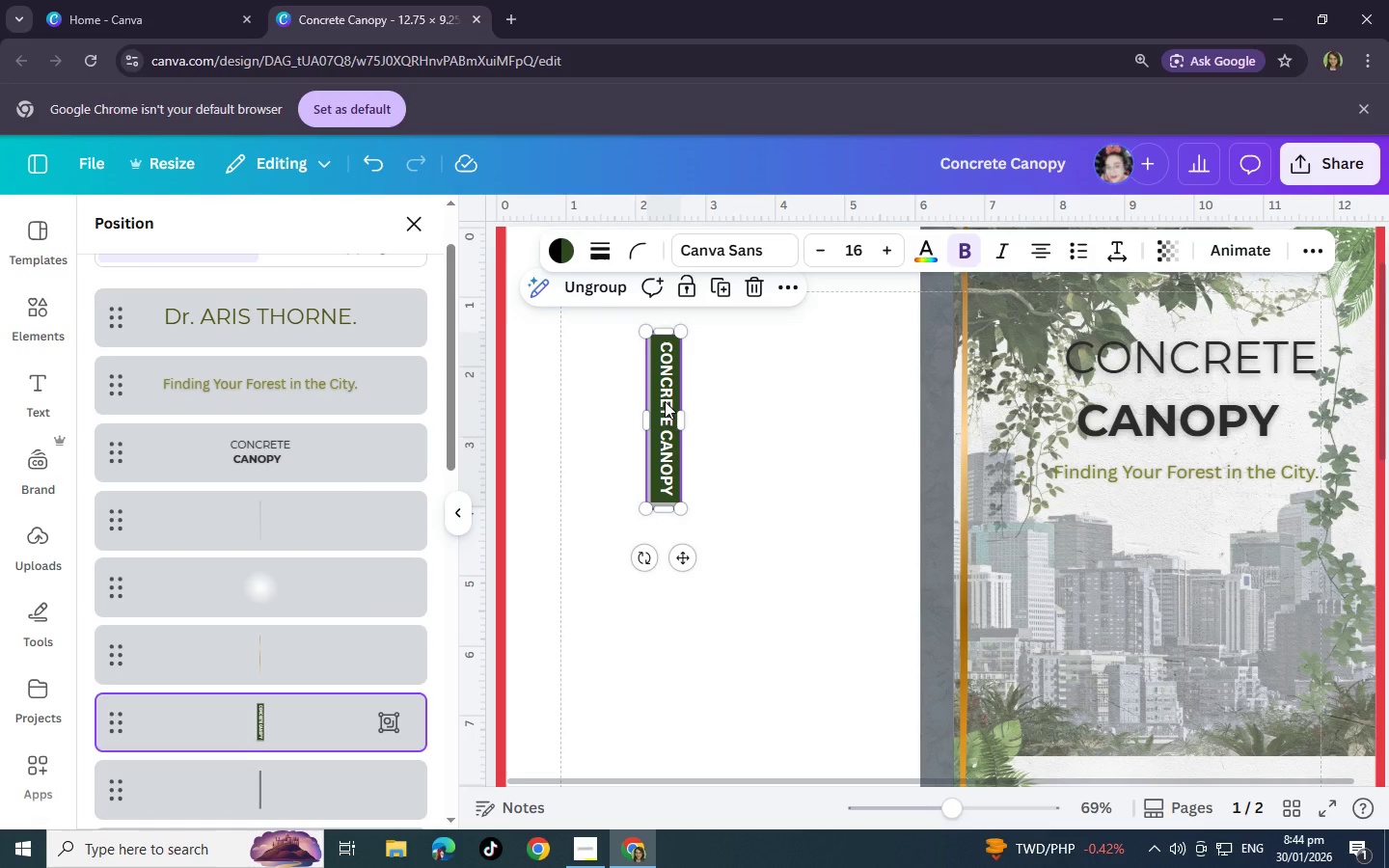 
left_click_drag(start_coordinate=[665, 401], to_coordinate=[940, 420])
 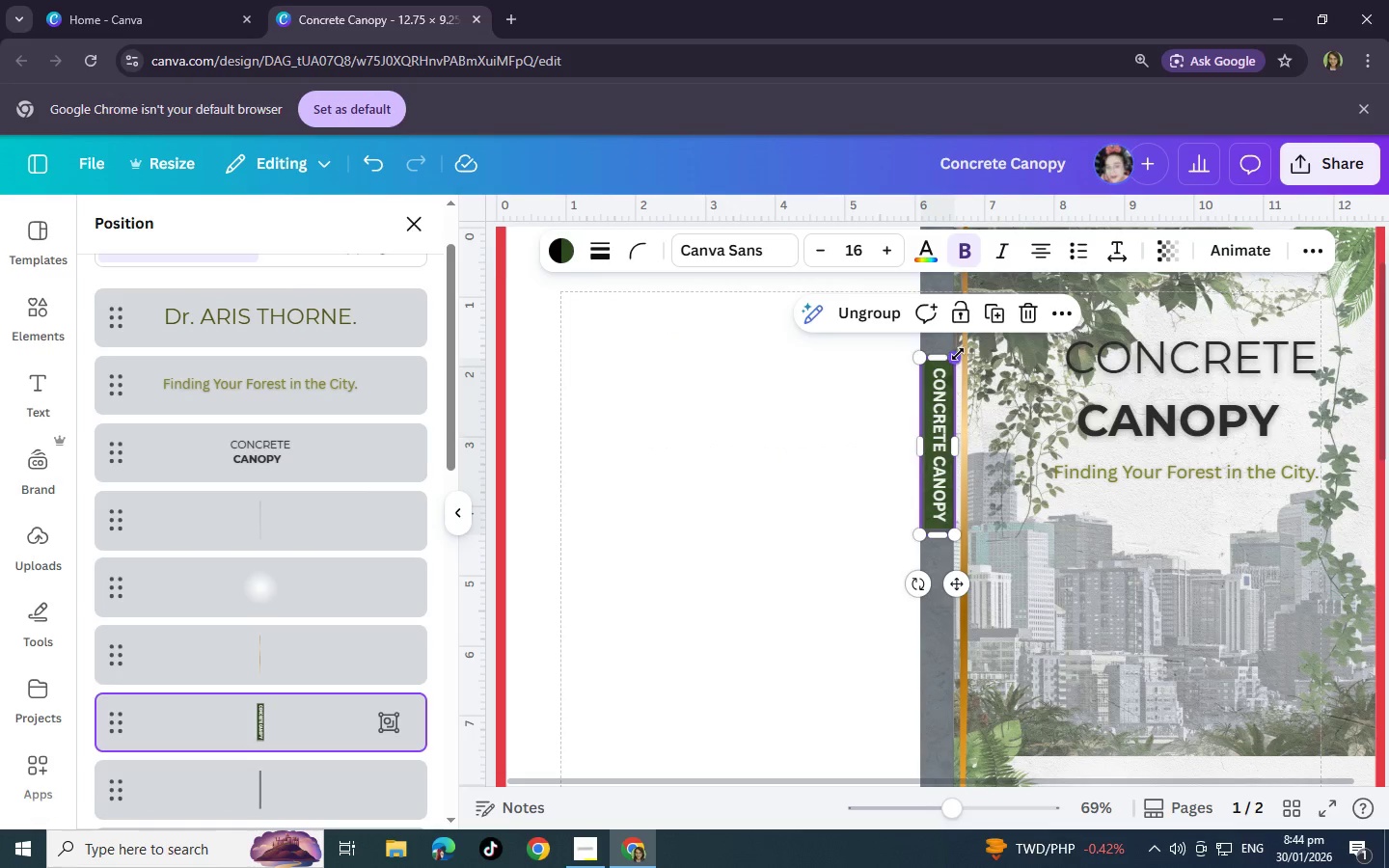 
left_click_drag(start_coordinate=[957, 355], to_coordinate=[934, 392])
 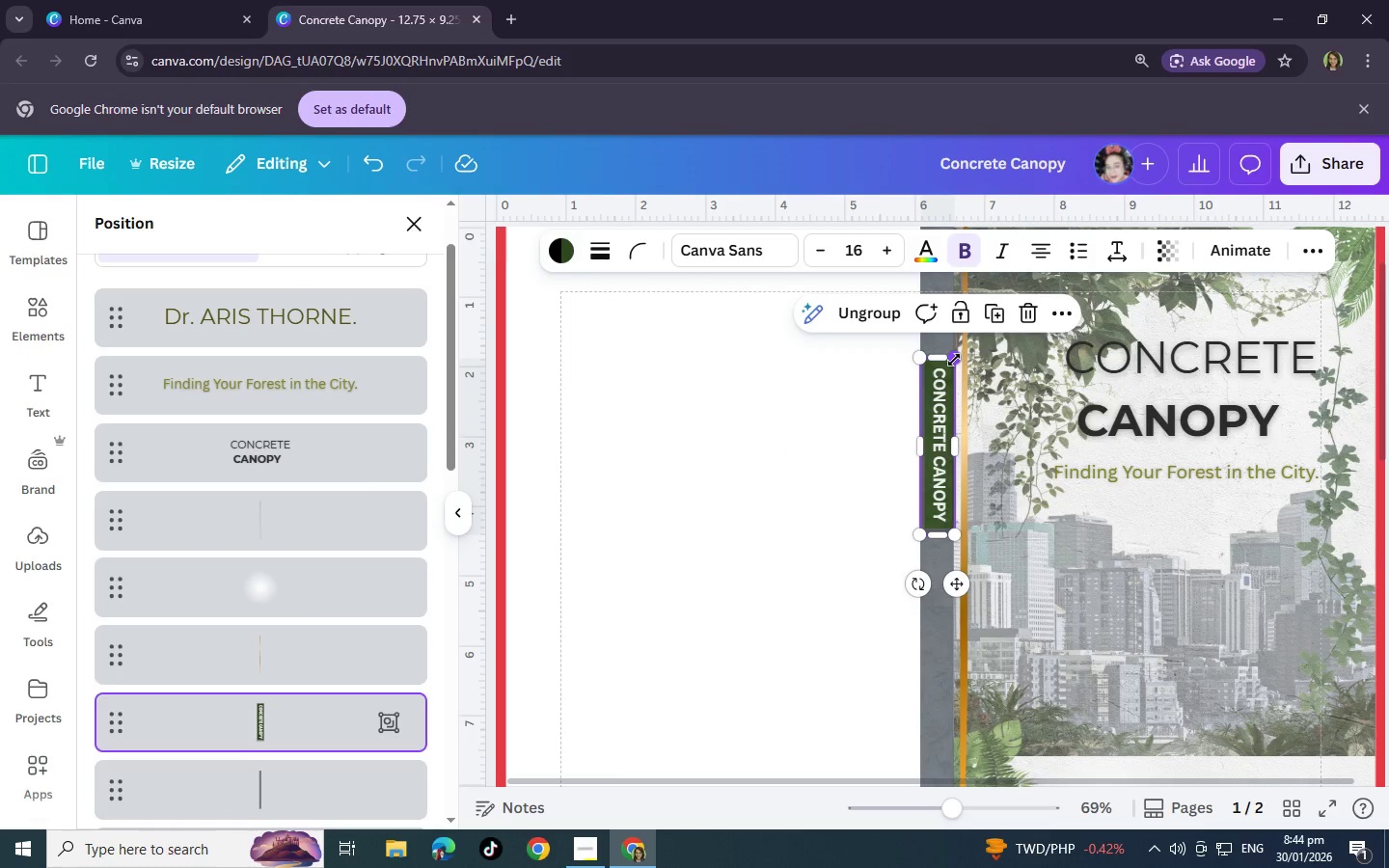 
left_click_drag(start_coordinate=[954, 360], to_coordinate=[928, 395])
 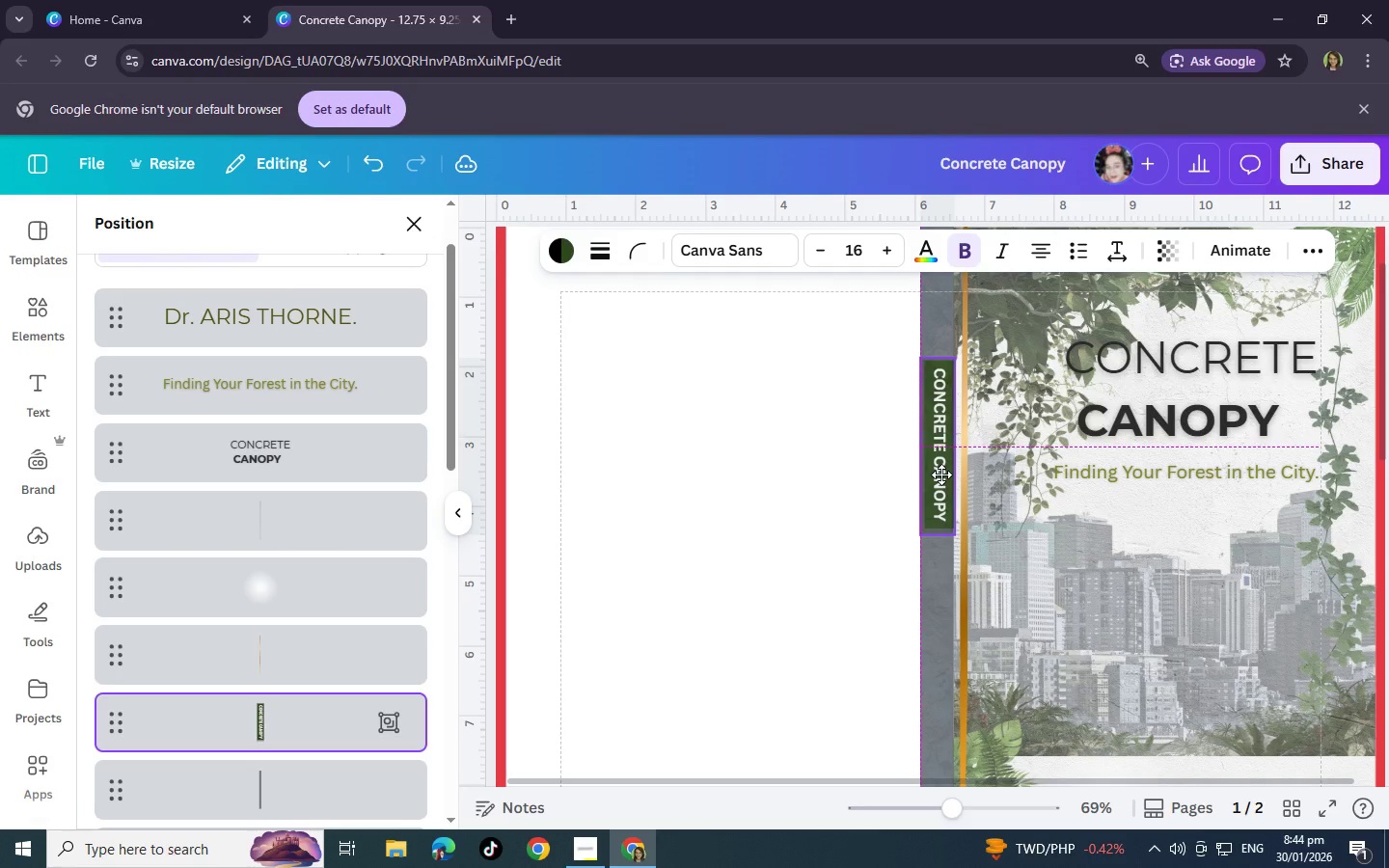 
left_click([684, 481])
 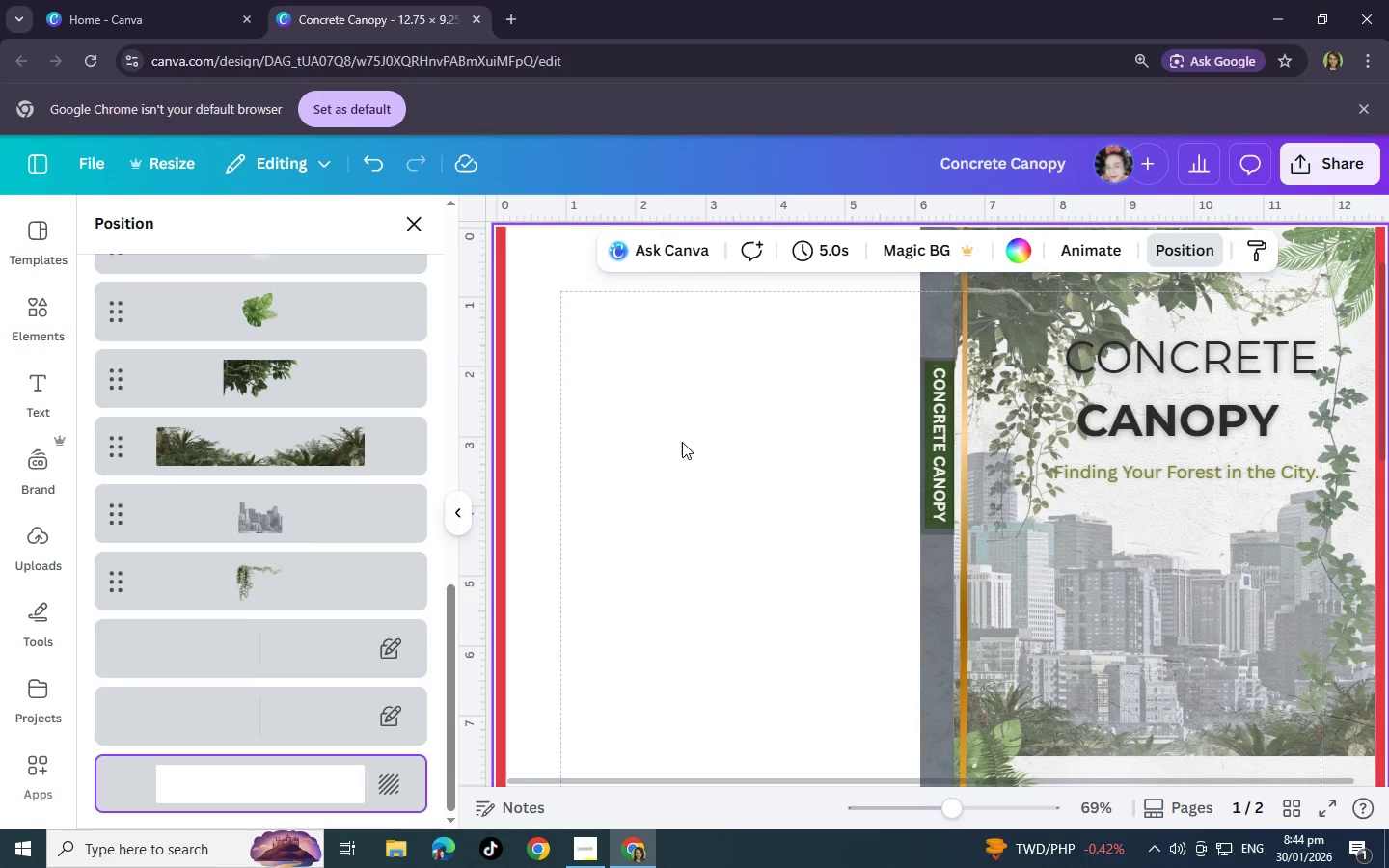 
wait(9.91)
 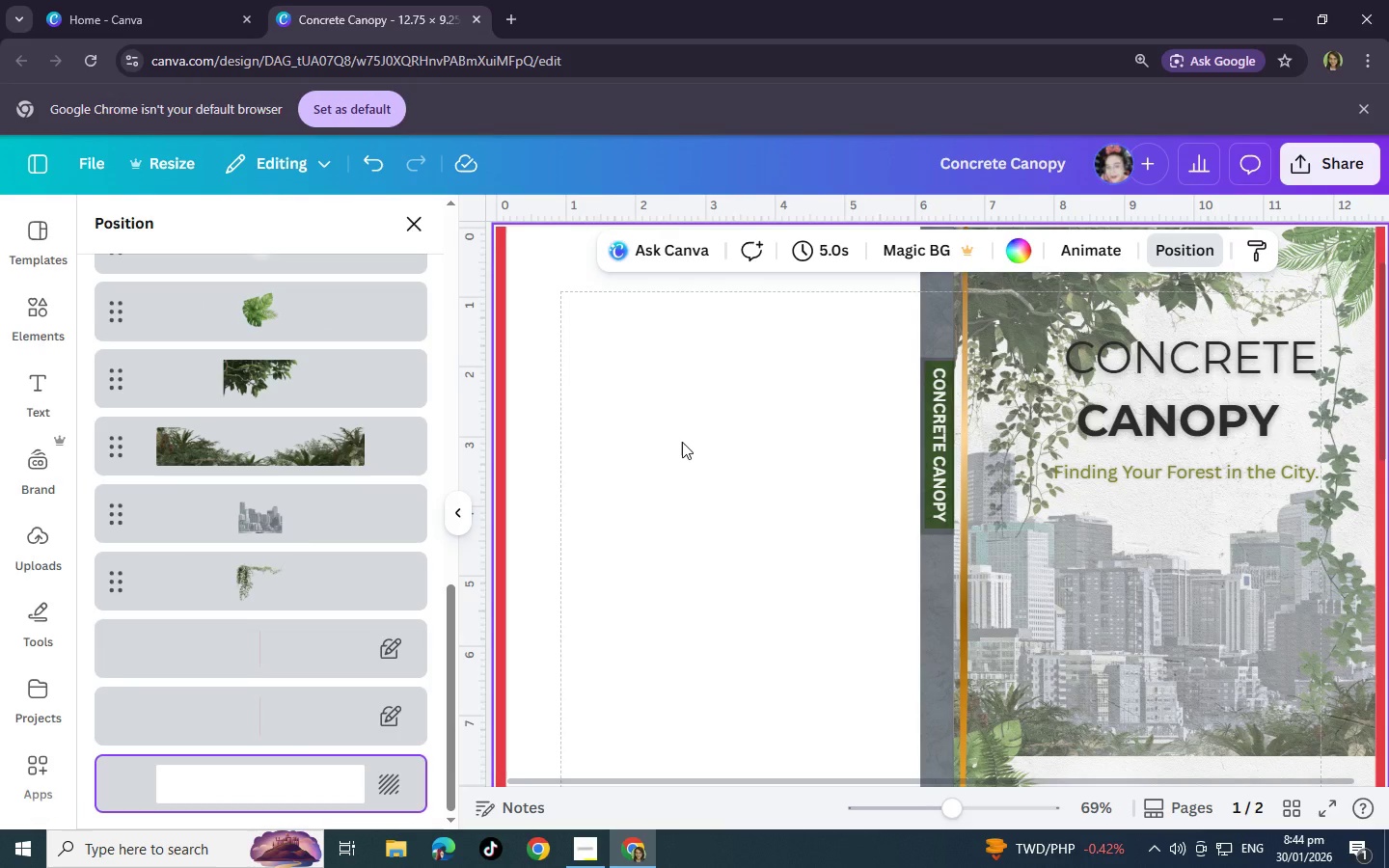 
scroll: coordinate [1071, 567], scroll_direction: down, amount: 3.0
 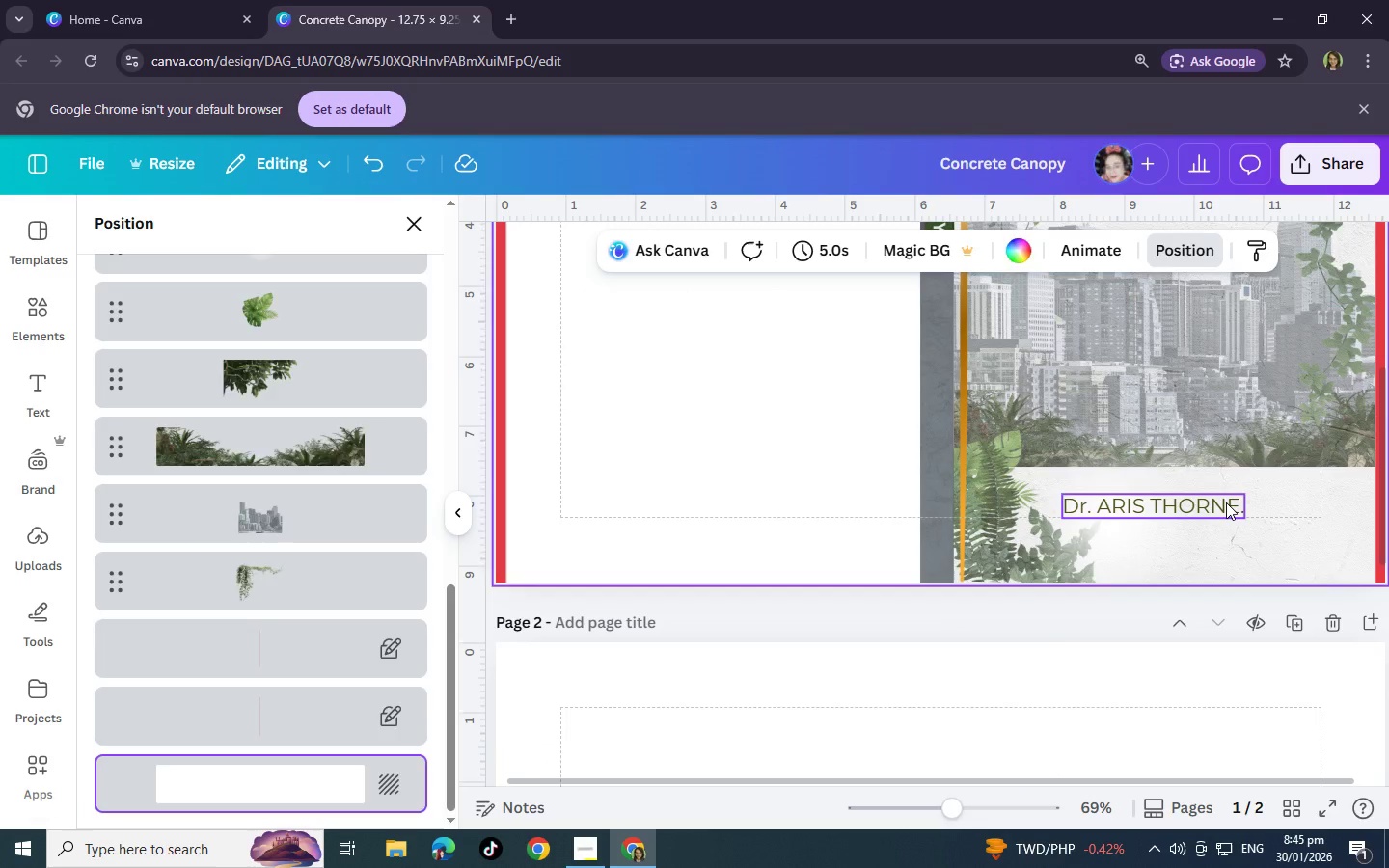 
left_click([1226, 502])
 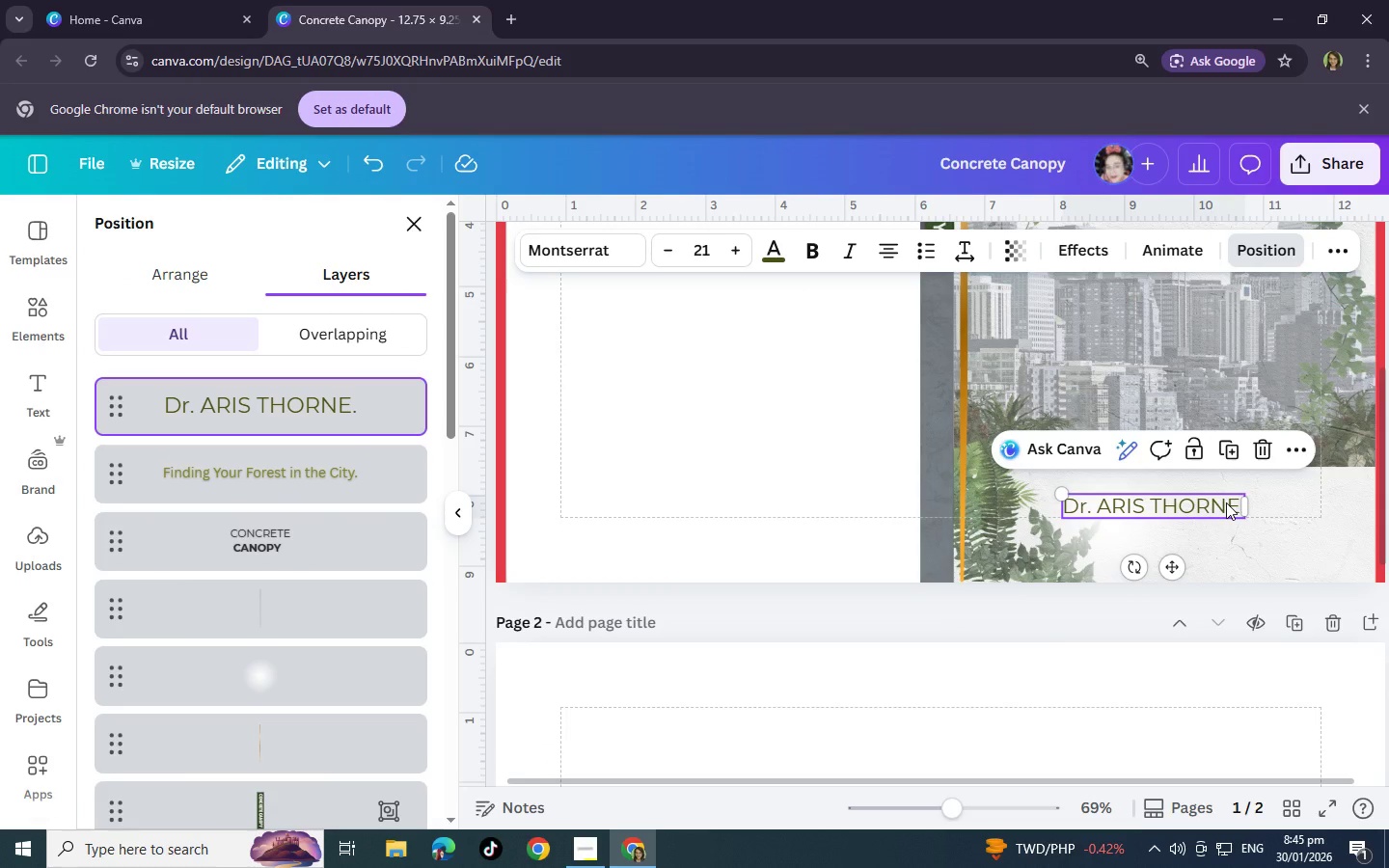 
left_click_drag(start_coordinate=[1231, 509], to_coordinate=[1247, 509])
 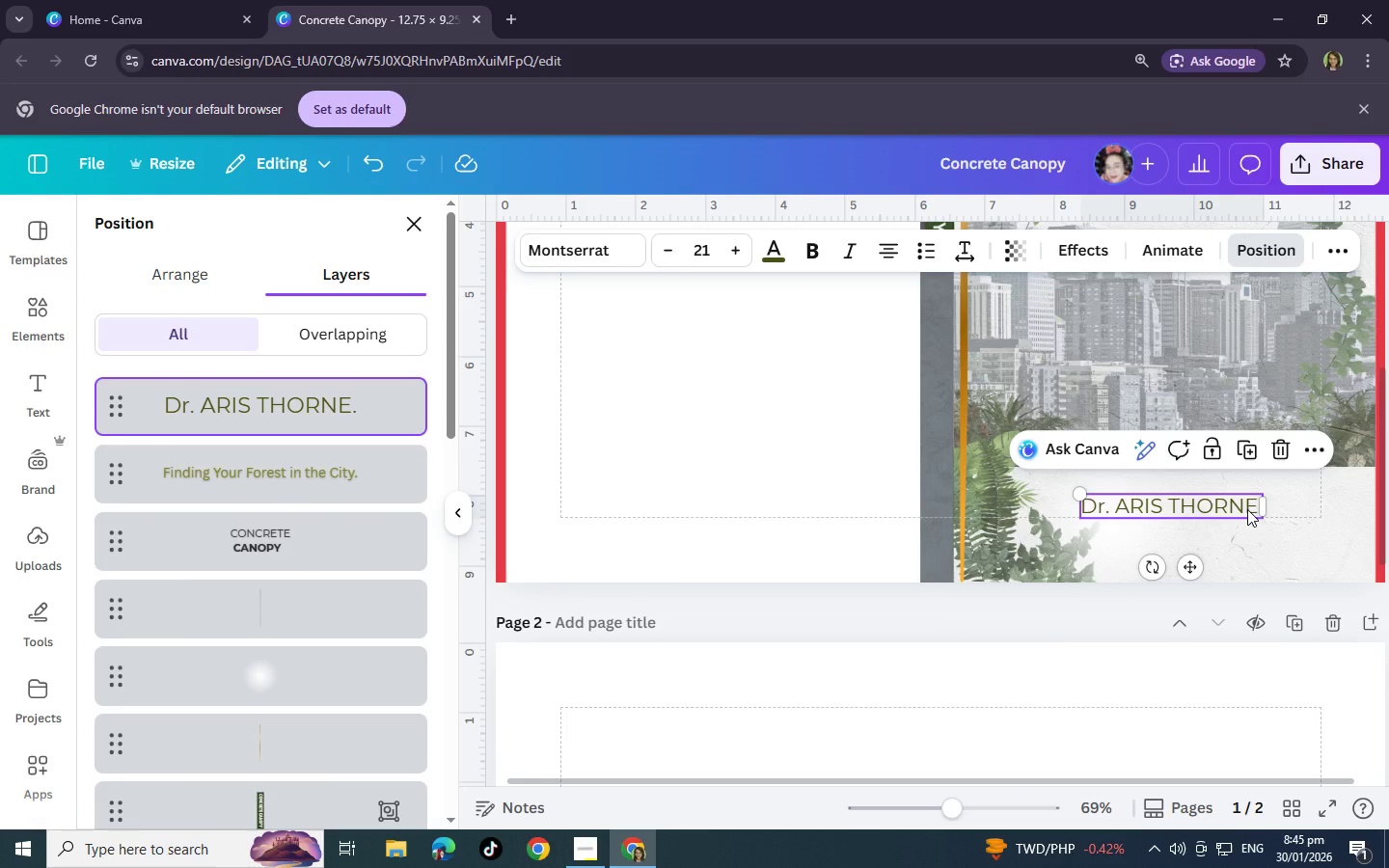 
key(Control+C)
 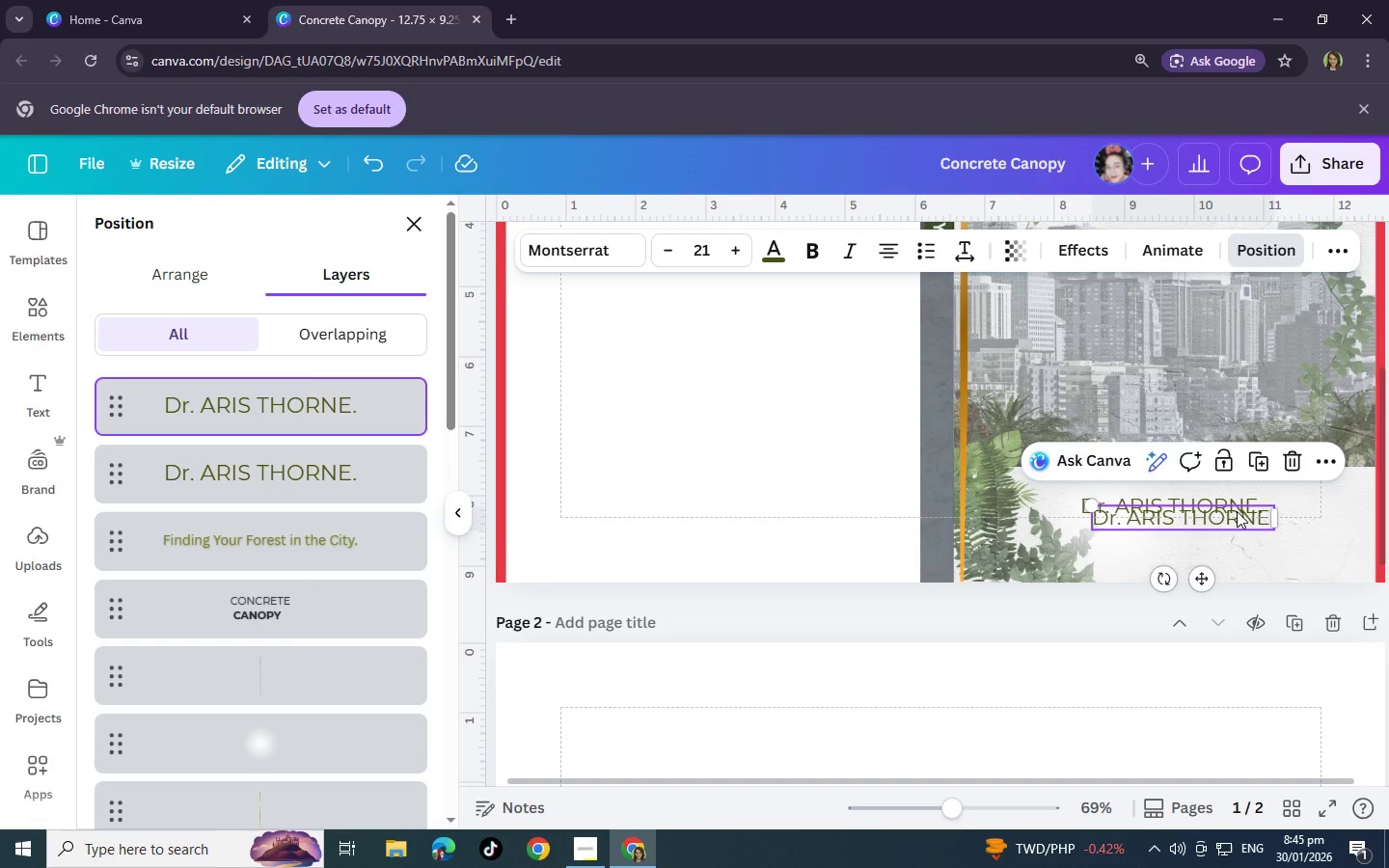 
key(Control+V)
 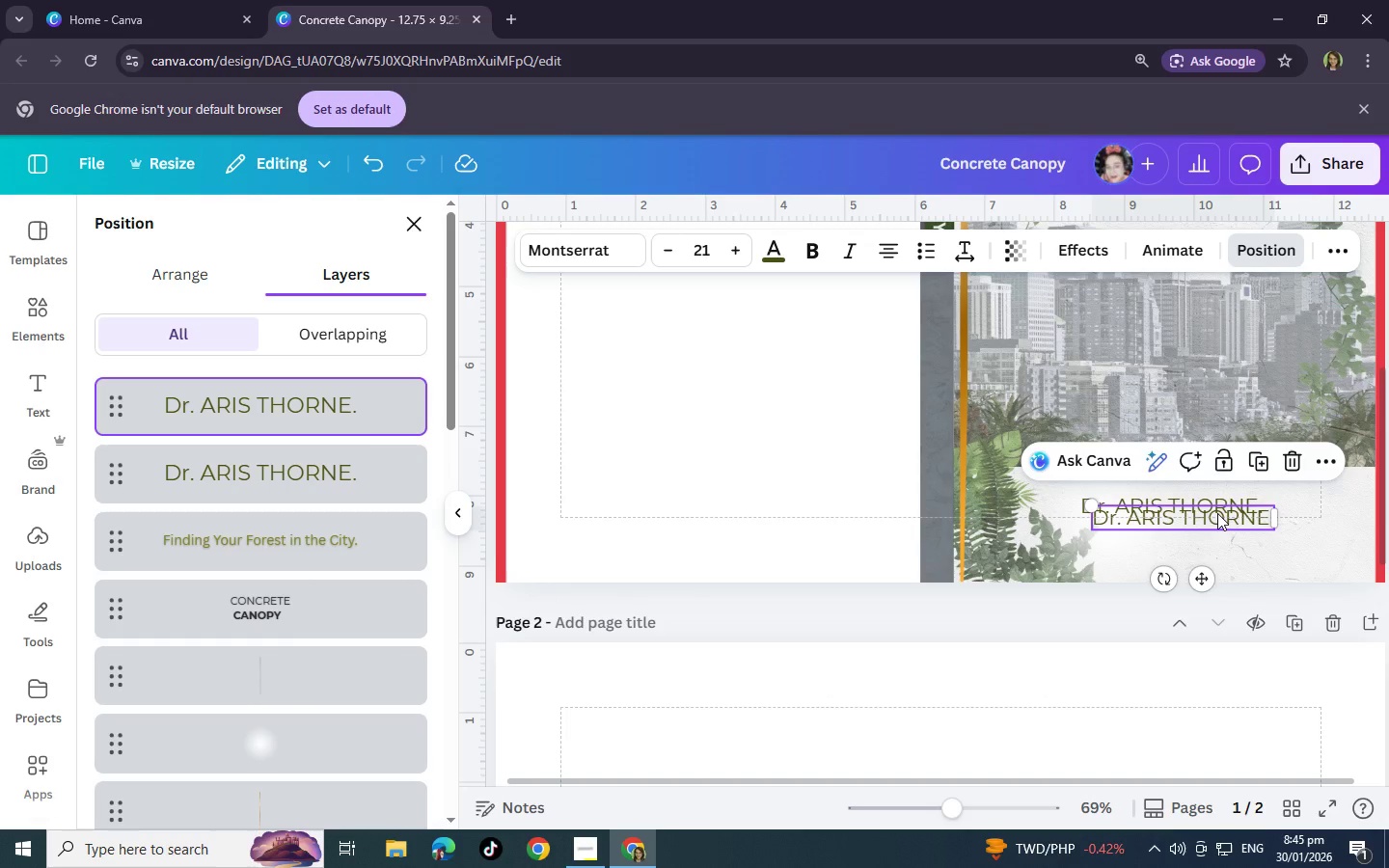 
left_click_drag(start_coordinate=[1218, 513], to_coordinate=[768, 415])
 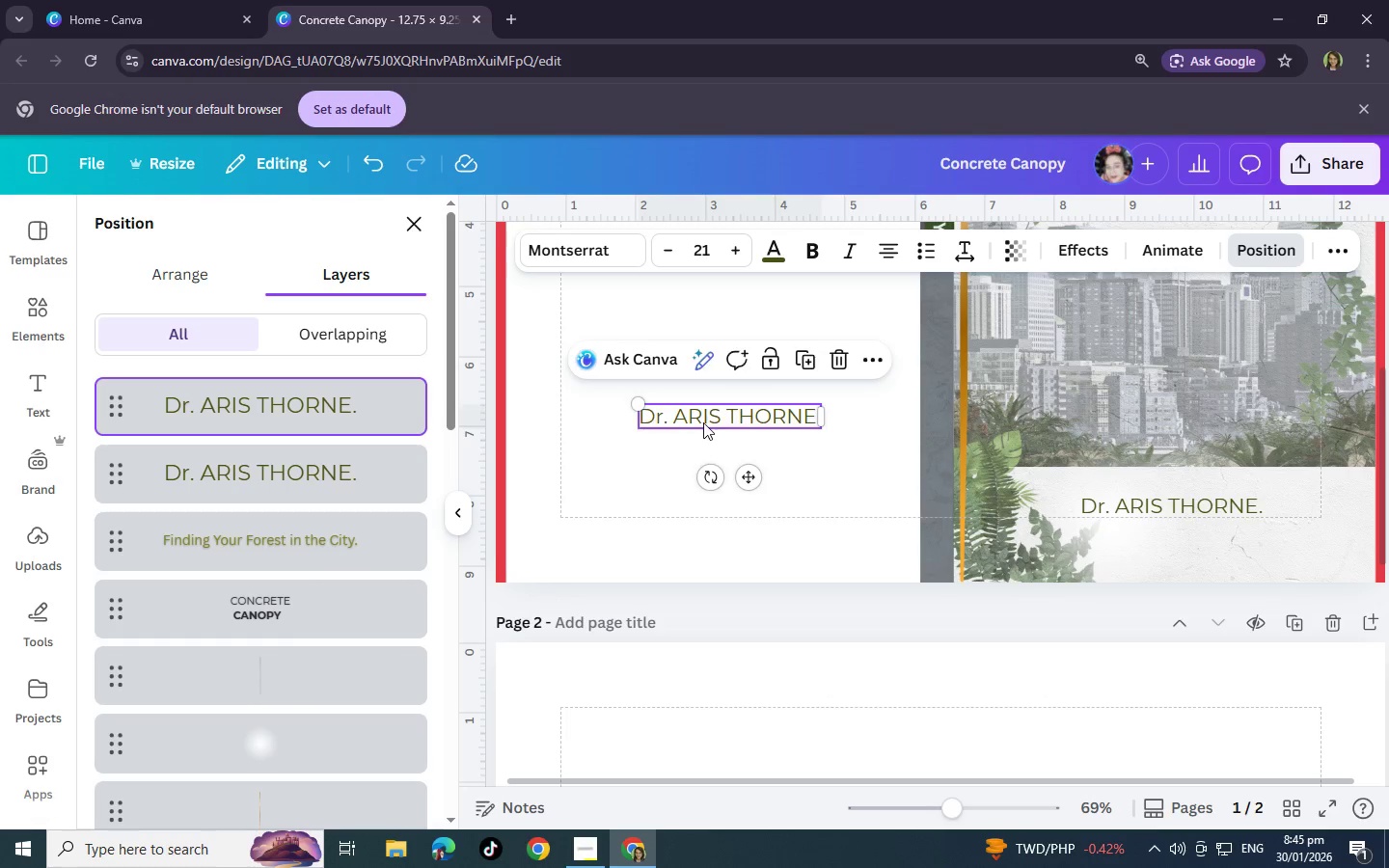 
double_click([703, 422])
 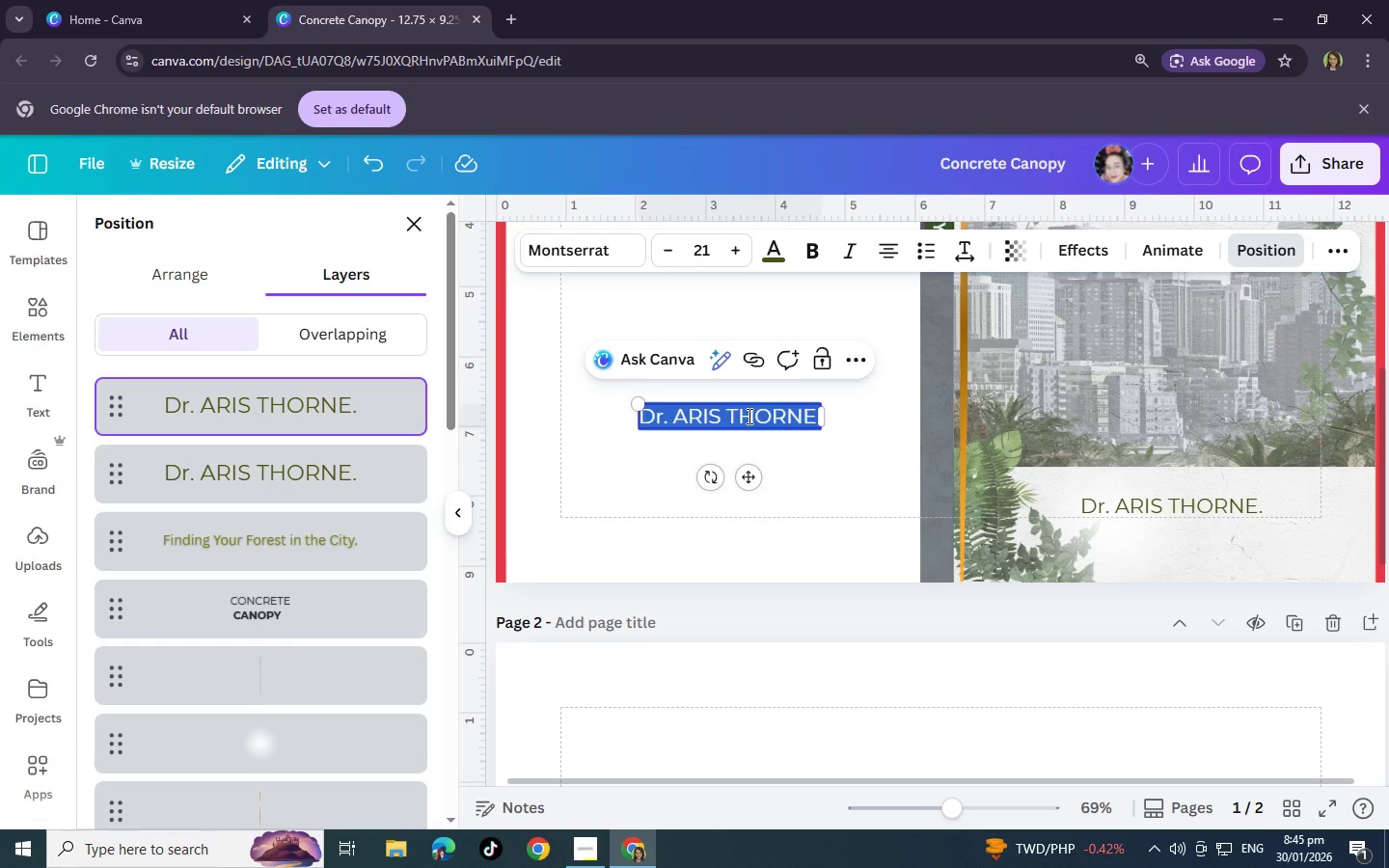 
left_click([748, 416])
 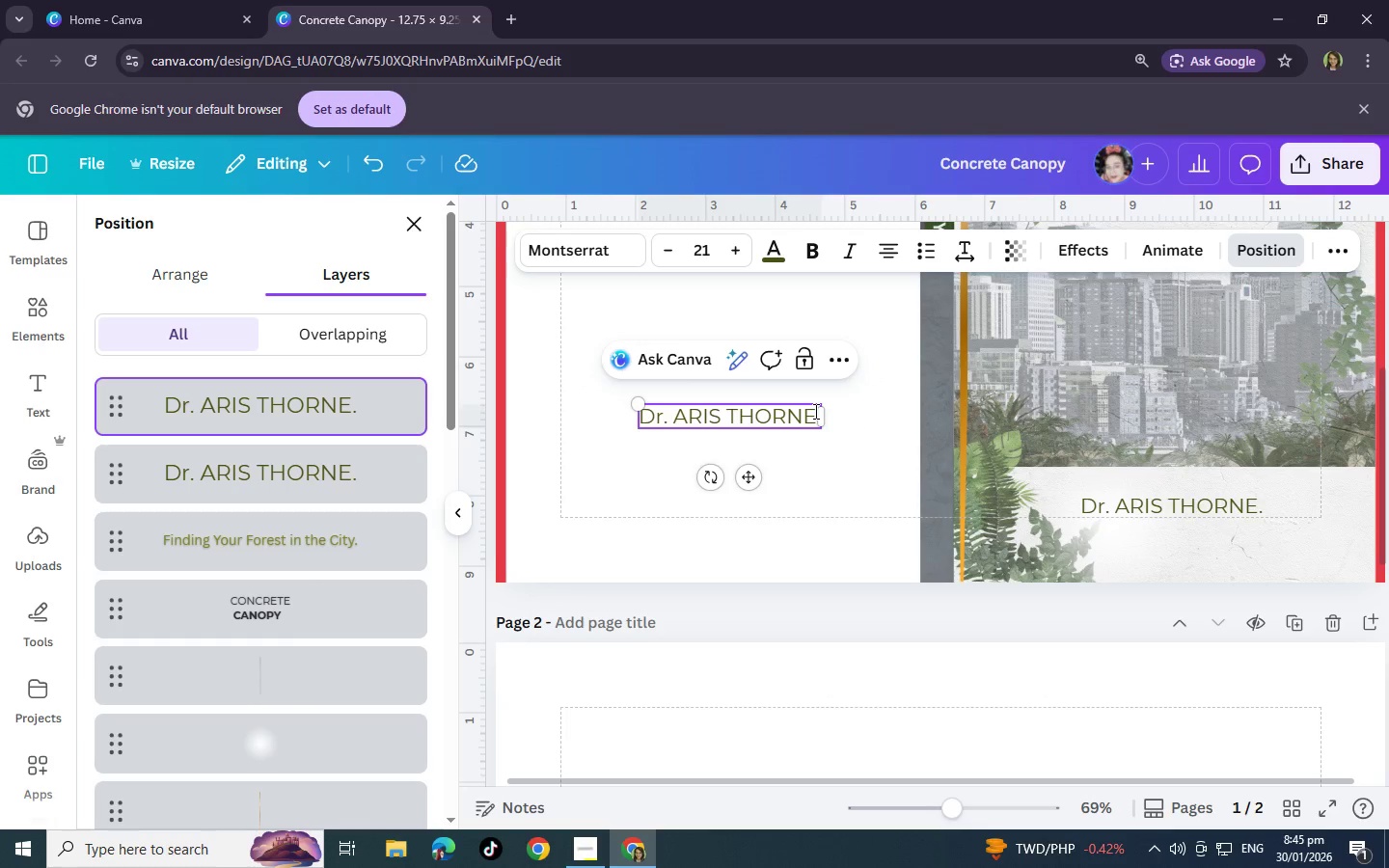 
left_click_drag(start_coordinate=[814, 411], to_coordinate=[676, 406])
 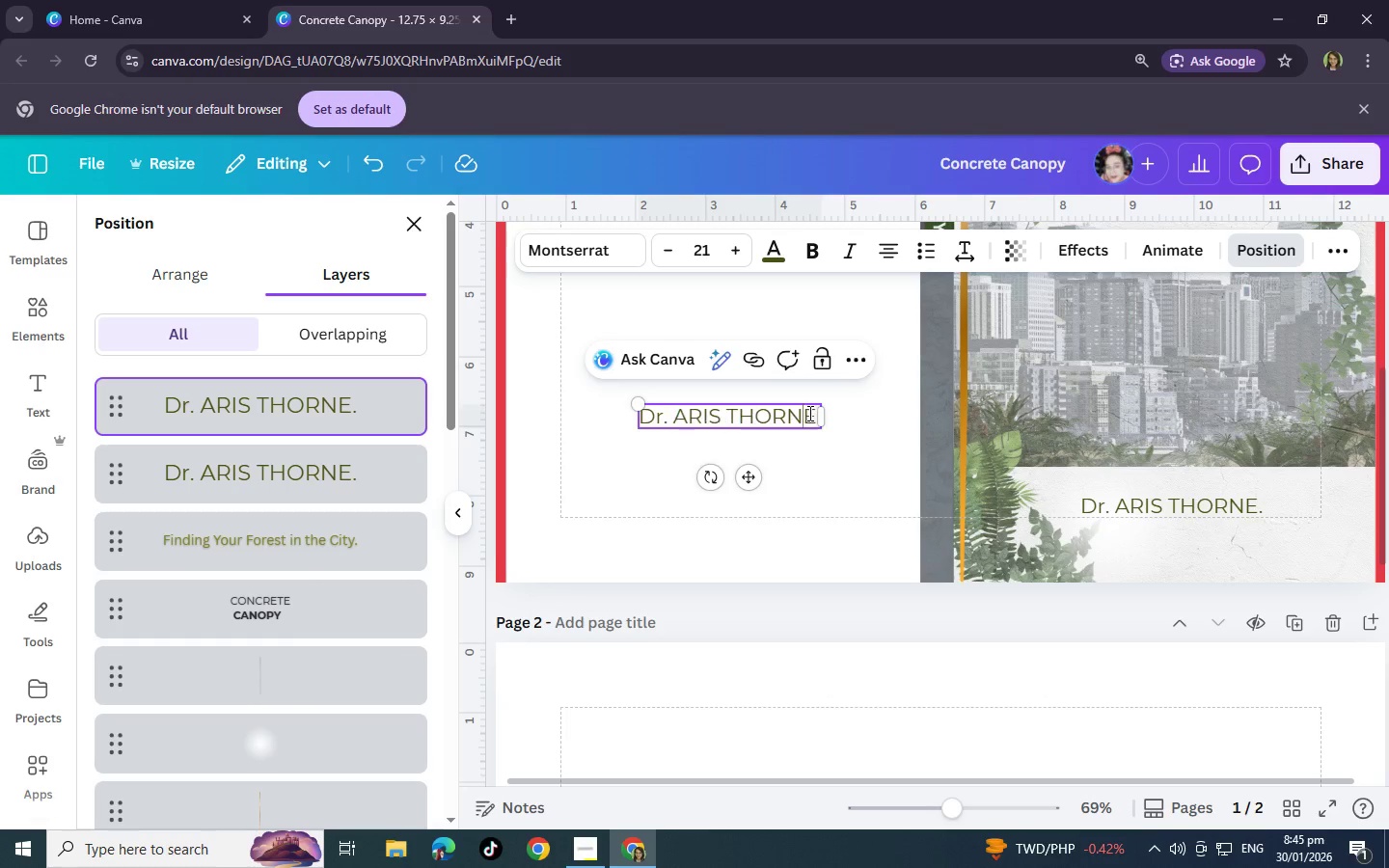 
hold_key(key=ShiftLeft, duration=0.33)
 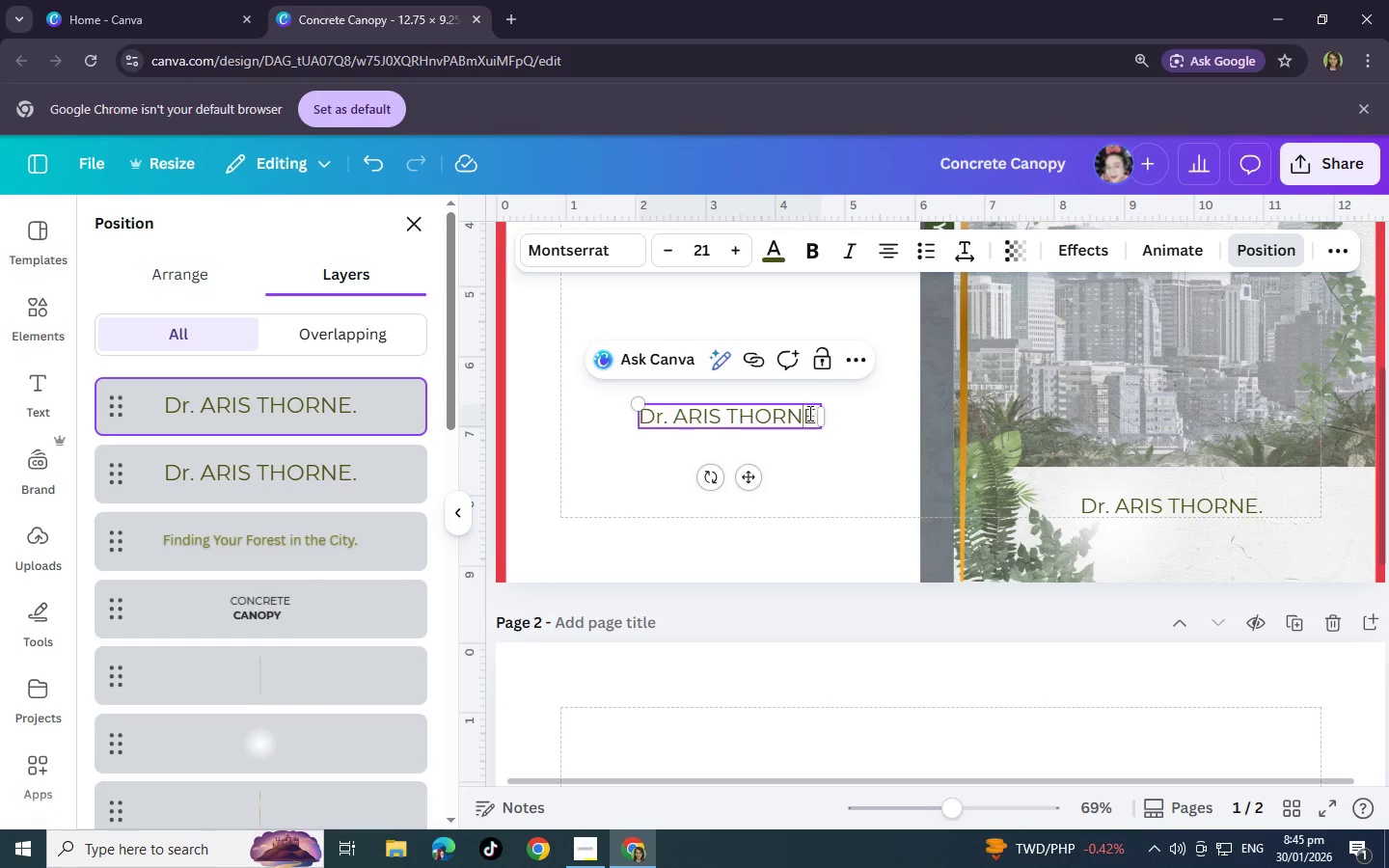 
left_click([808, 413])
 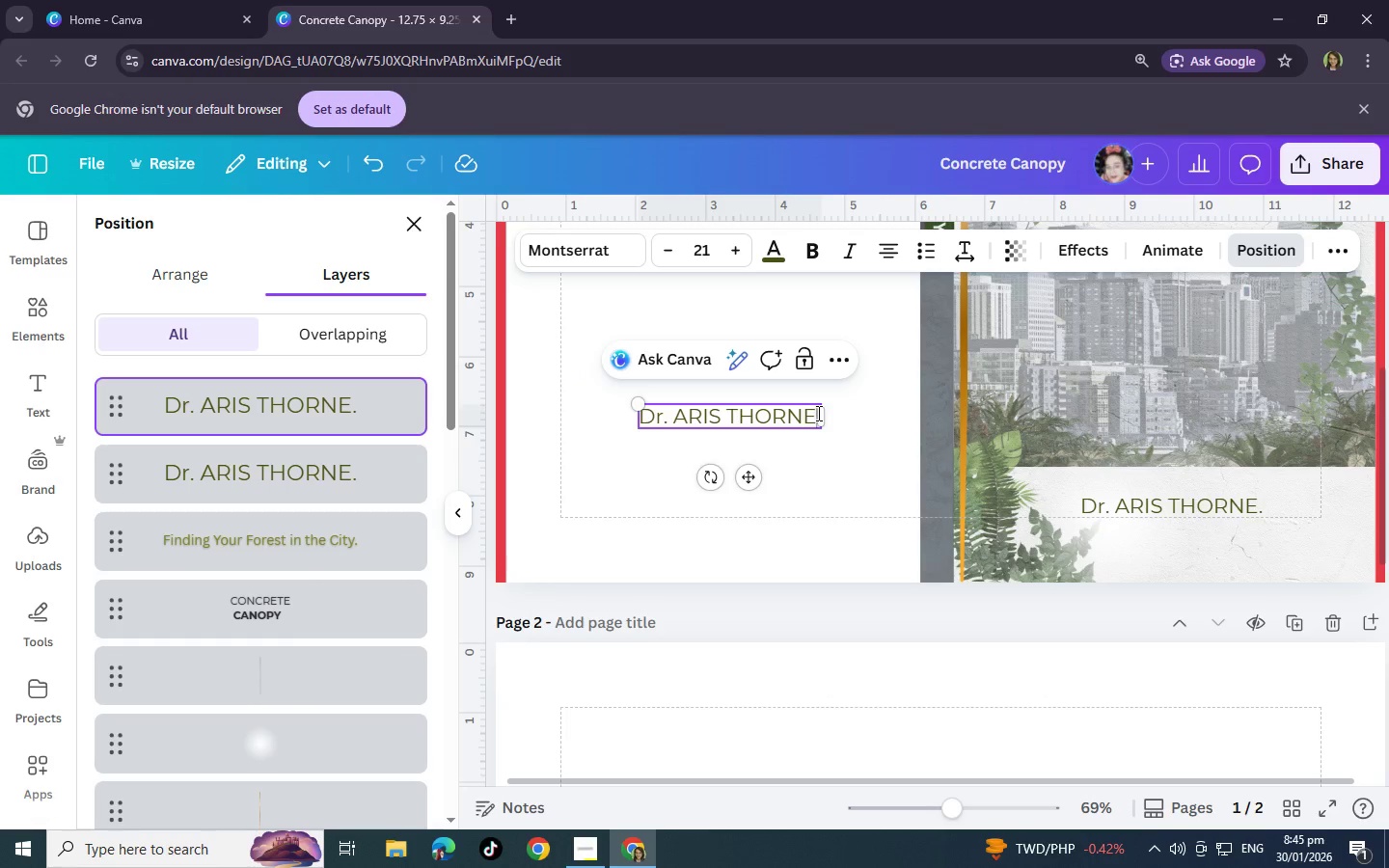 
left_click_drag(start_coordinate=[818, 413], to_coordinate=[692, 410])
 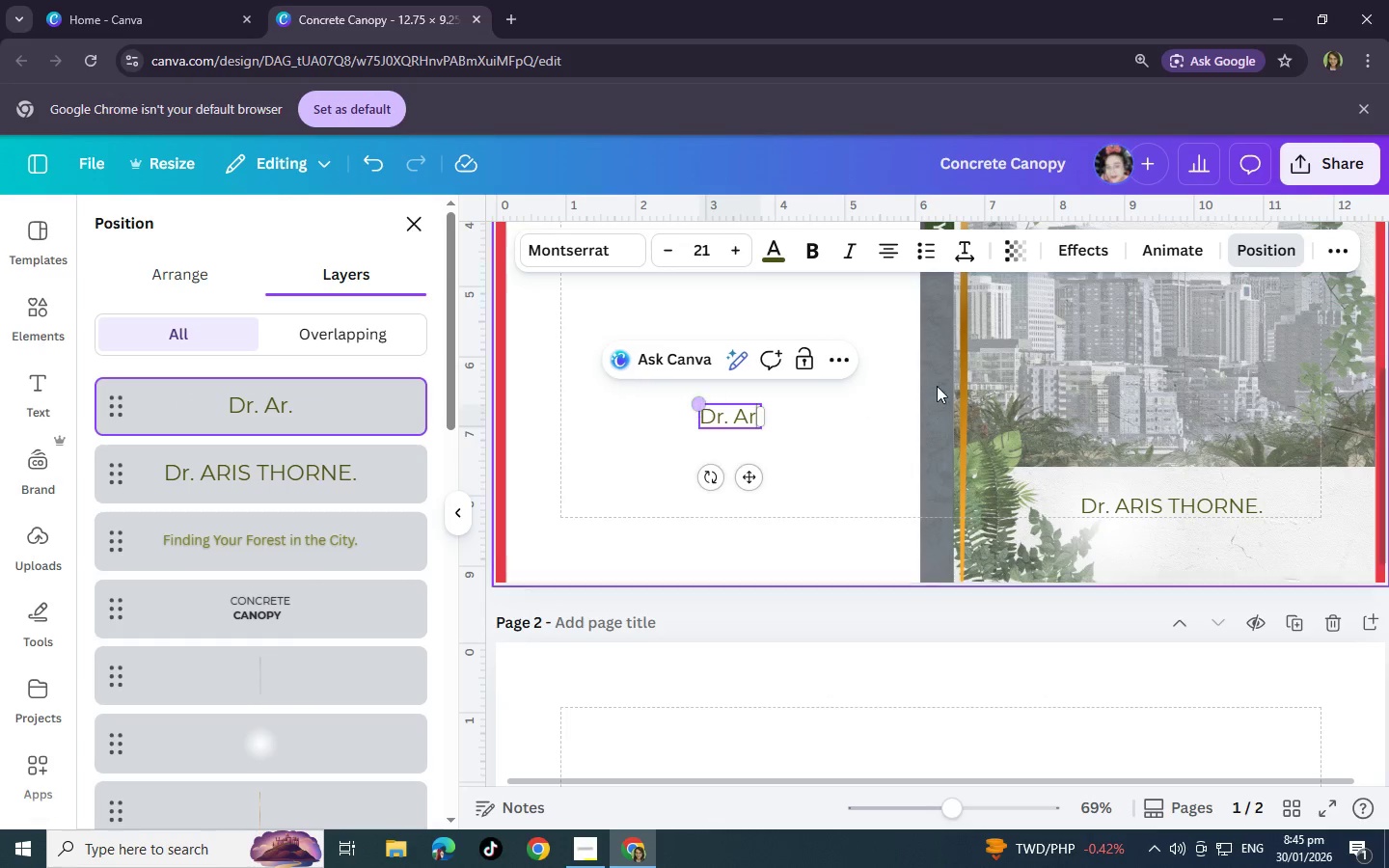 
type(ris t)
key(Backspace)
type(THorne)
 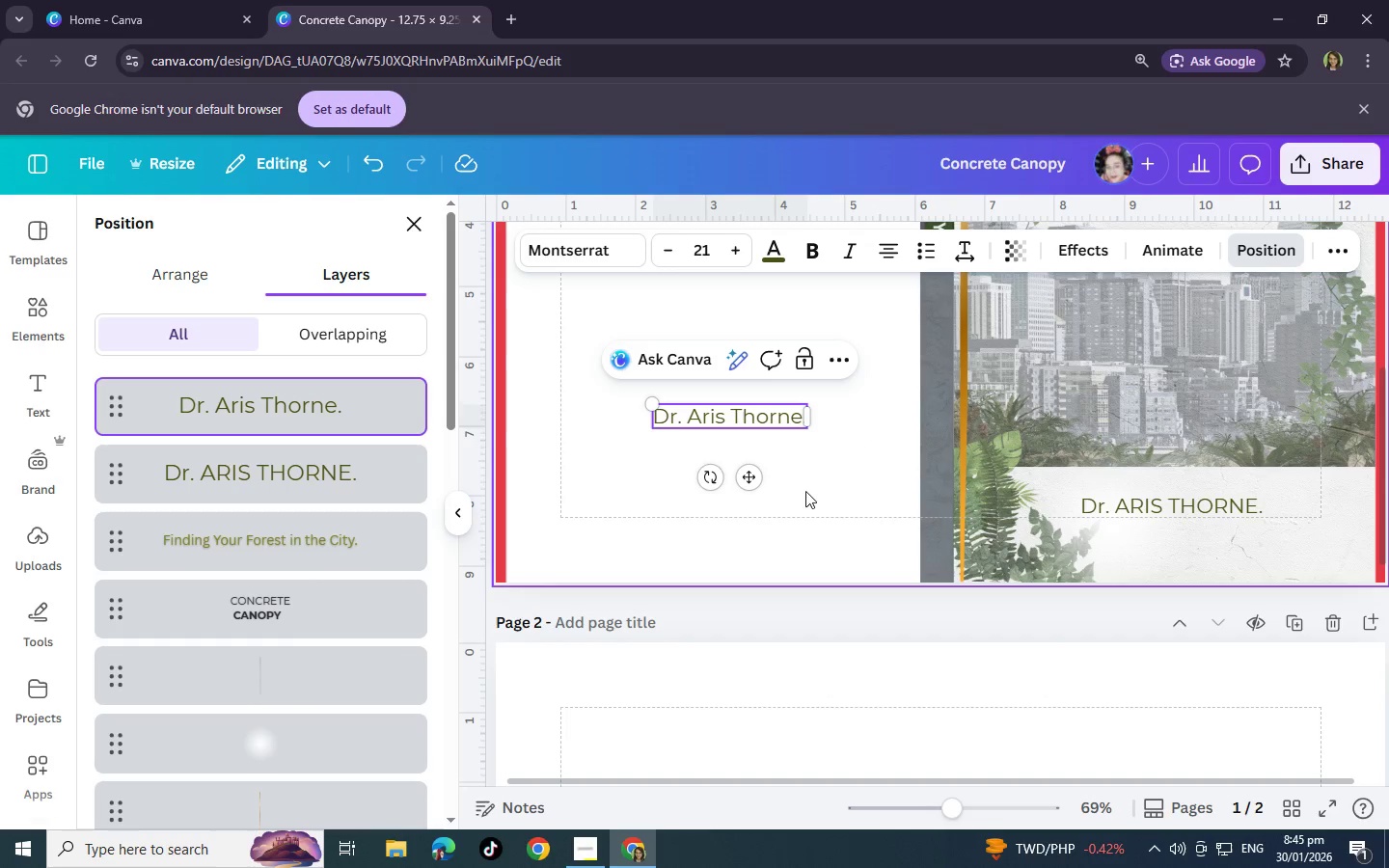 
left_click_drag(start_coordinate=[714, 481], to_coordinate=[648, 398])
 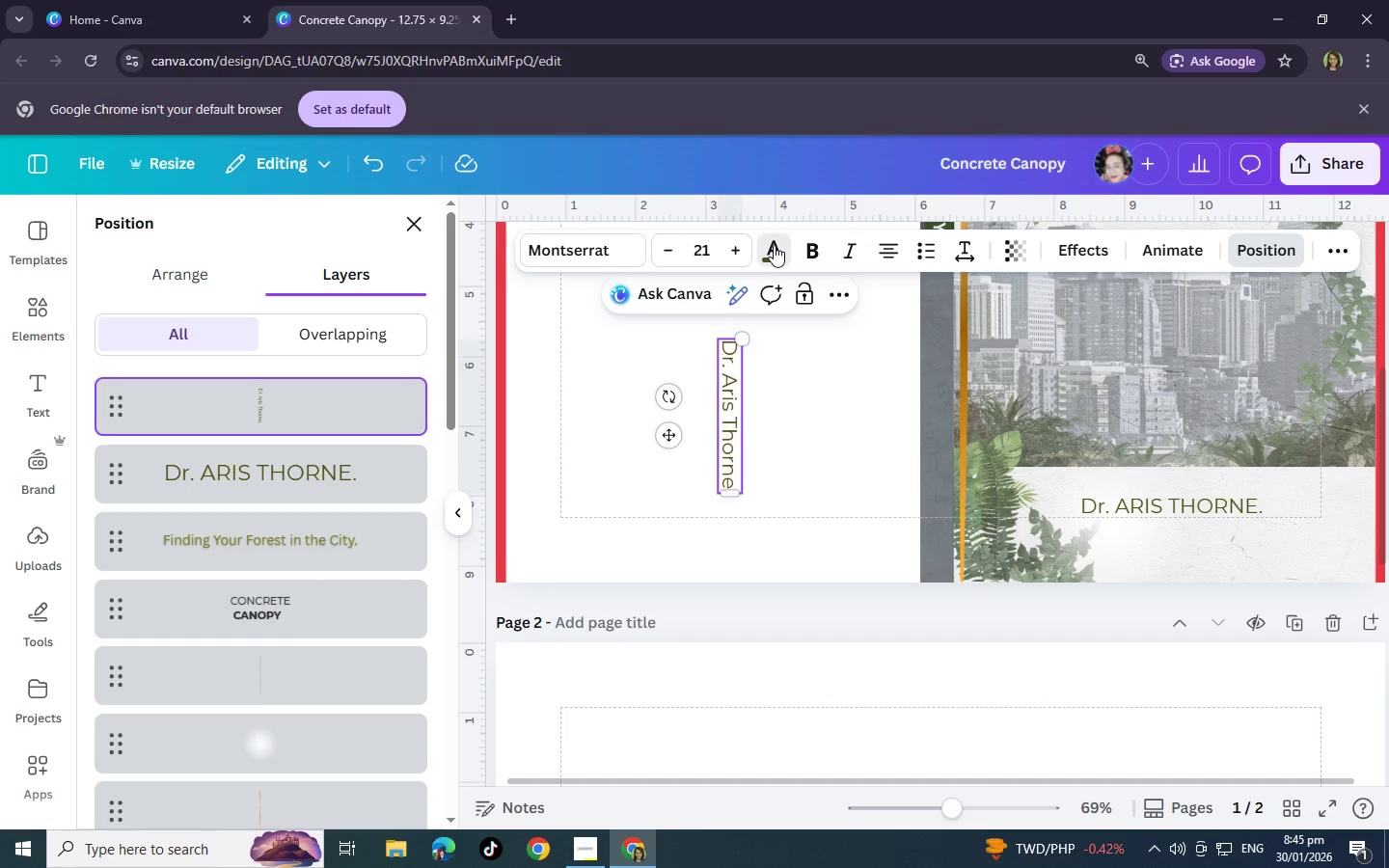 
left_click([774, 245])
 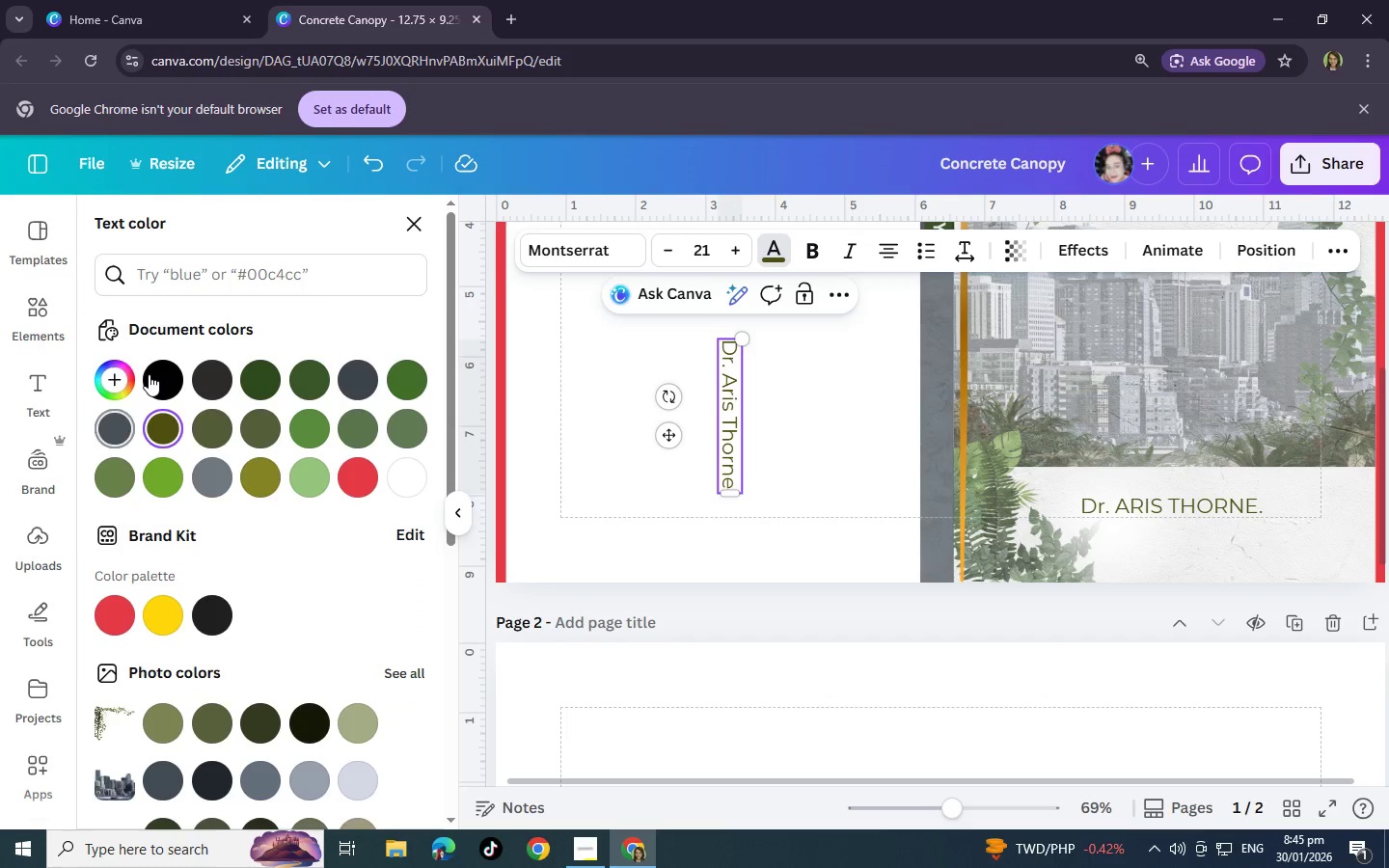 
left_click([149, 374])
 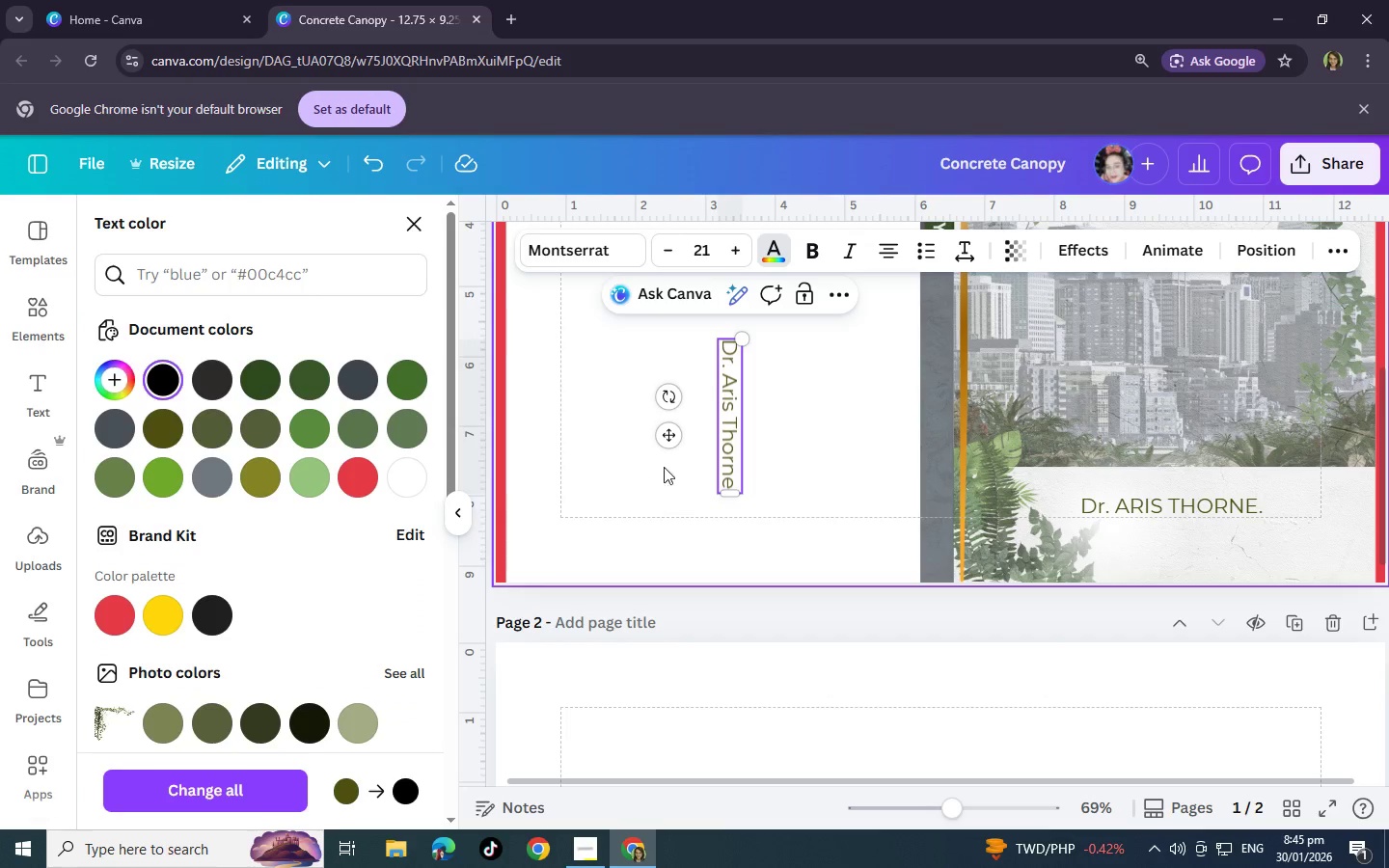 
double_click([730, 475])
 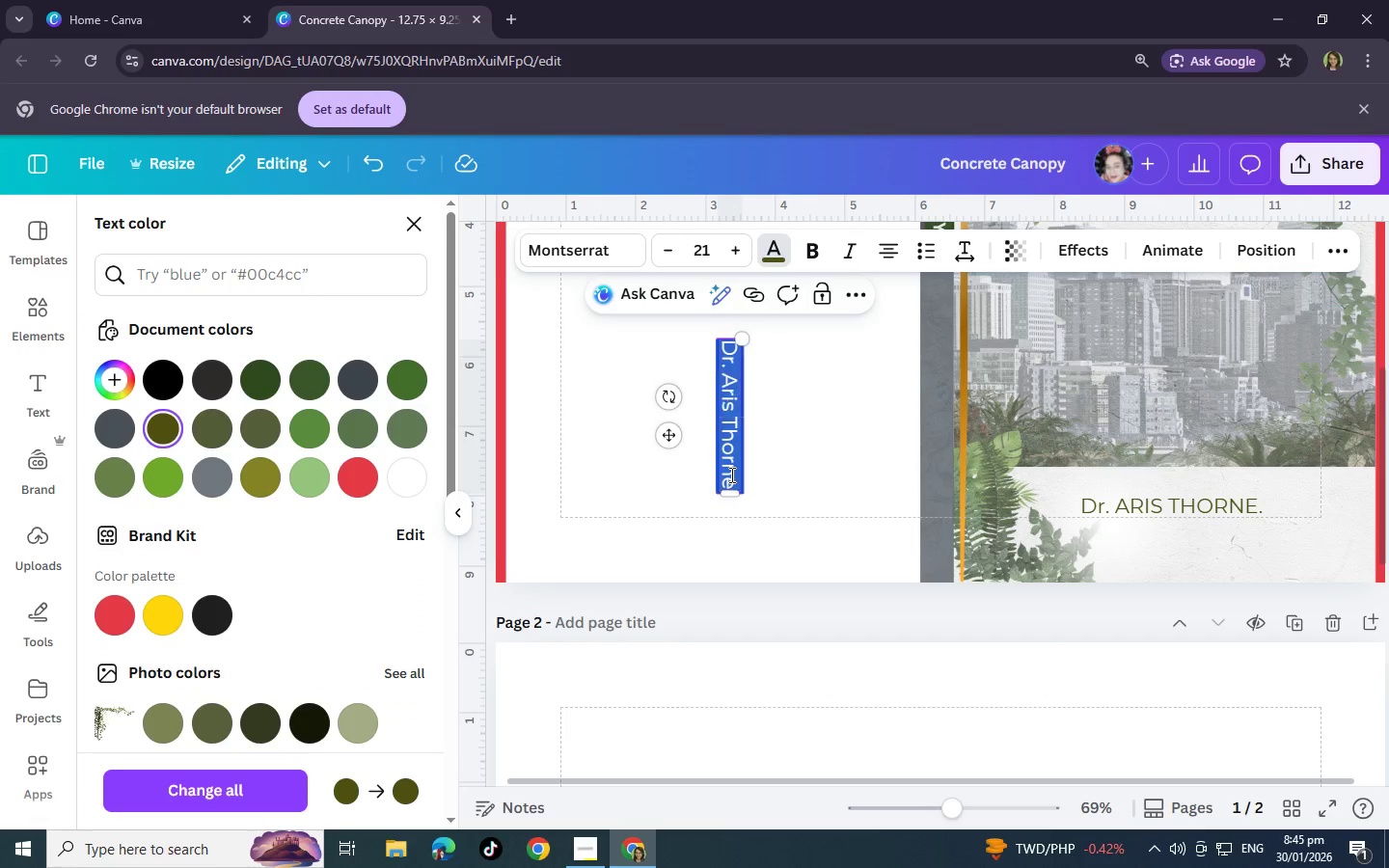 
triple_click([730, 475])
 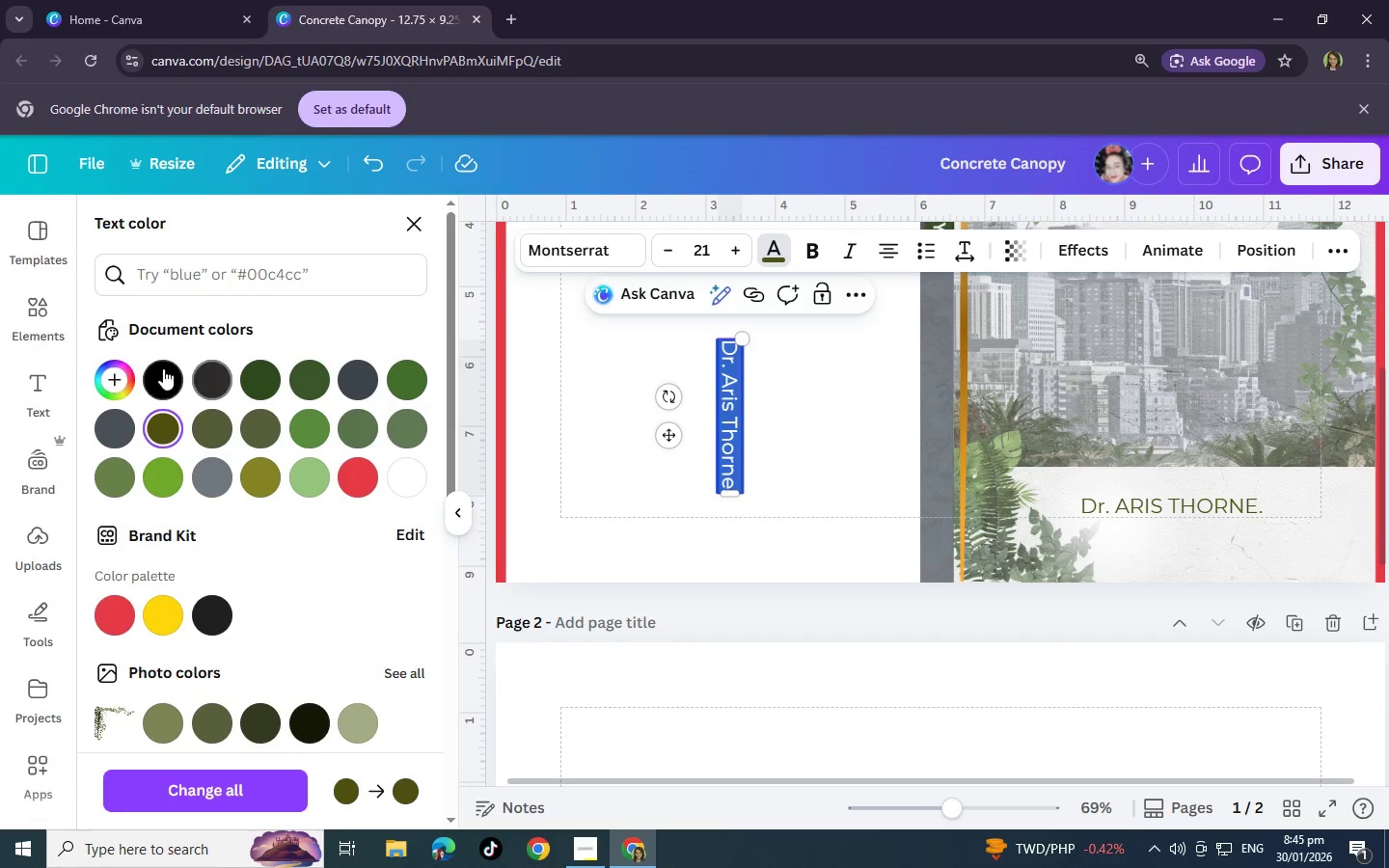 
left_click([163, 368])
 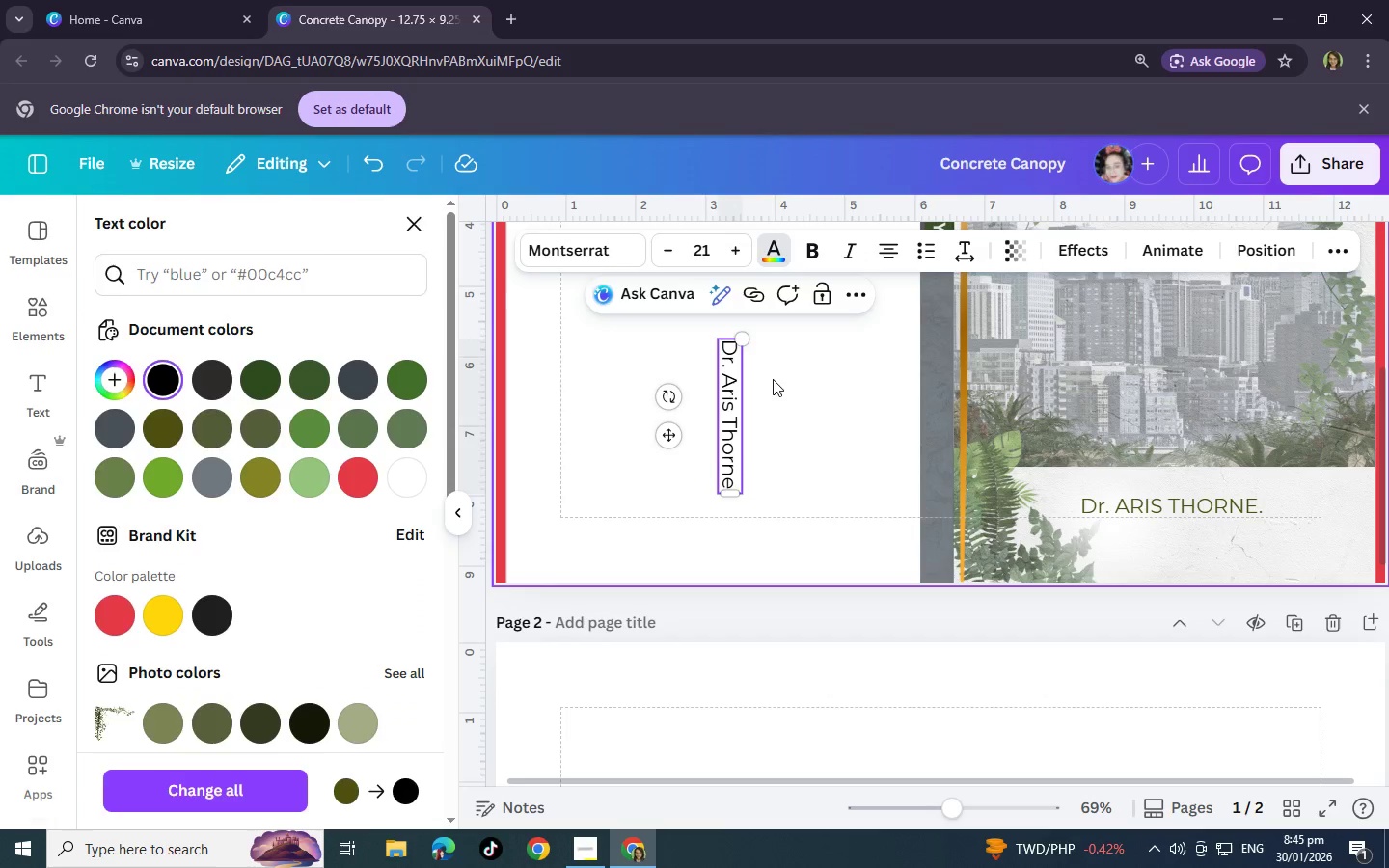 
left_click([773, 379])
 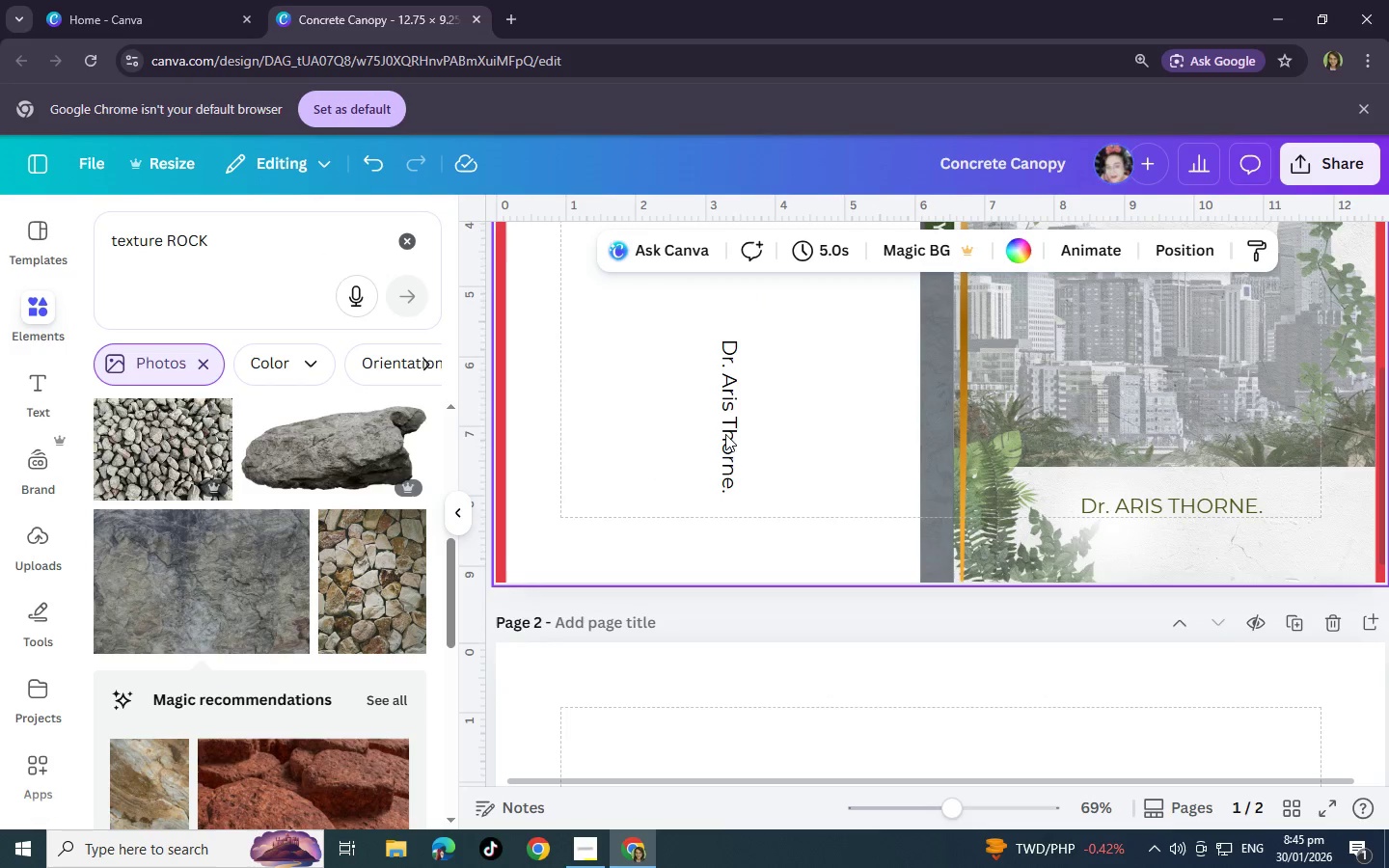 
left_click_drag(start_coordinate=[725, 434], to_coordinate=[743, 434])
 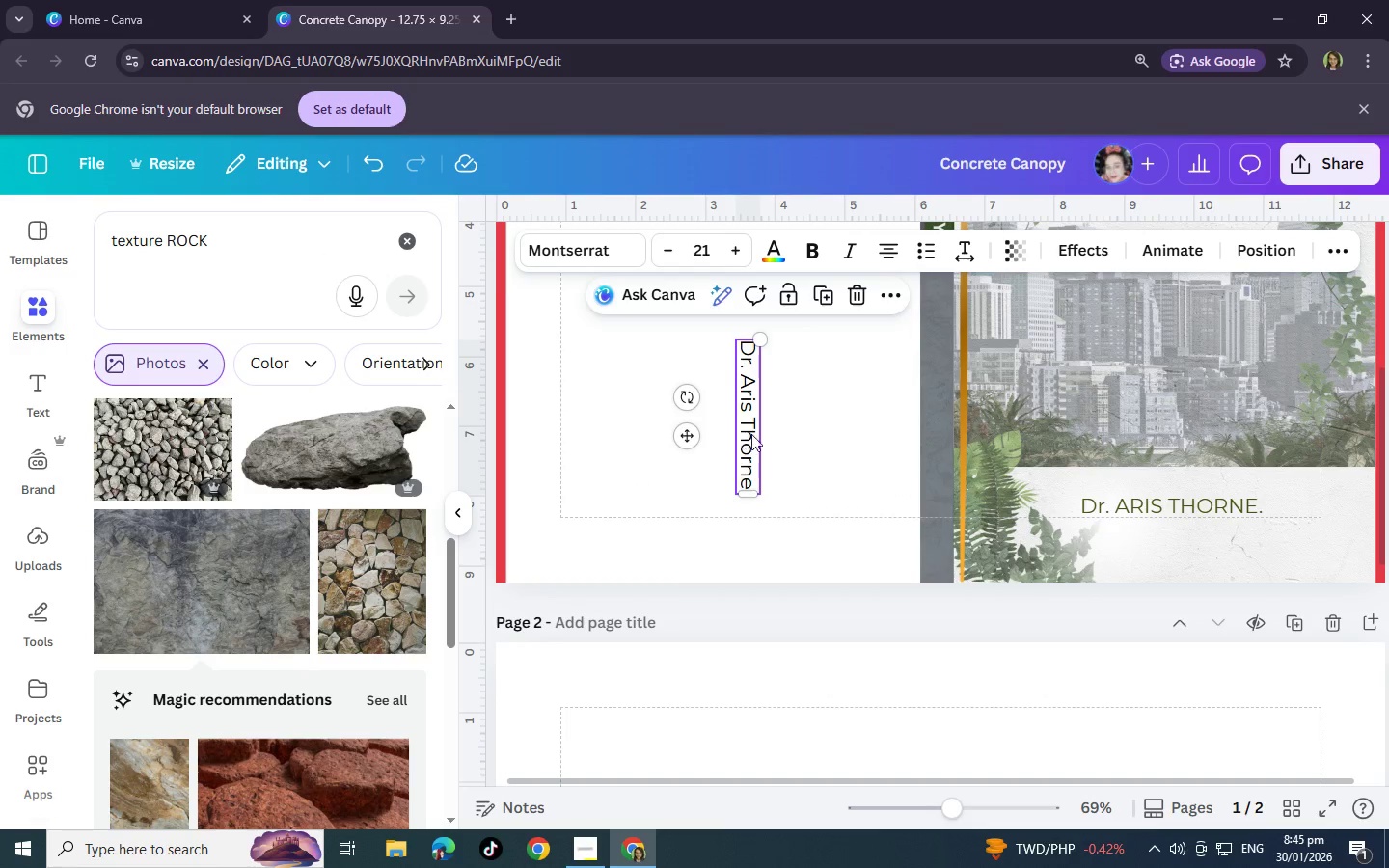 
left_click_drag(start_coordinate=[743, 434], to_coordinate=[936, 434])
 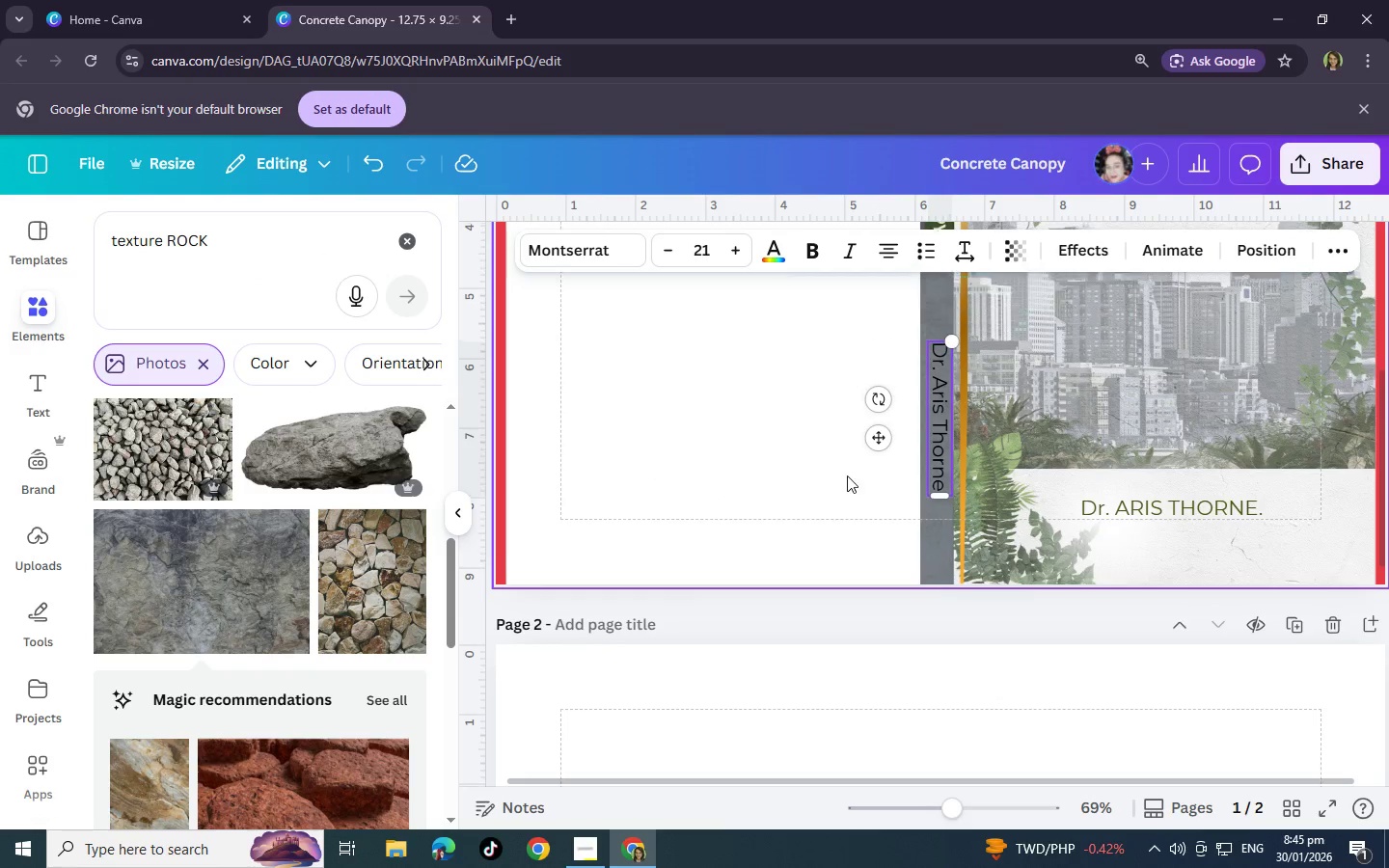 
scroll: coordinate [809, 473], scroll_direction: up, amount: 7.0
 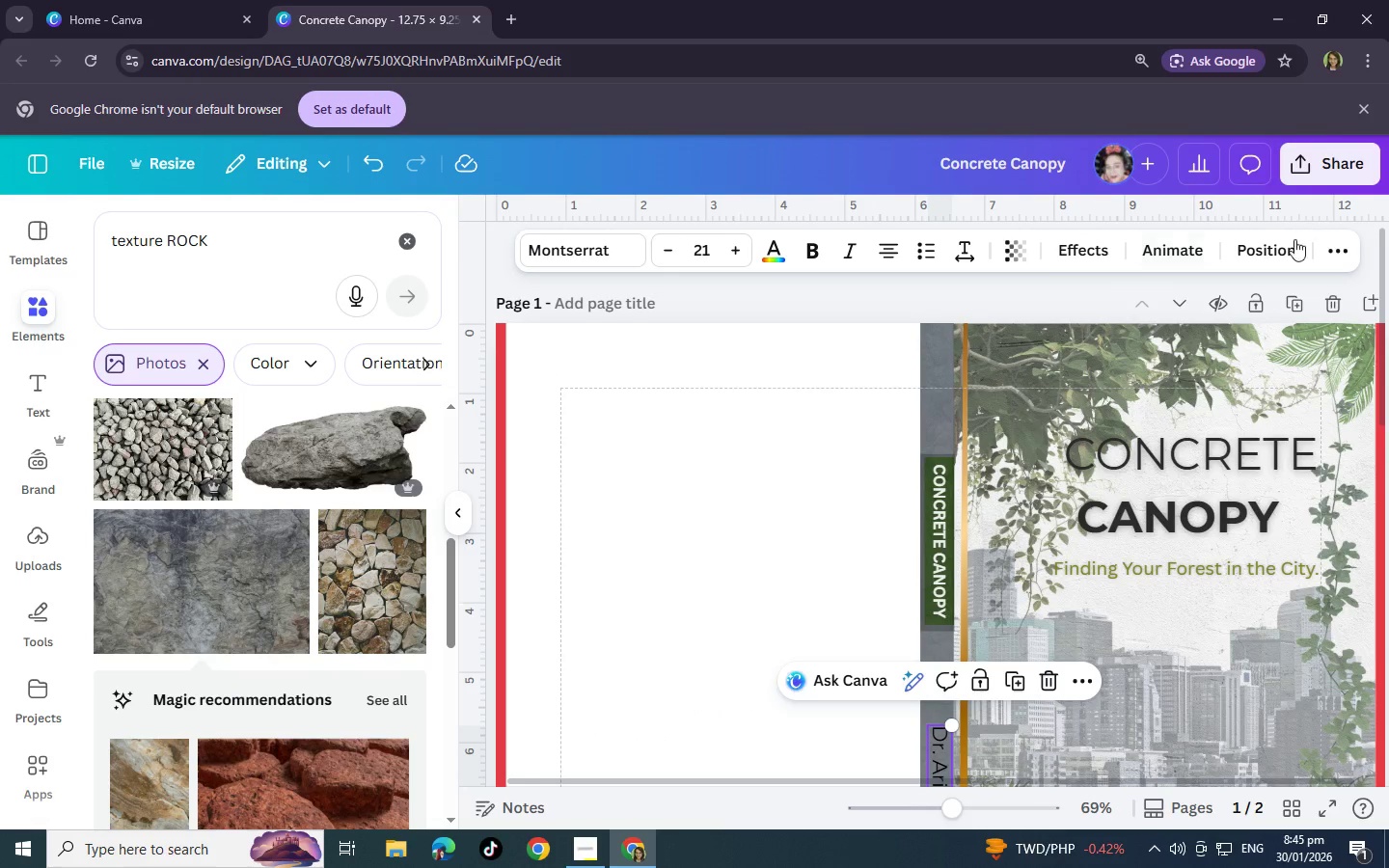 
left_click([1293, 246])
 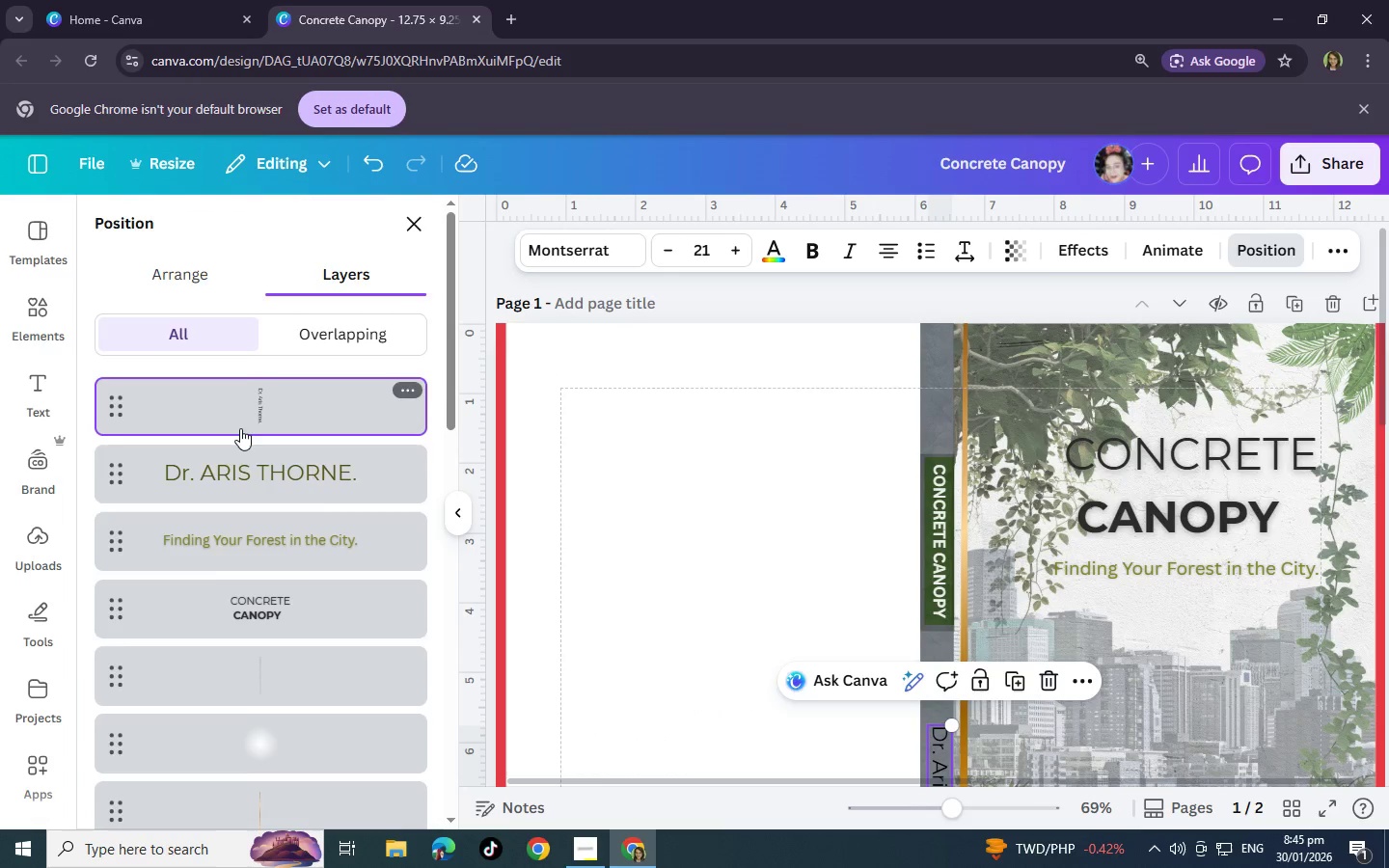 
scroll: coordinate [294, 453], scroll_direction: down, amount: 6.0
 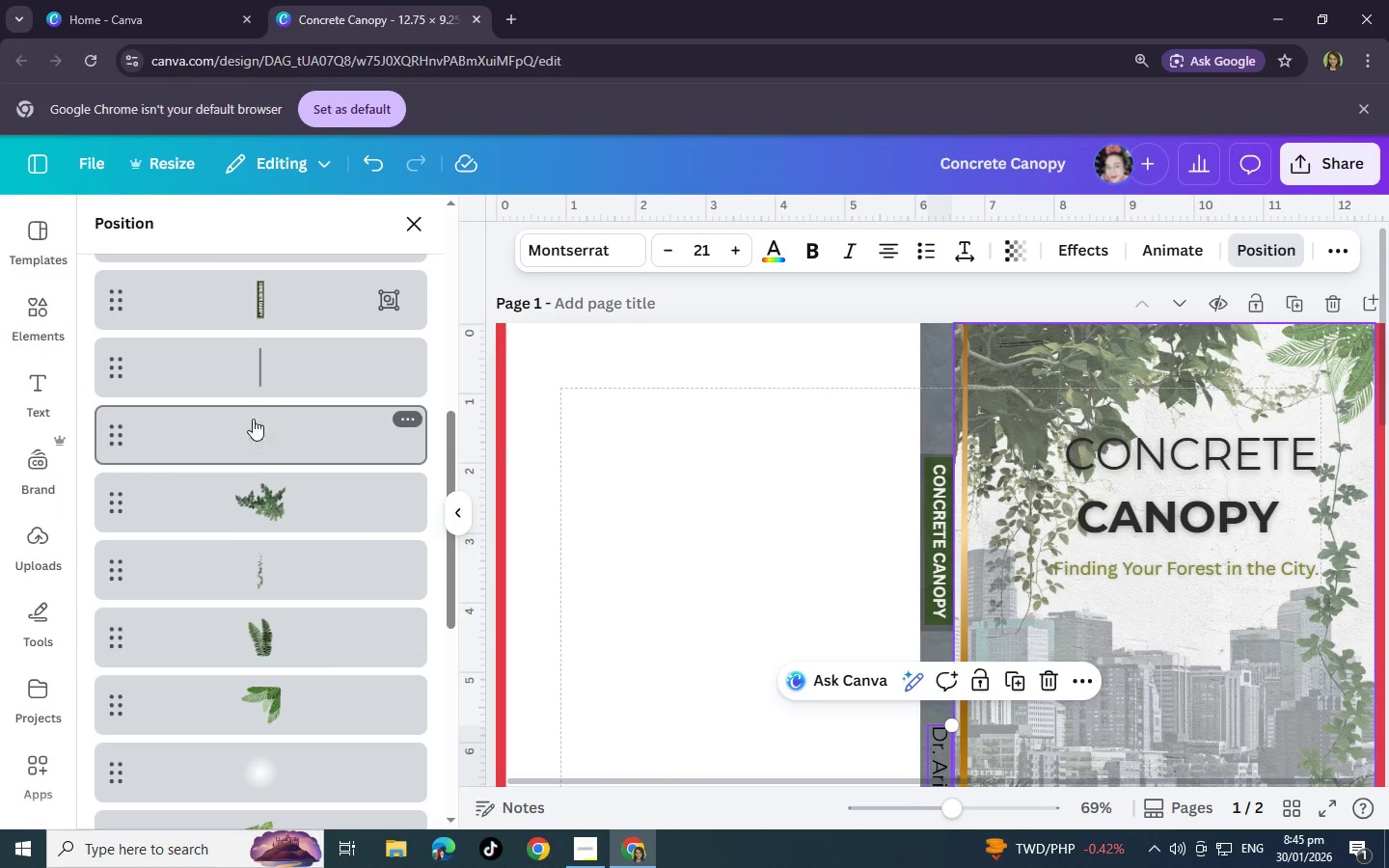 
left_click([253, 375])
 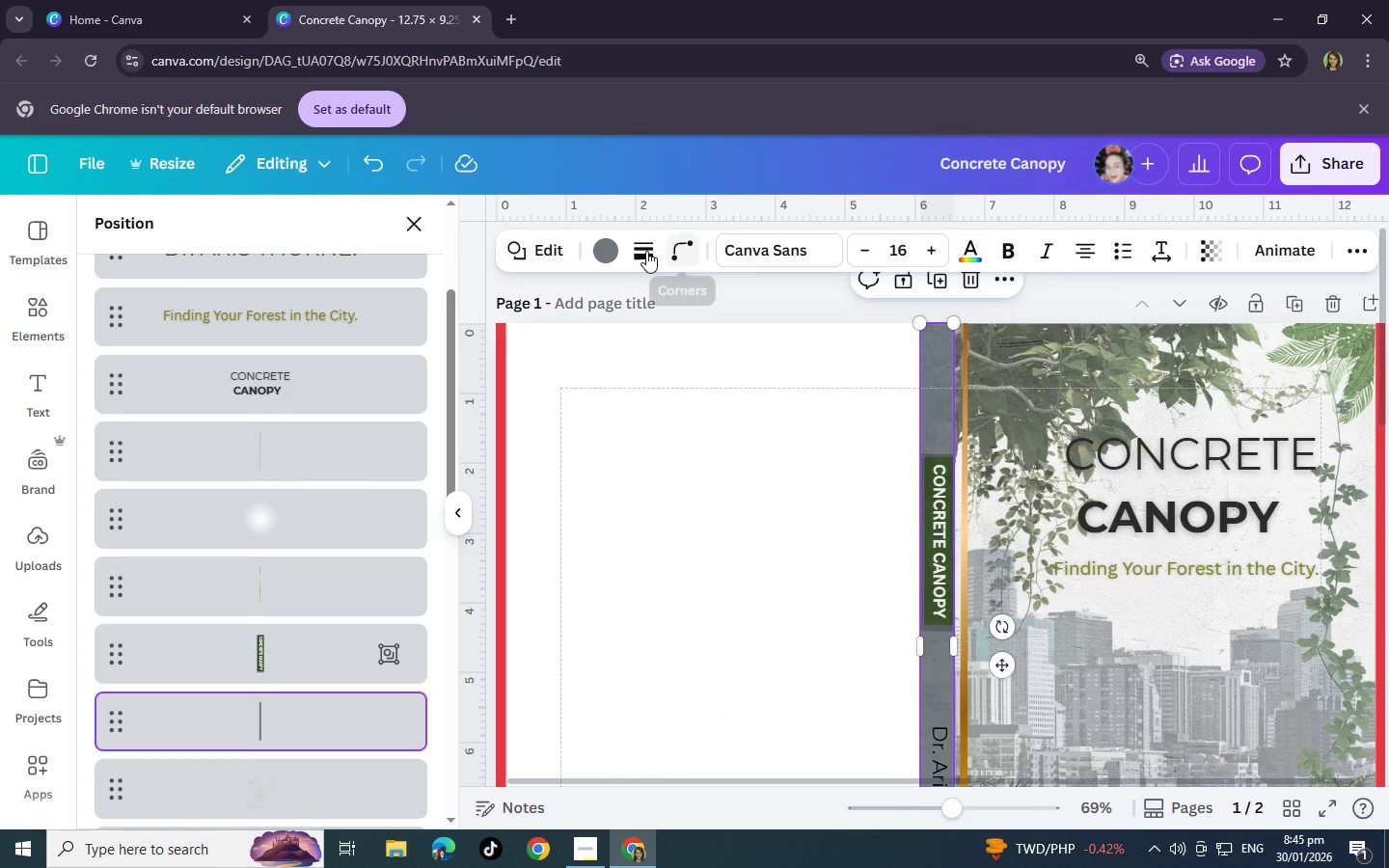 
left_click([617, 250])
 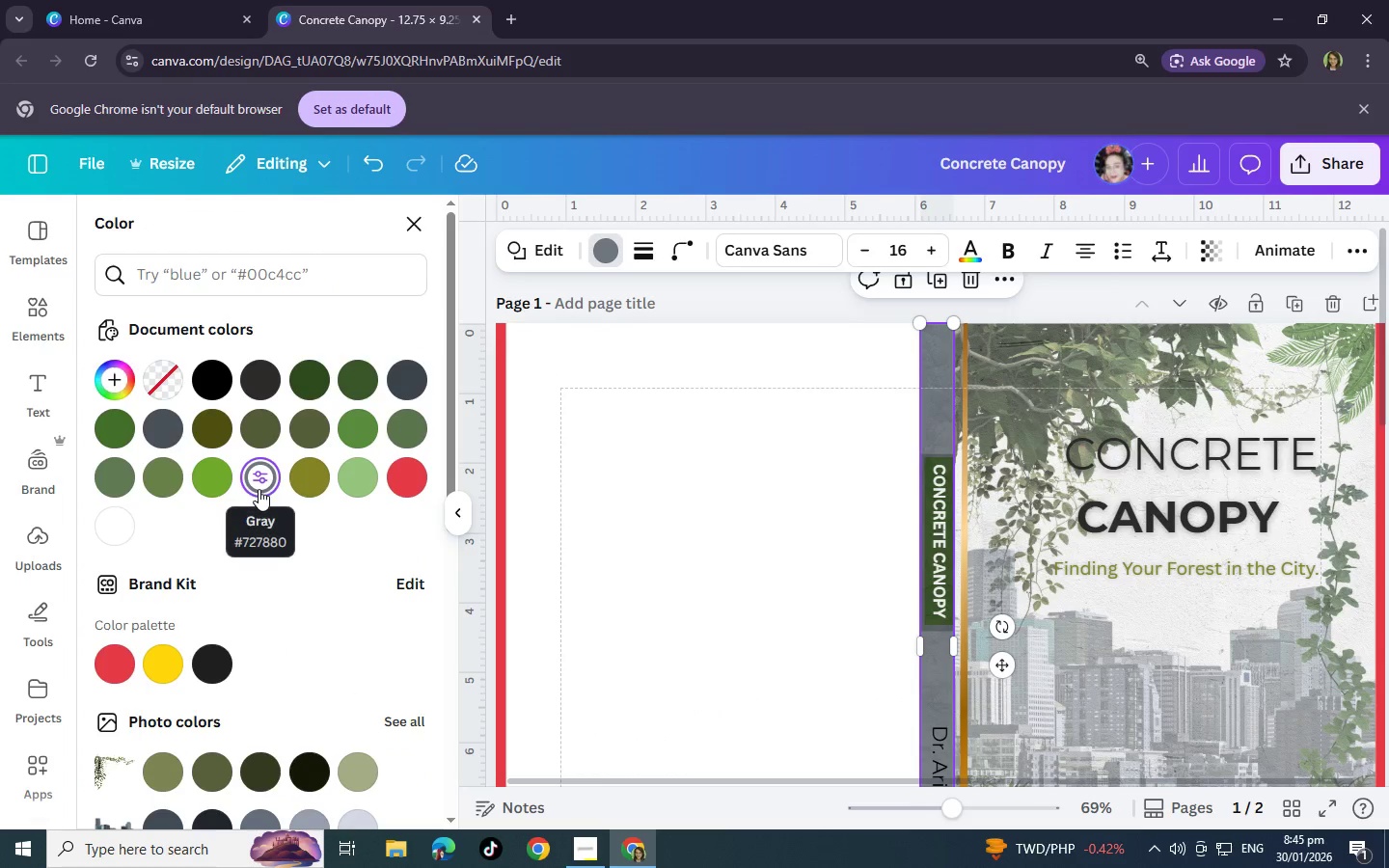 
double_click([259, 479])
 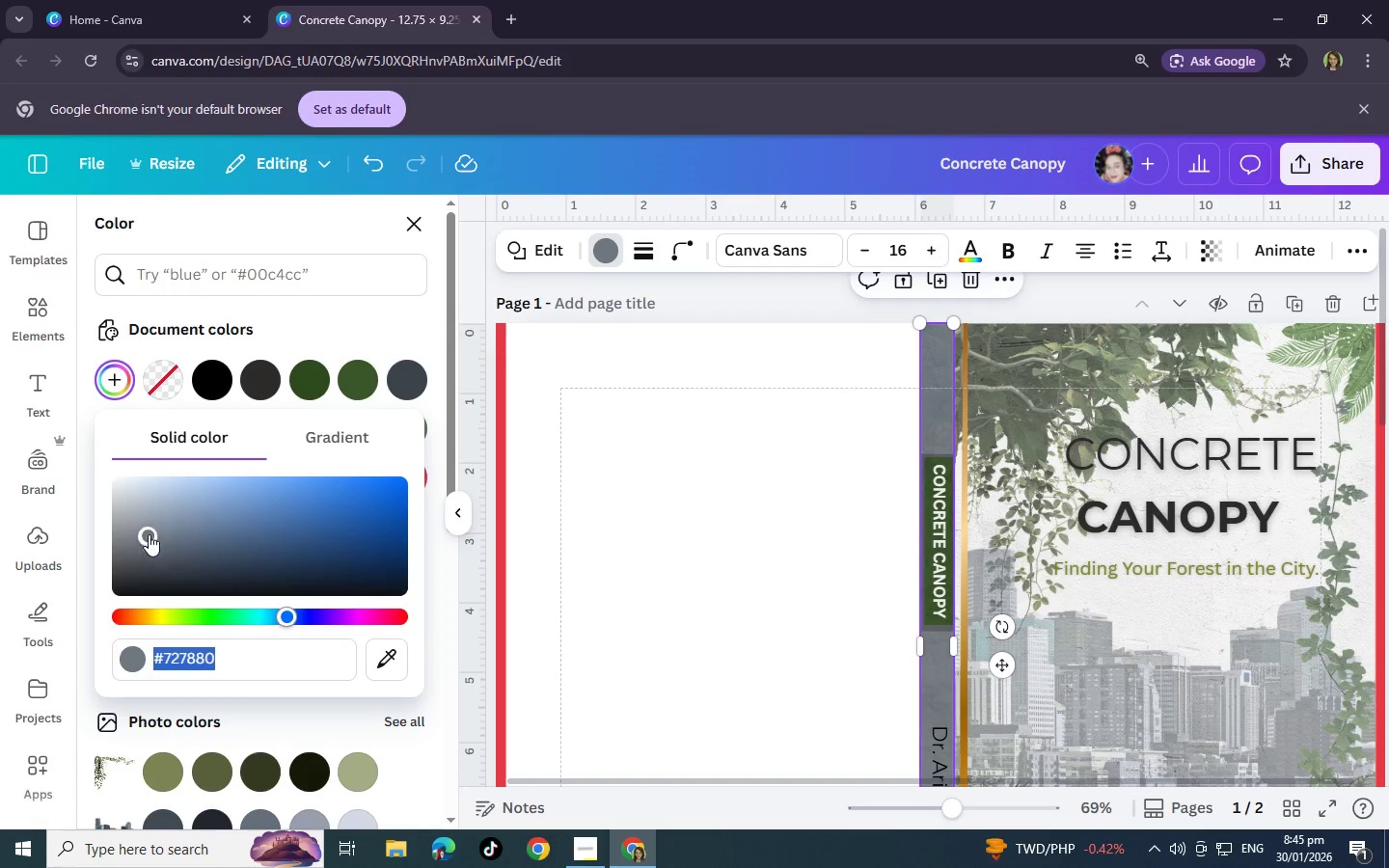 
left_click_drag(start_coordinate=[149, 534], to_coordinate=[123, 500])
 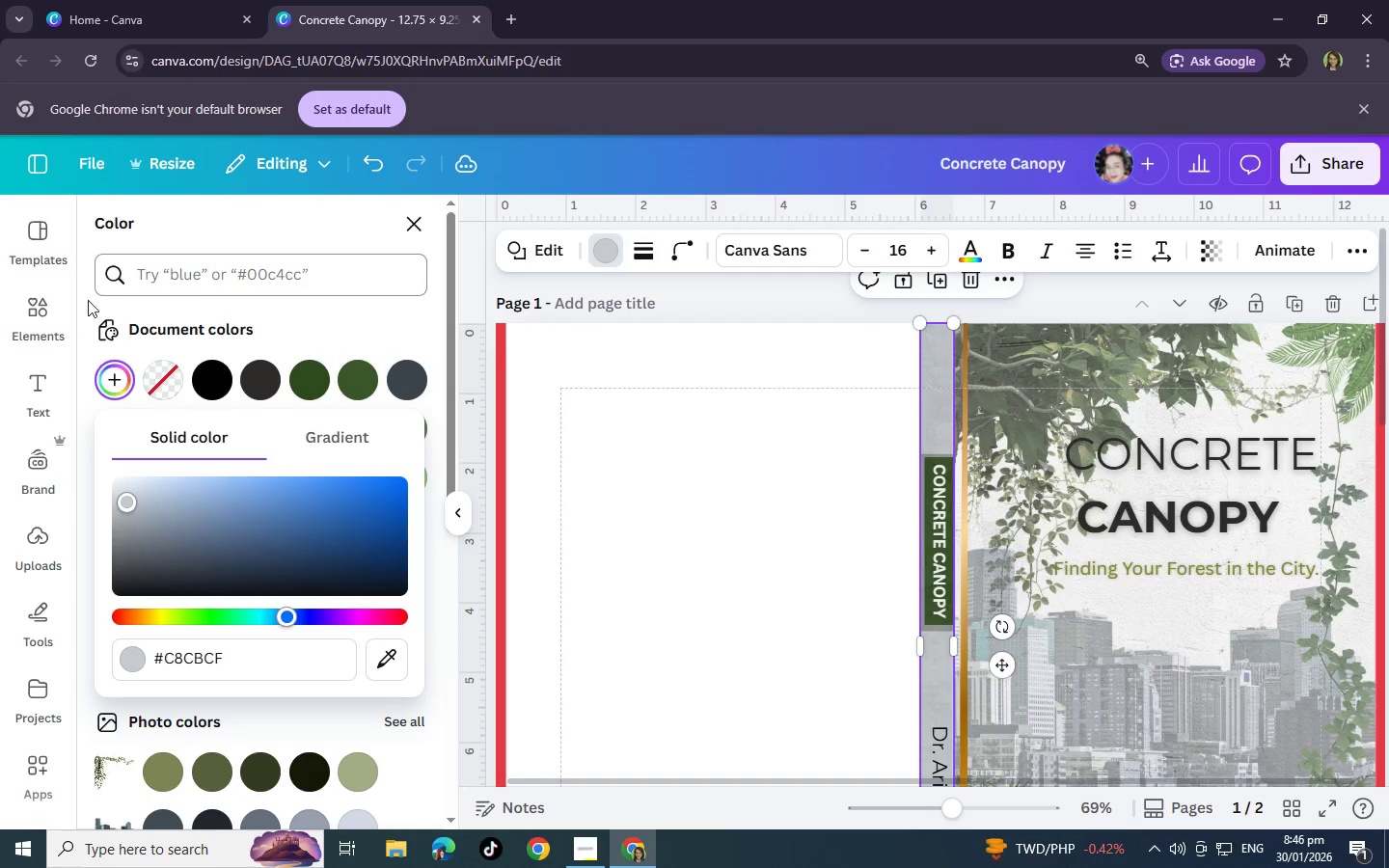 
left_click([15, 311])
 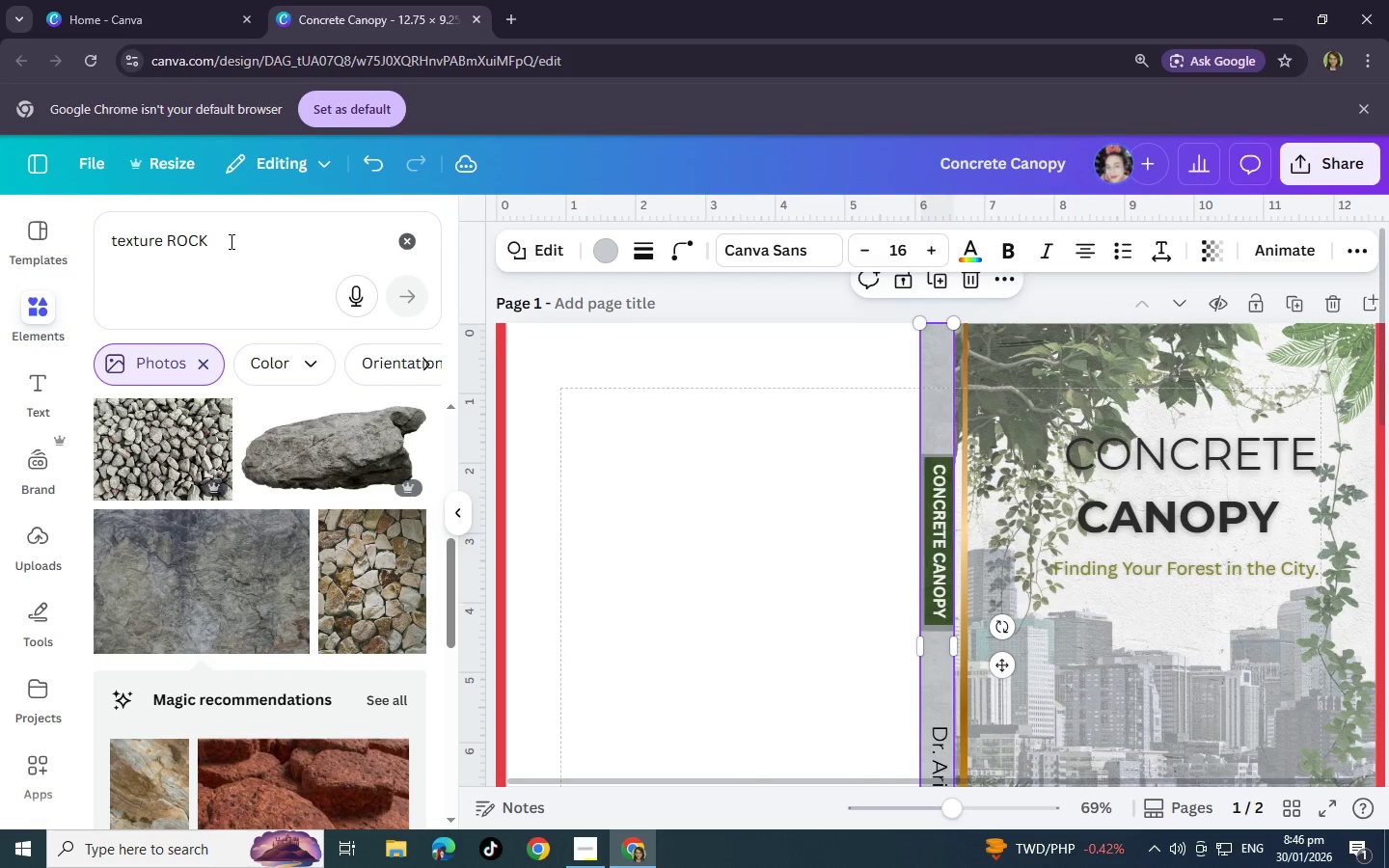 
left_click_drag(start_coordinate=[236, 240], to_coordinate=[55, 239])
 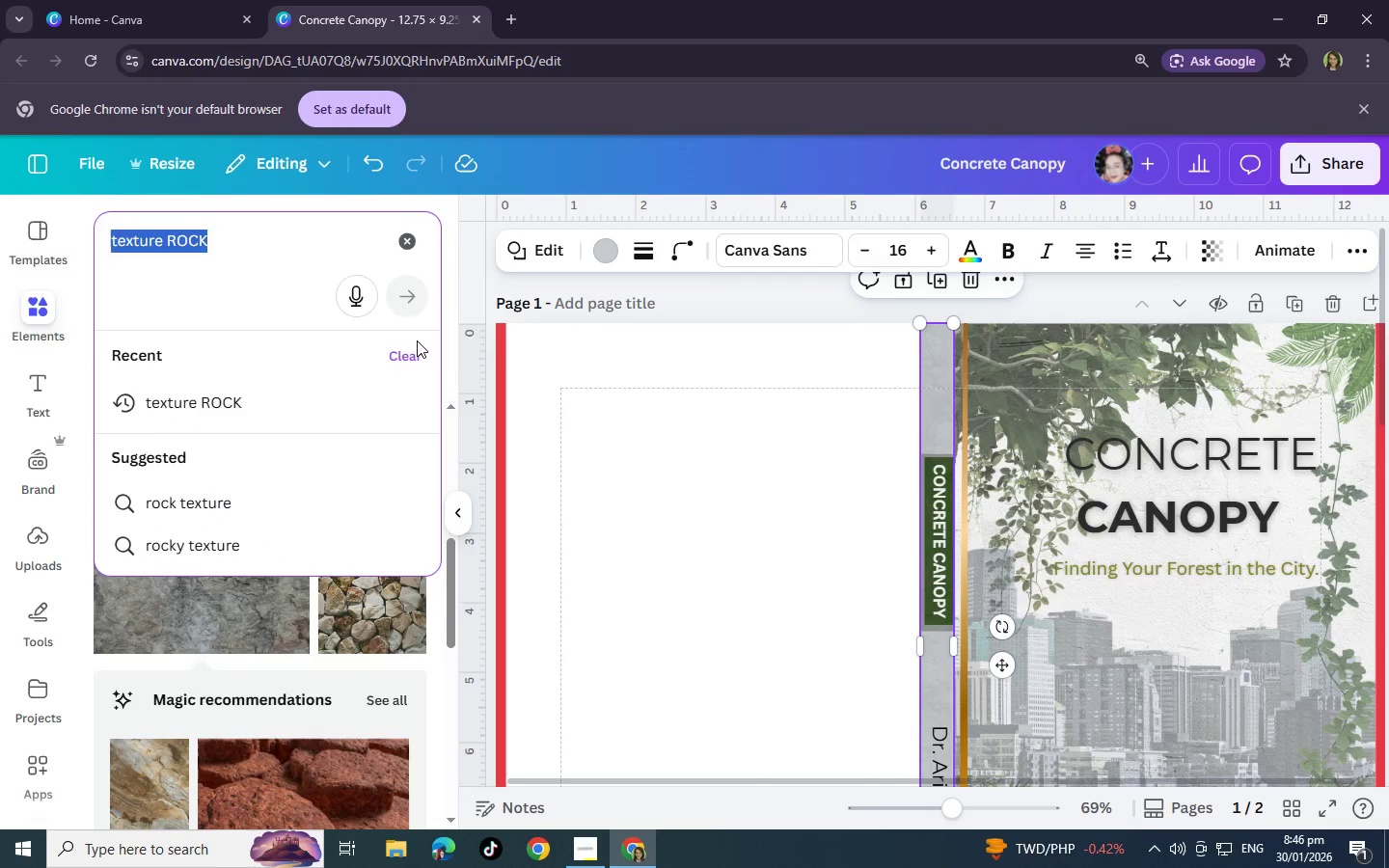 
type(texture)
 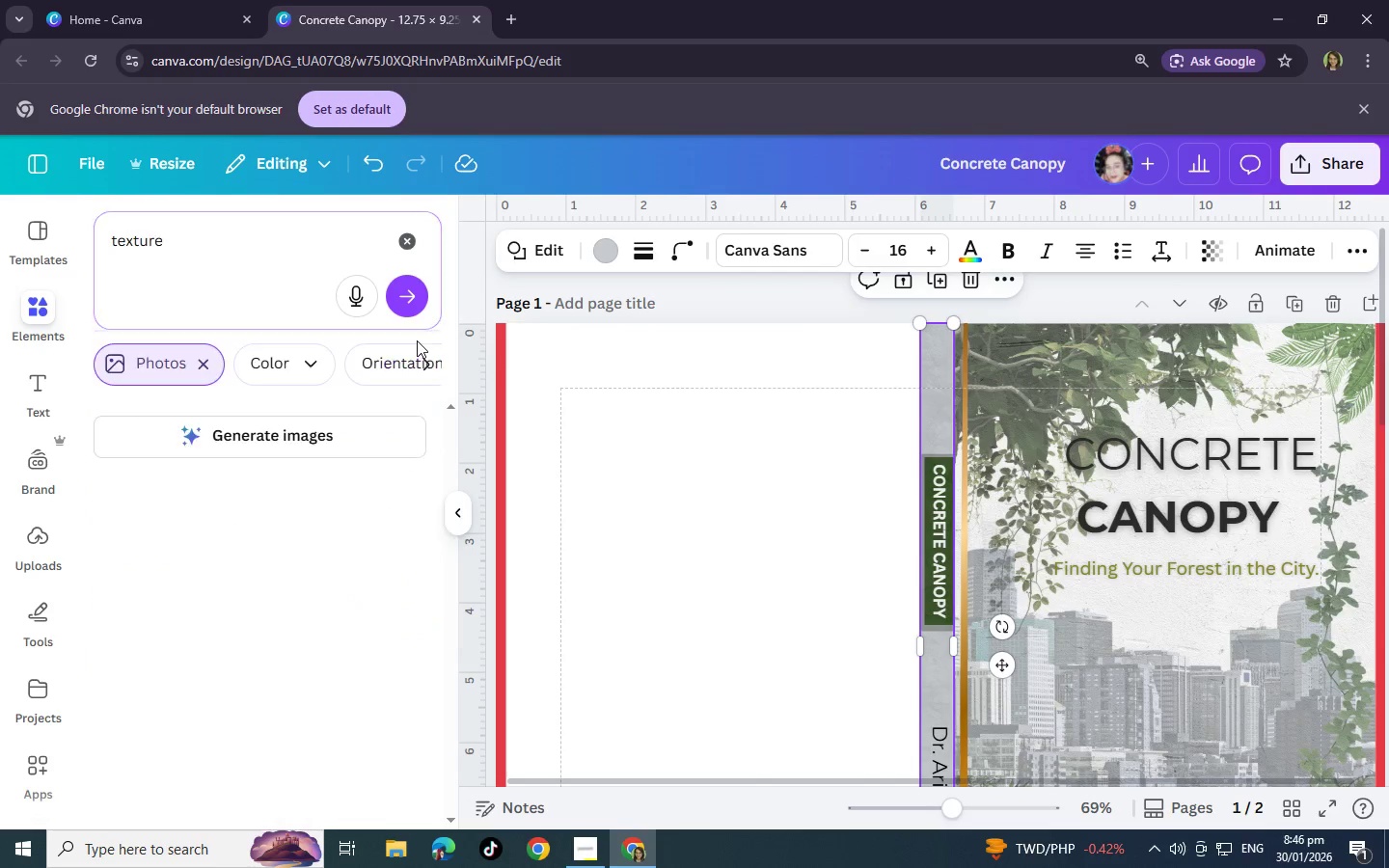 
key(Enter)
 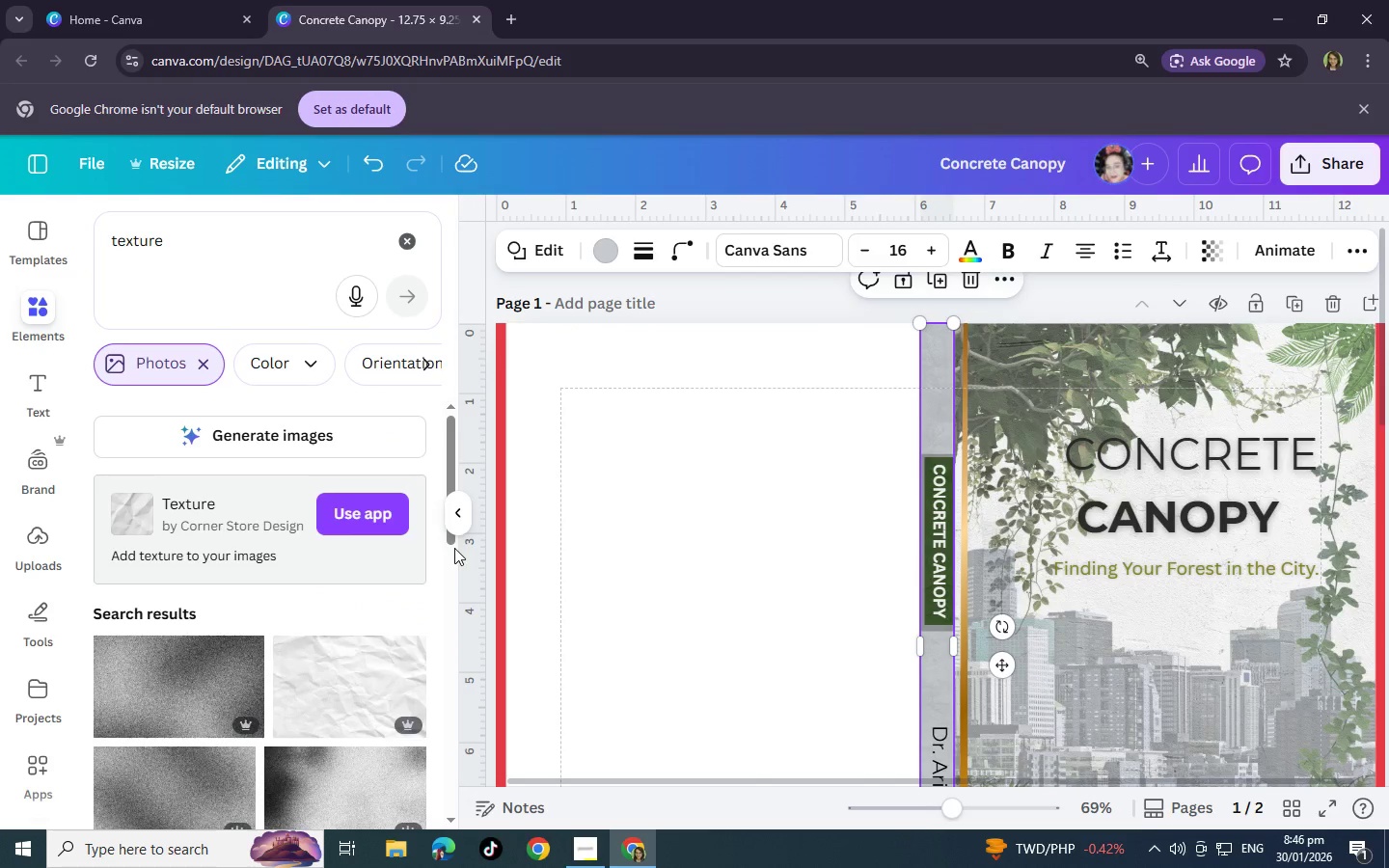 
scroll: coordinate [435, 532], scroll_direction: down, amount: 3.0
 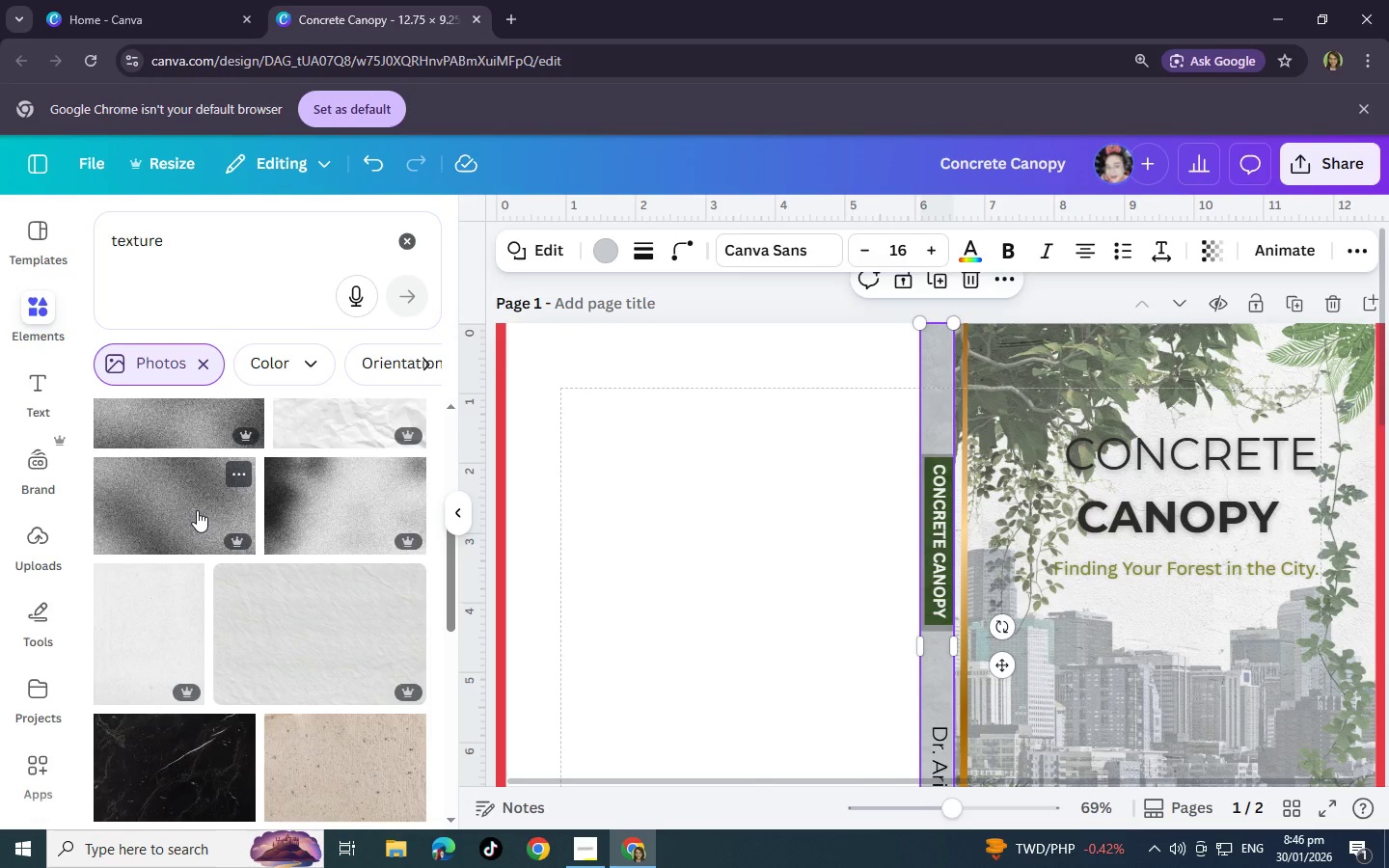 
left_click([197, 510])
 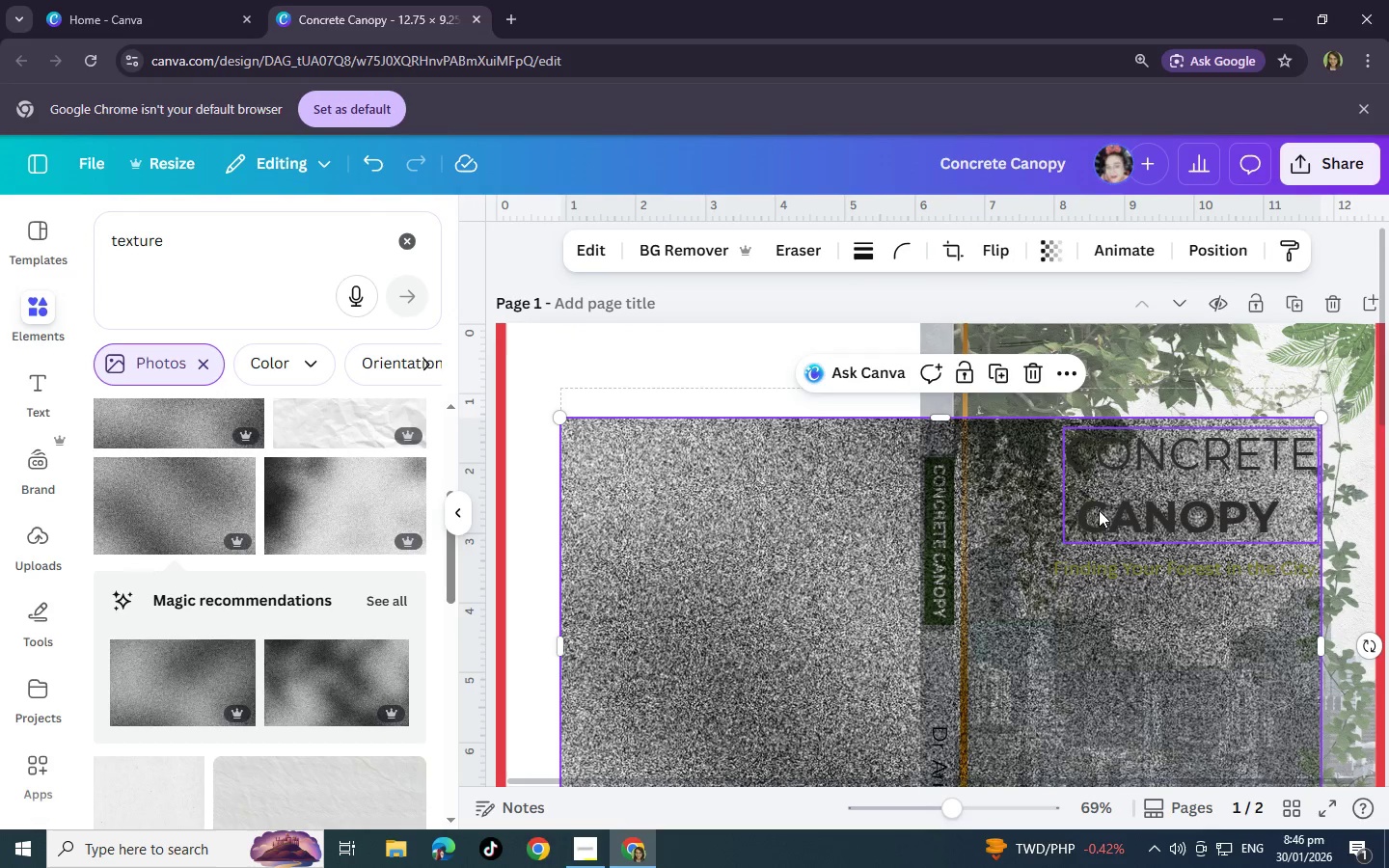 
key(Control+Z)
 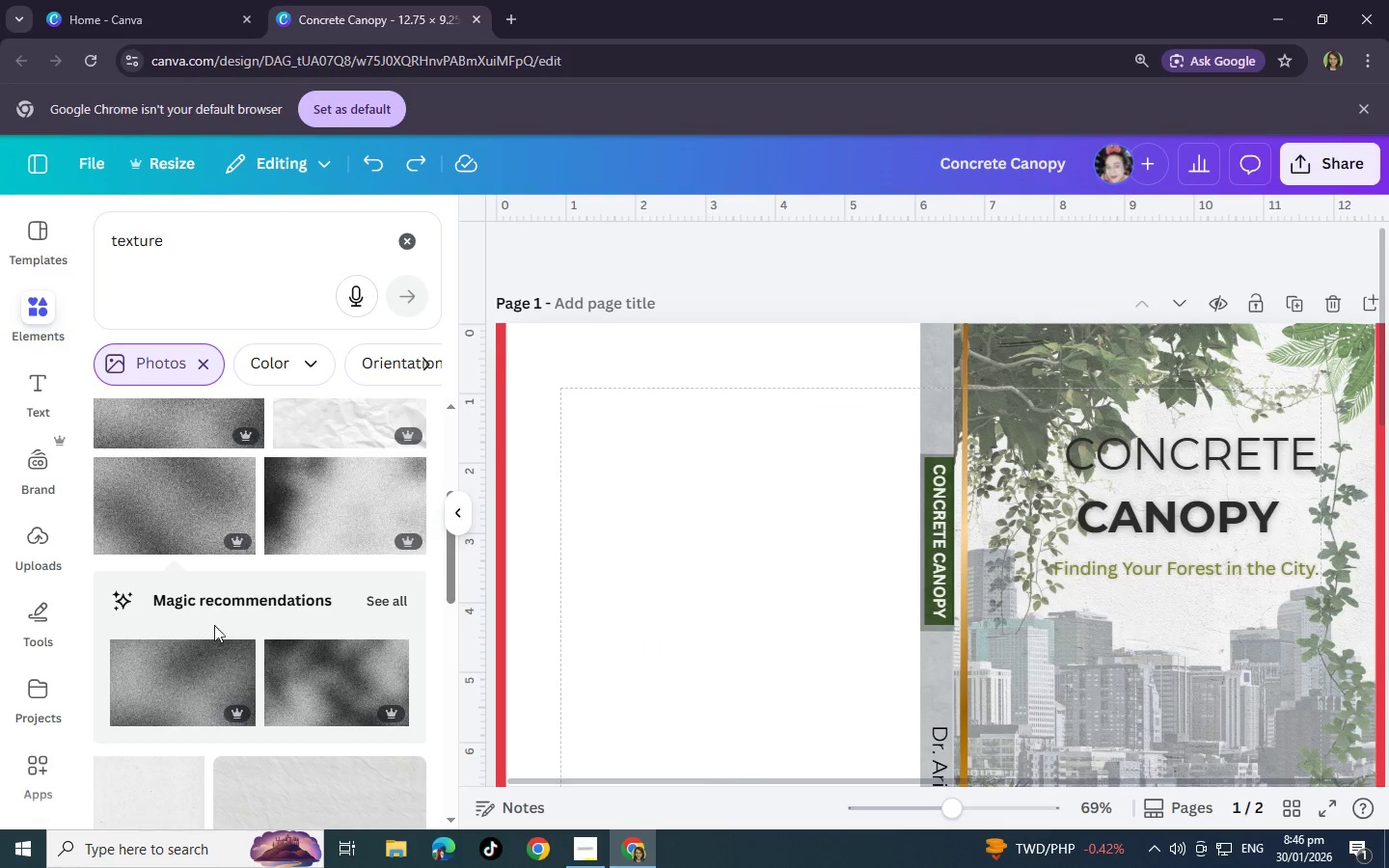 
scroll: coordinate [211, 625], scroll_direction: down, amount: 3.0
 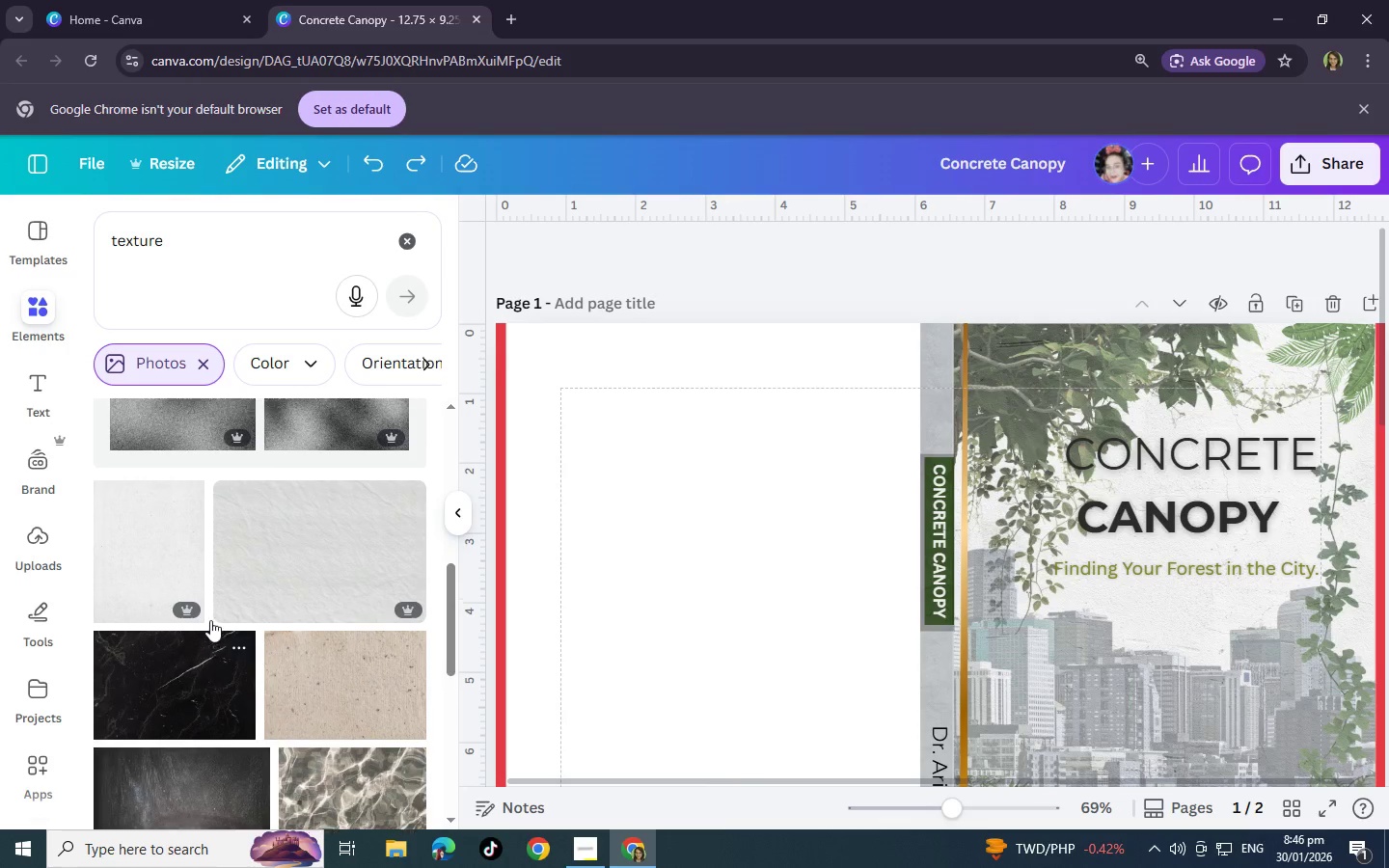 
scroll: coordinate [210, 620], scroll_direction: up, amount: 3.0
 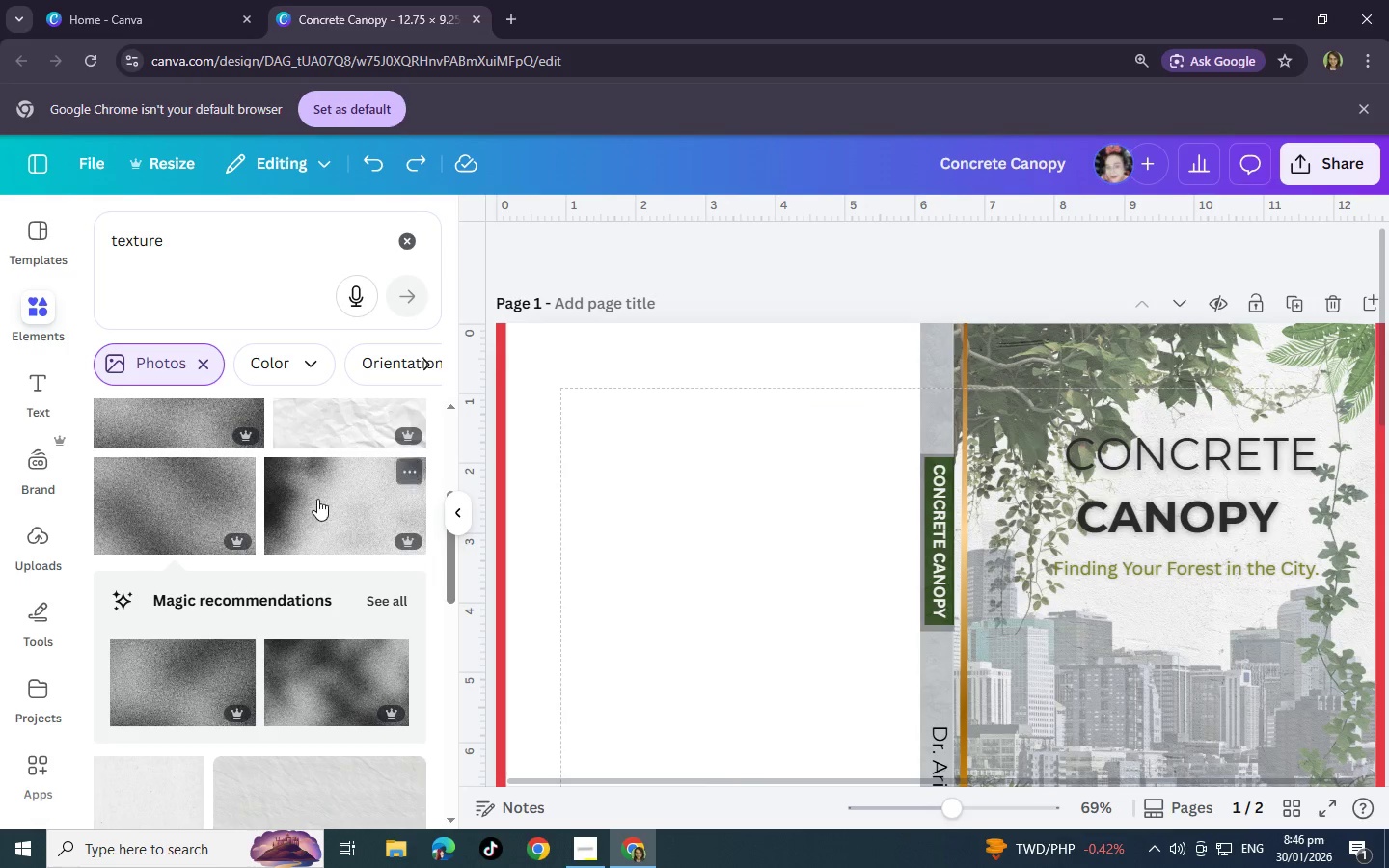 
left_click([317, 499])
 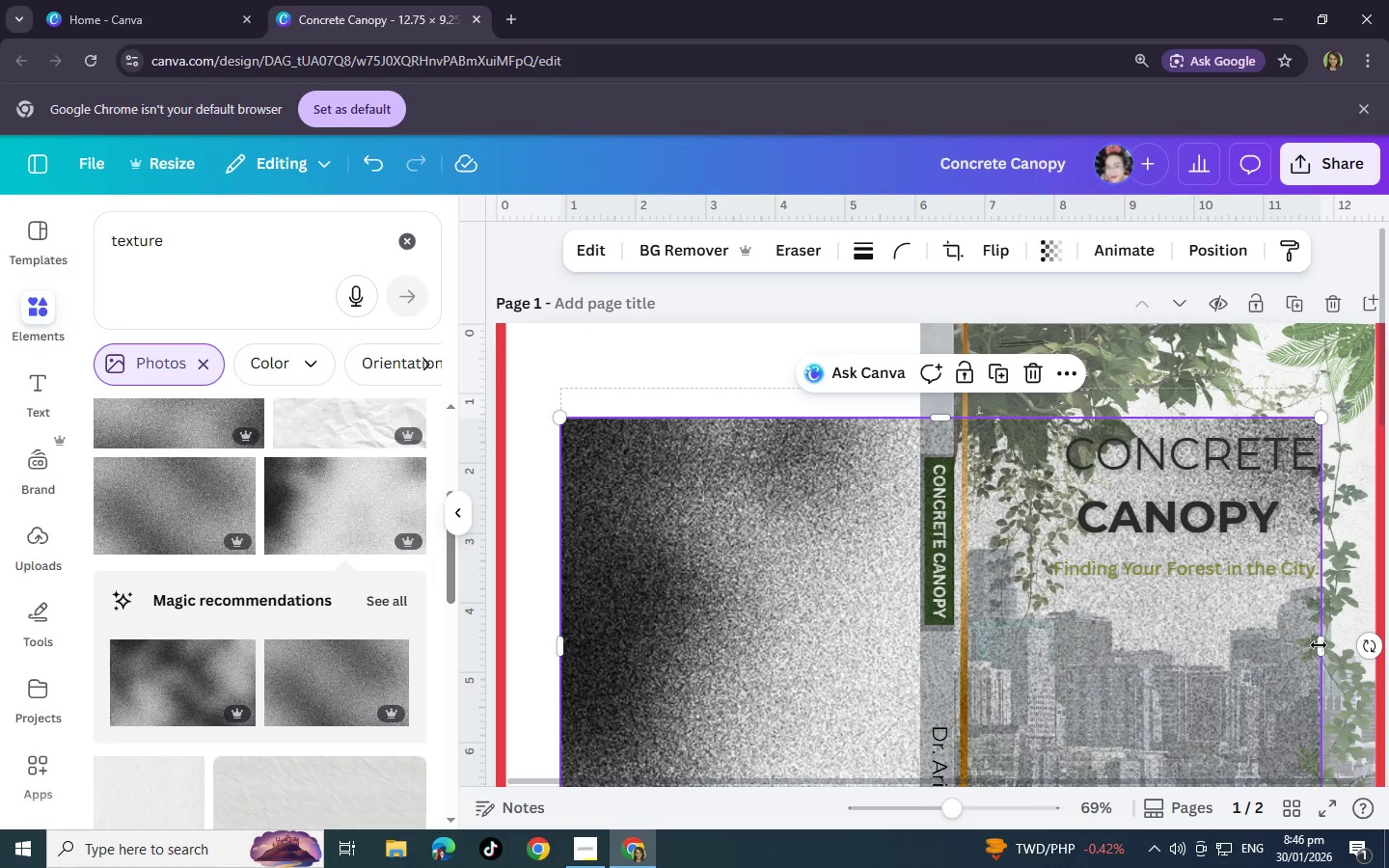 
left_click_drag(start_coordinate=[1321, 649], to_coordinate=[957, 586])
 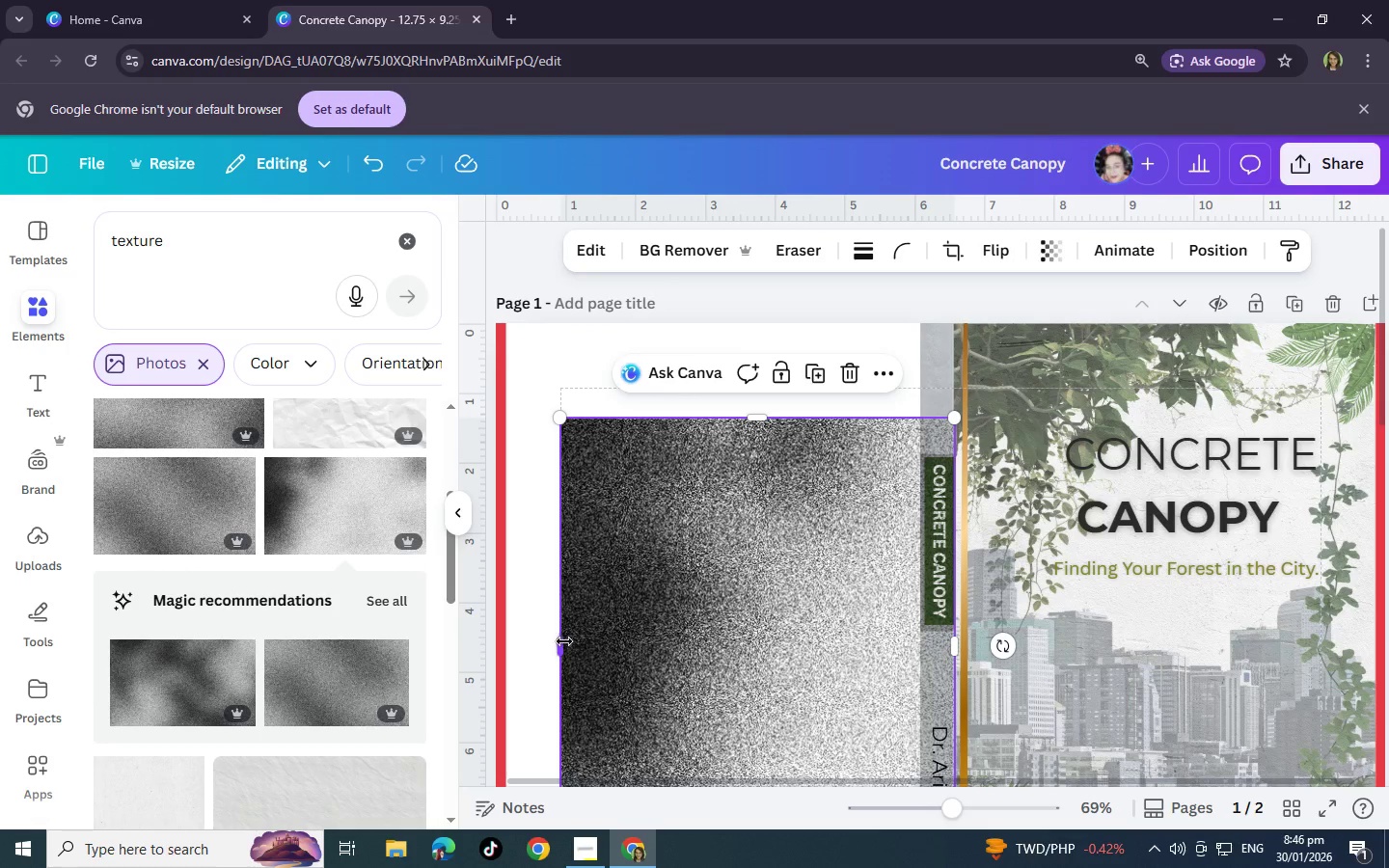 
left_click_drag(start_coordinate=[564, 641], to_coordinate=[926, 624])
 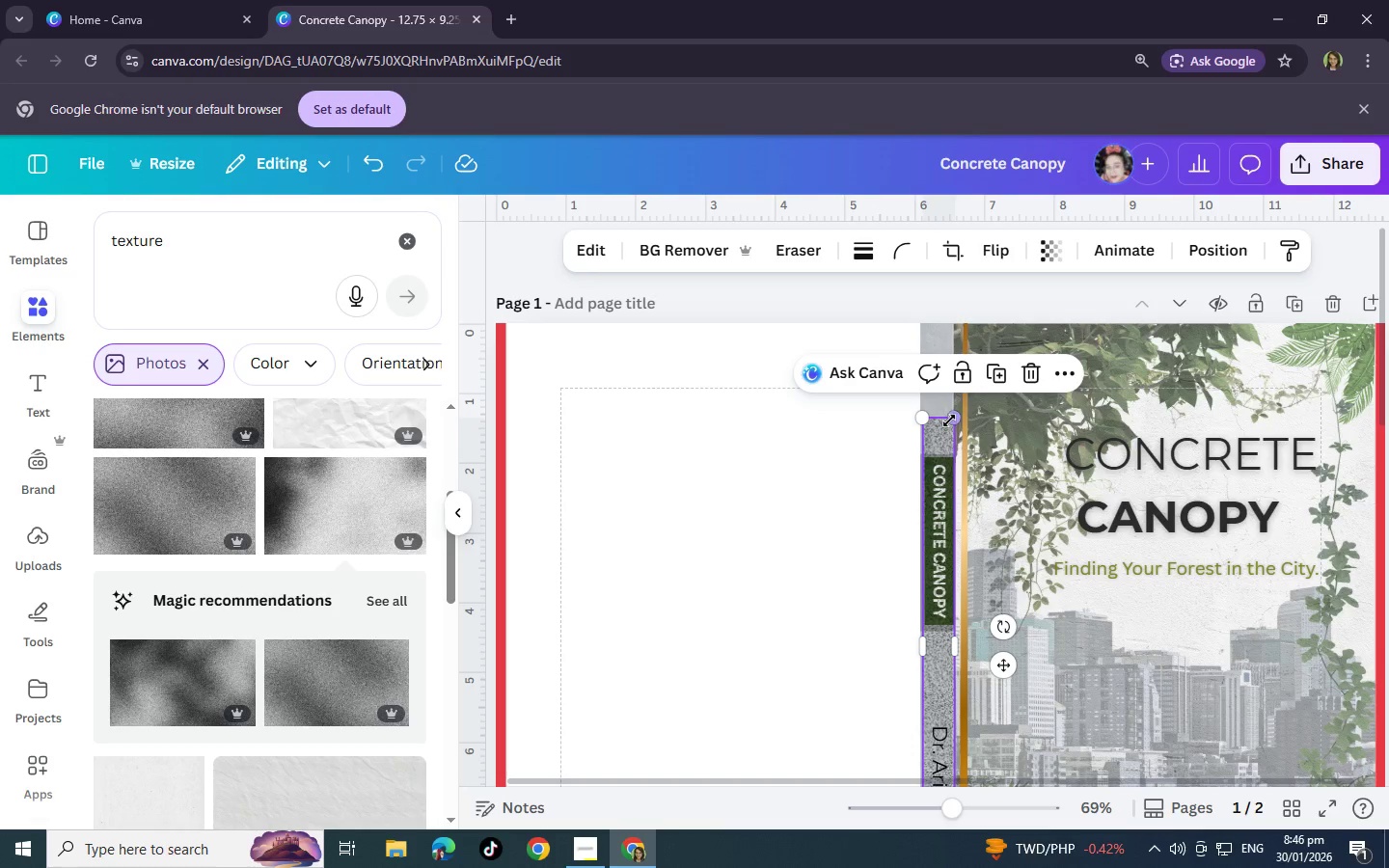 
left_click_drag(start_coordinate=[949, 420], to_coordinate=[936, 322])
 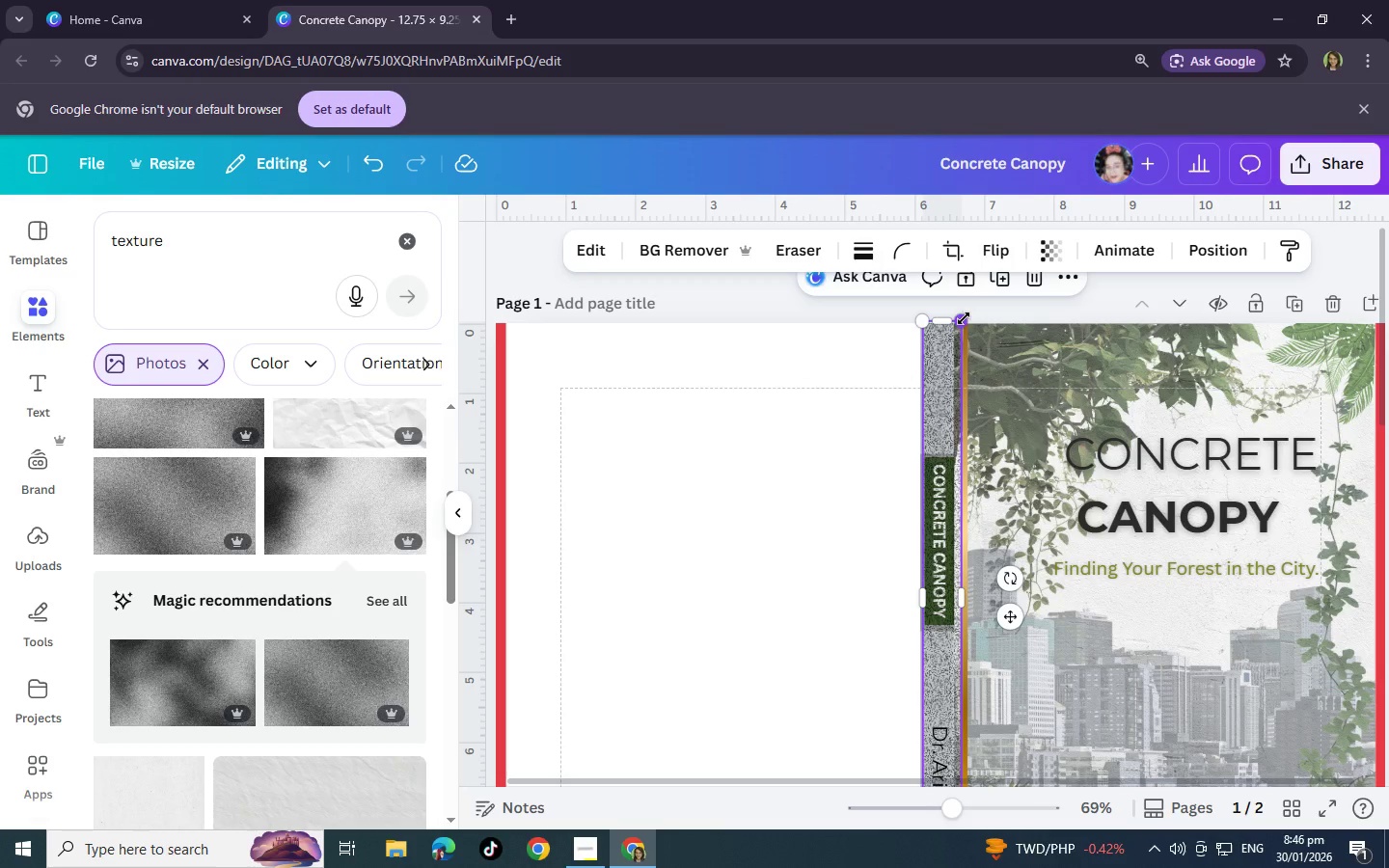 
left_click_drag(start_coordinate=[964, 318], to_coordinate=[951, 321])
 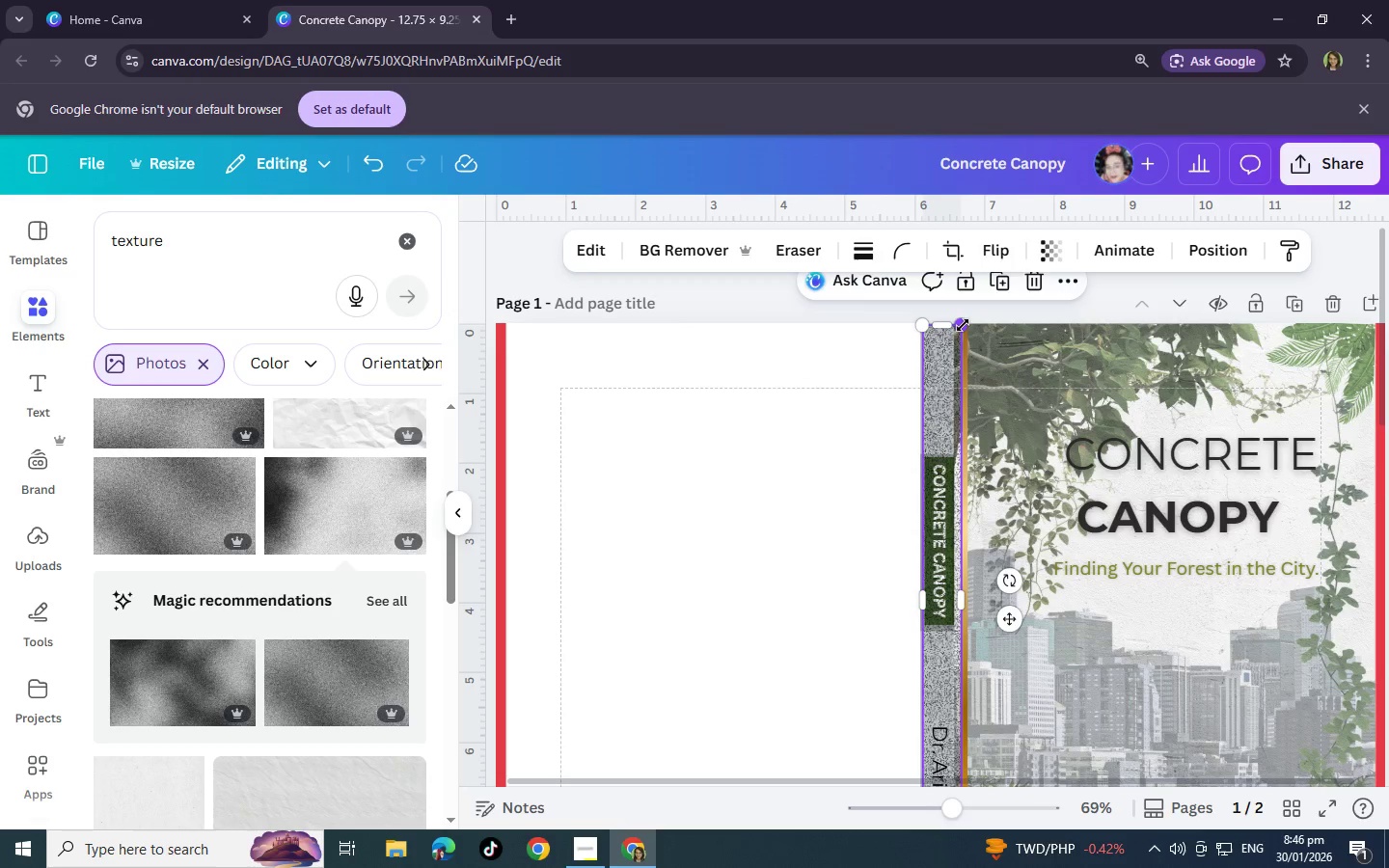 
left_click_drag(start_coordinate=[963, 325], to_coordinate=[951, 334])
 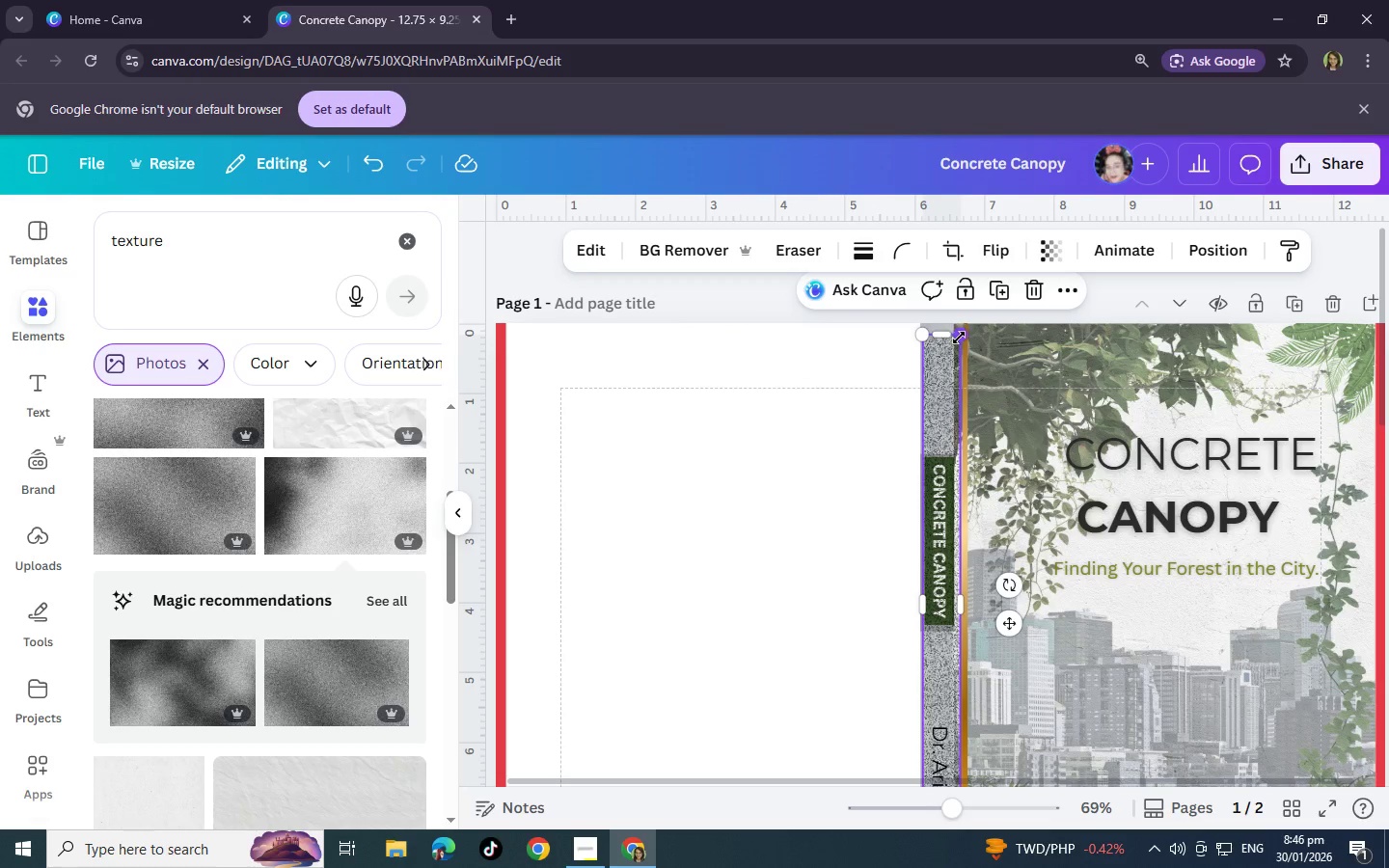 
key(Control+Z)
 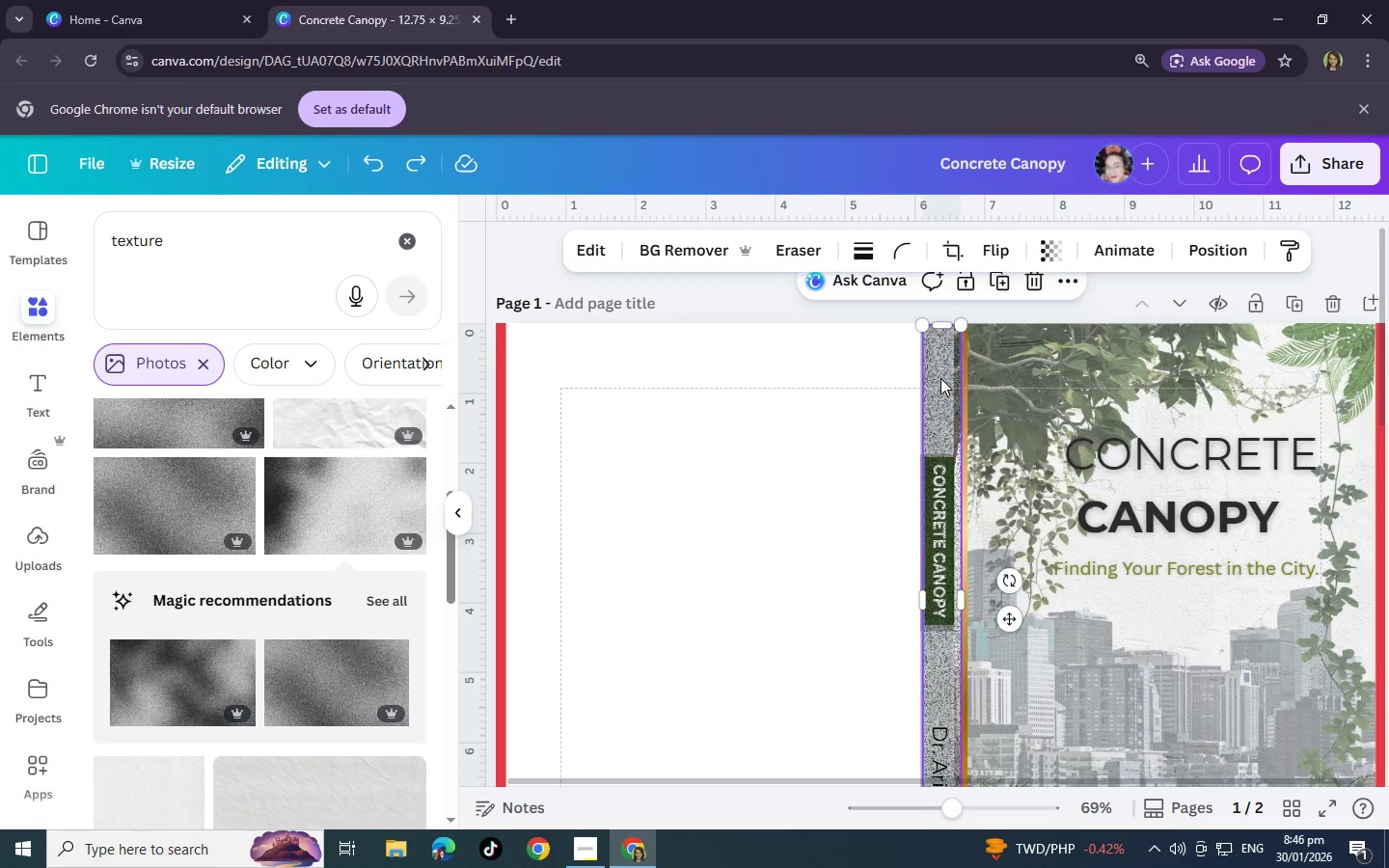 
left_click_drag(start_coordinate=[941, 378], to_coordinate=[938, 368])
 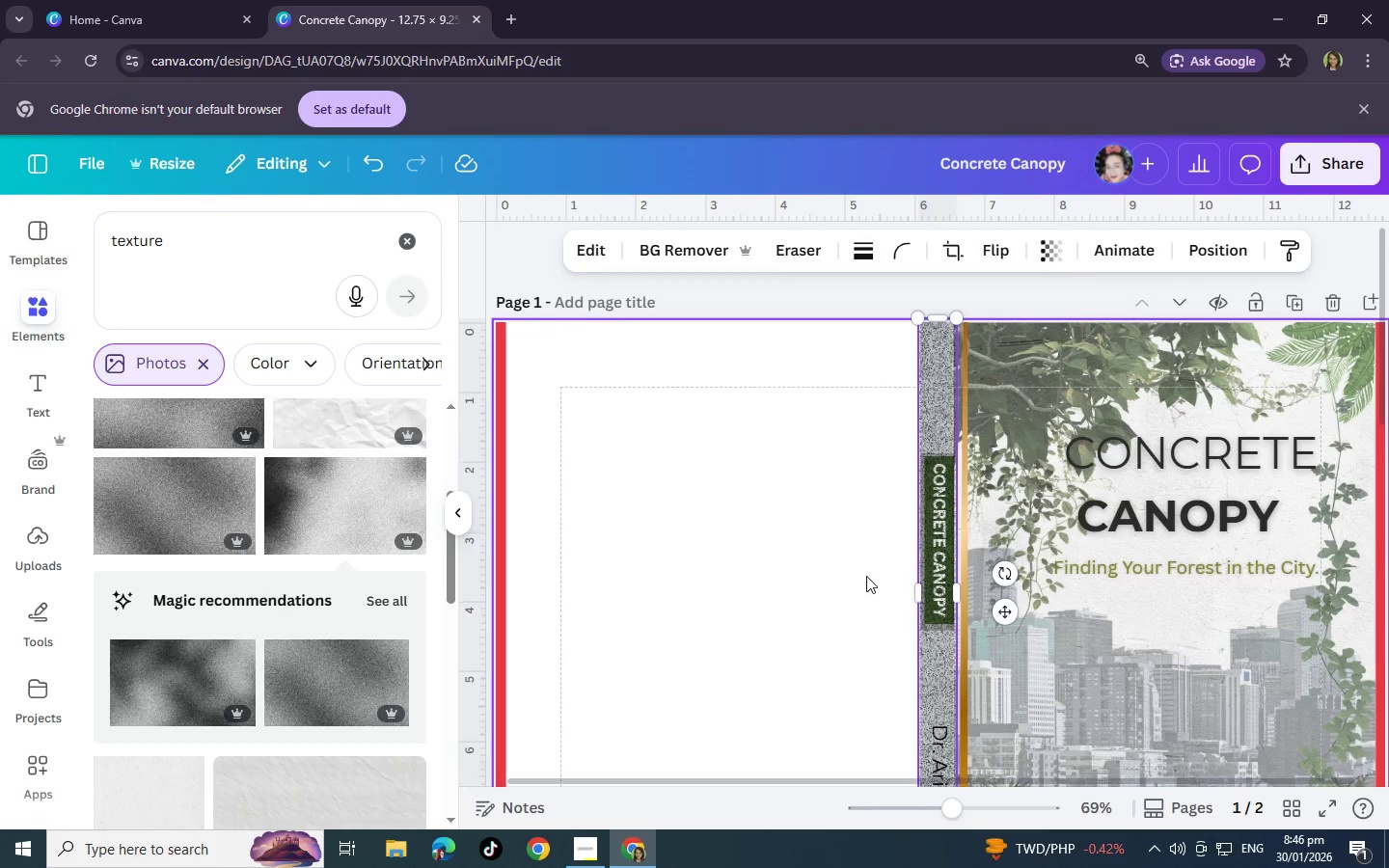 
scroll: coordinate [865, 576], scroll_direction: down, amount: 4.0
 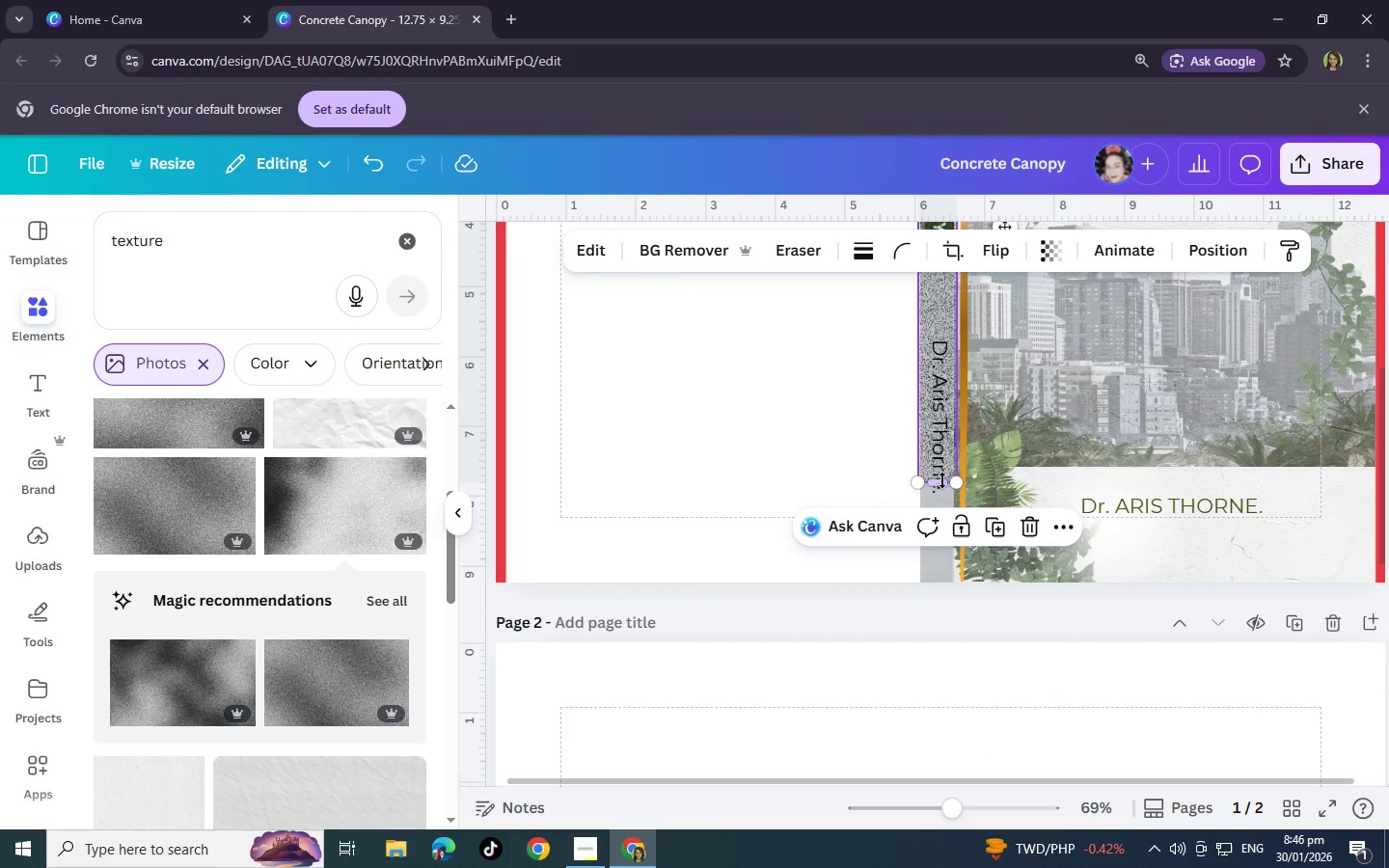 
left_click_drag(start_coordinate=[941, 481], to_coordinate=[943, 586])
 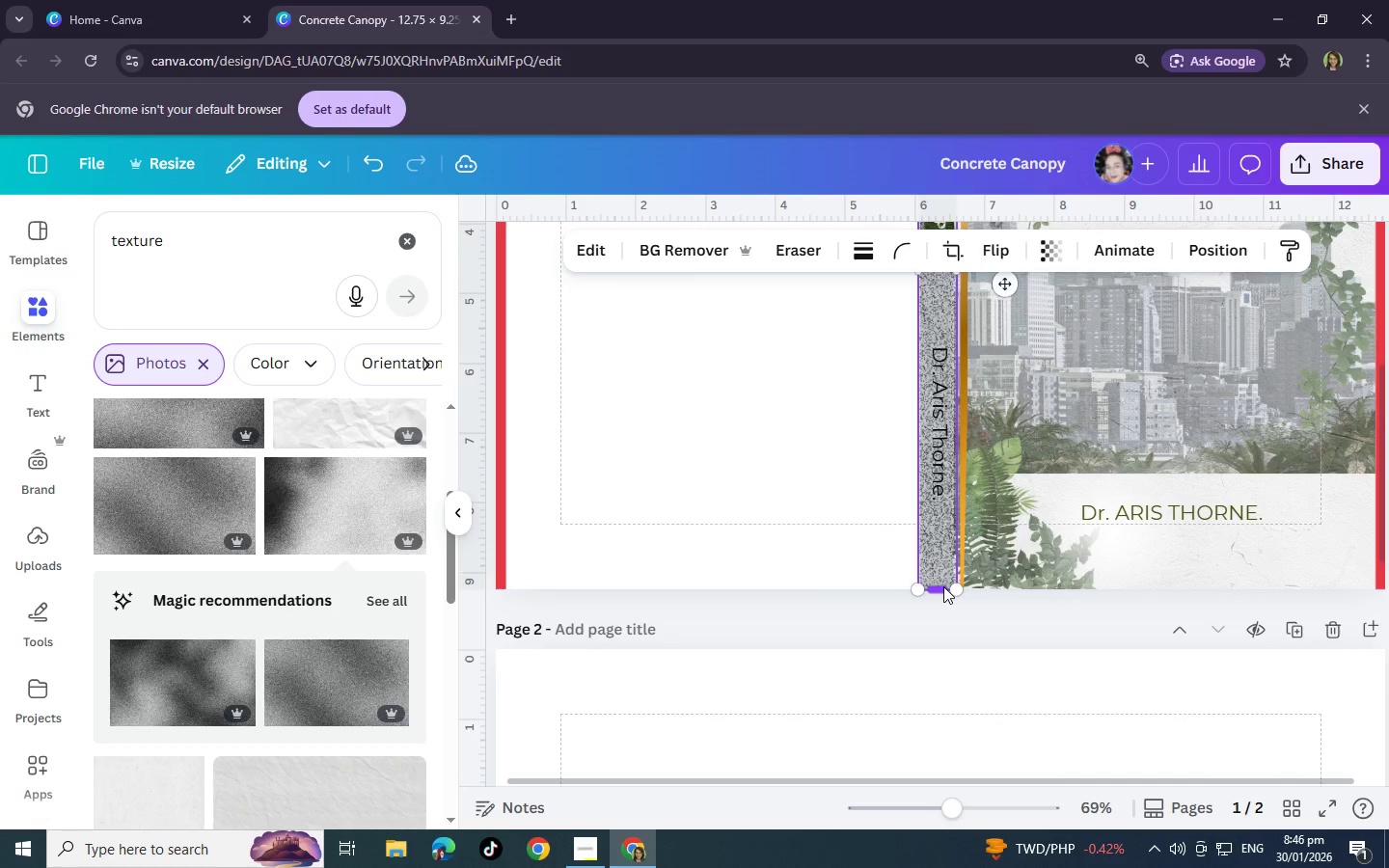 
scroll: coordinate [943, 586], scroll_direction: up, amount: 3.0
 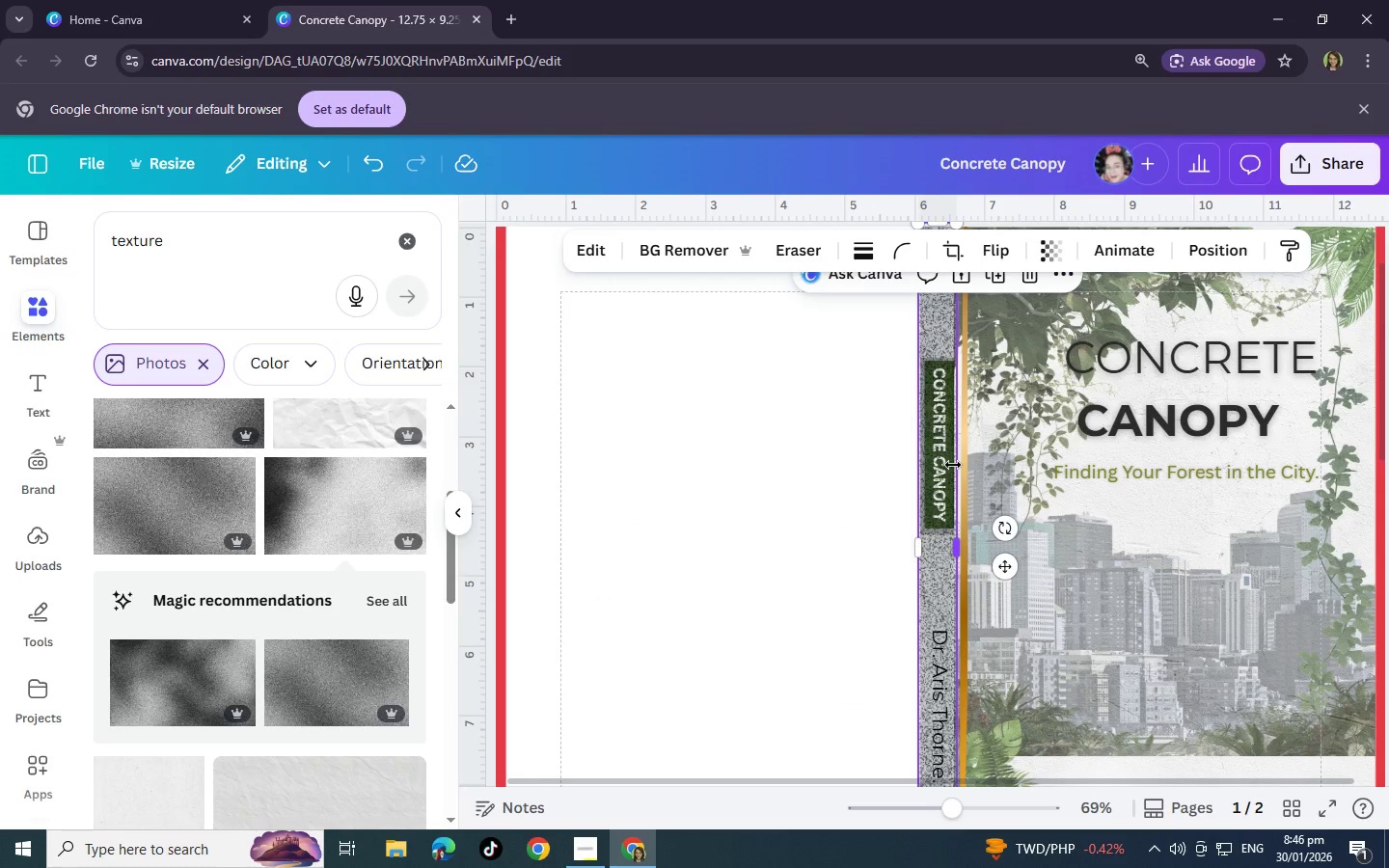 
key(Control+Z)
 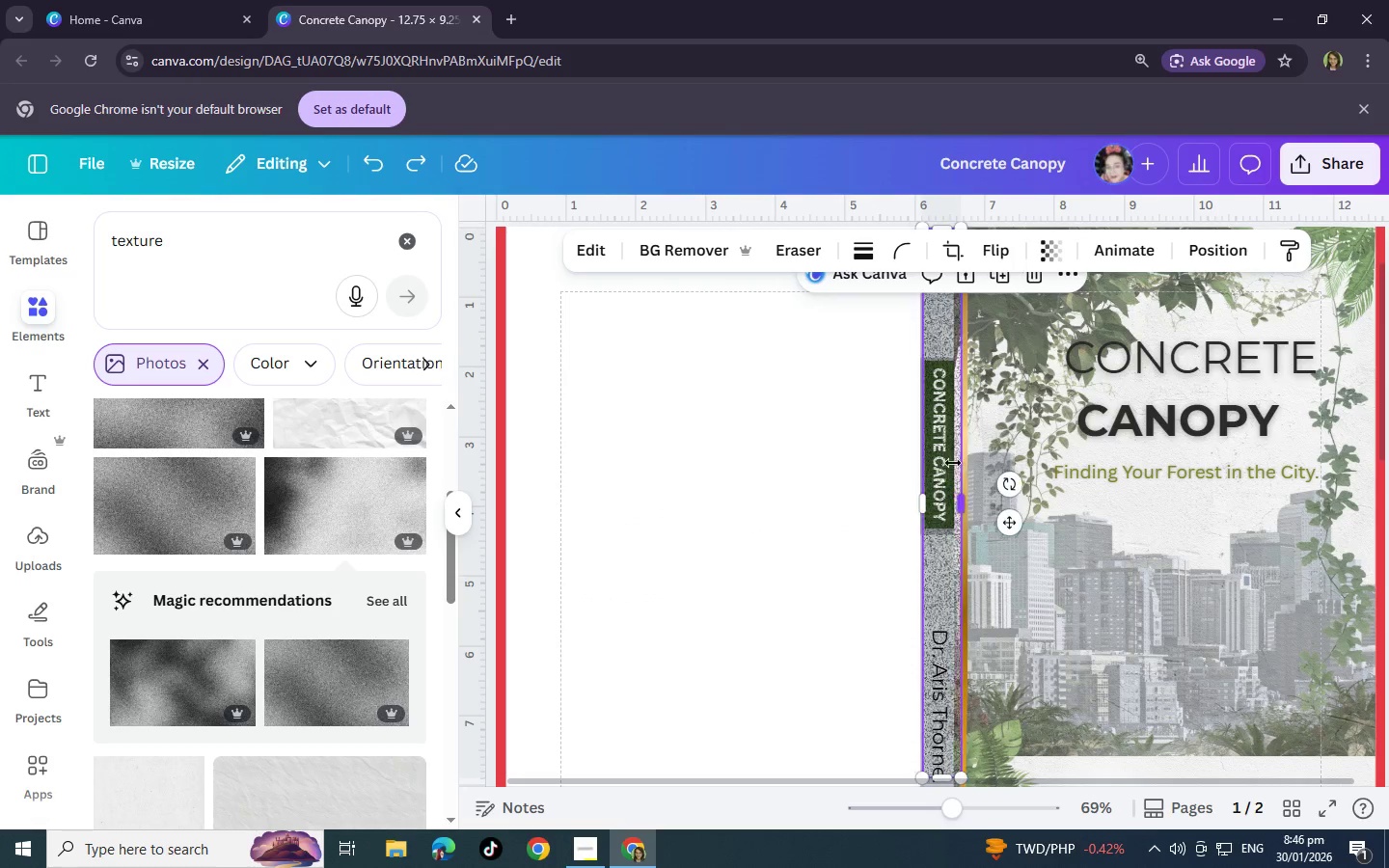 
key(Control+Z)
 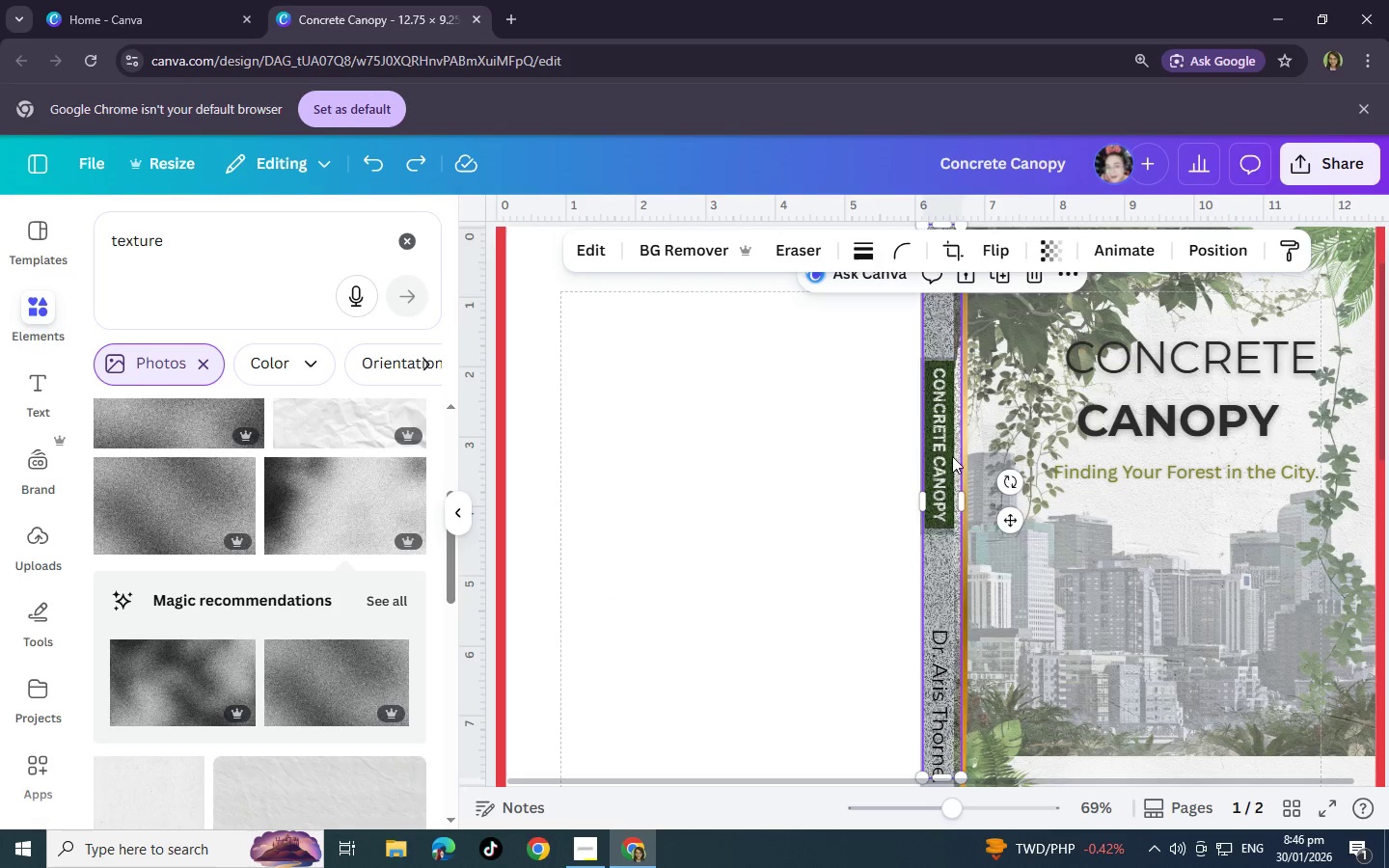 
key(Control+Z)
 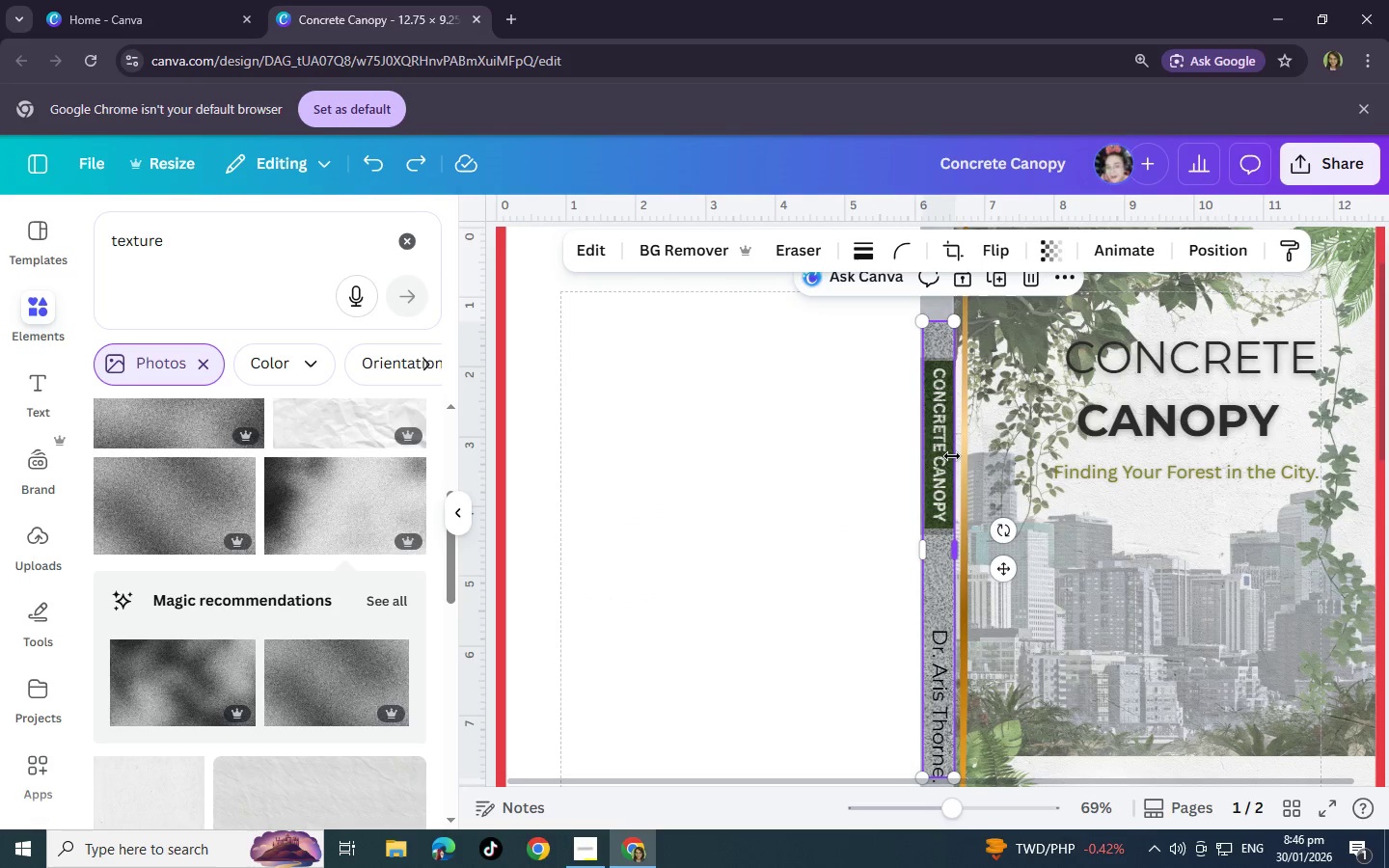 
key(Control+Z)
 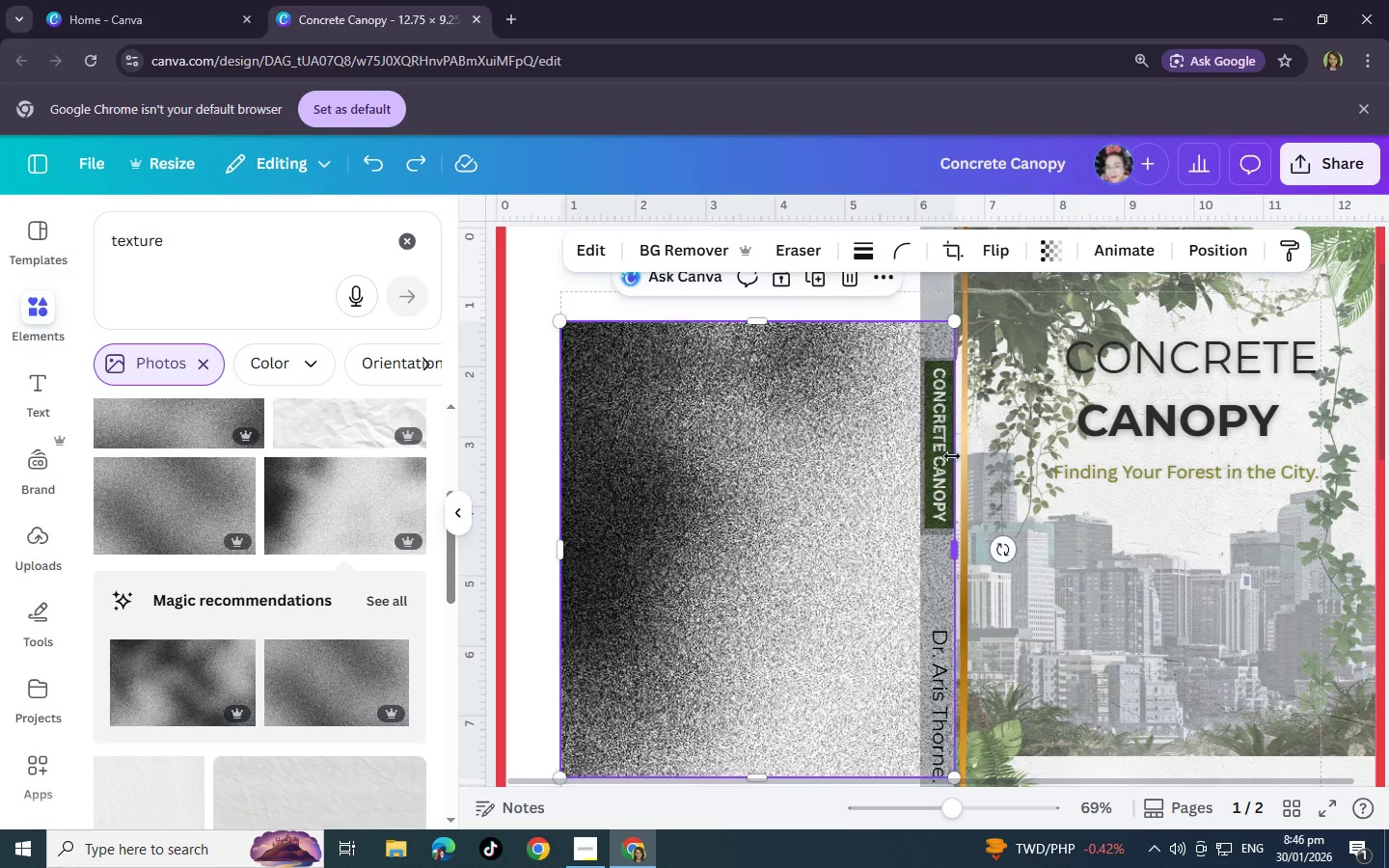 
key(Control+Z)
 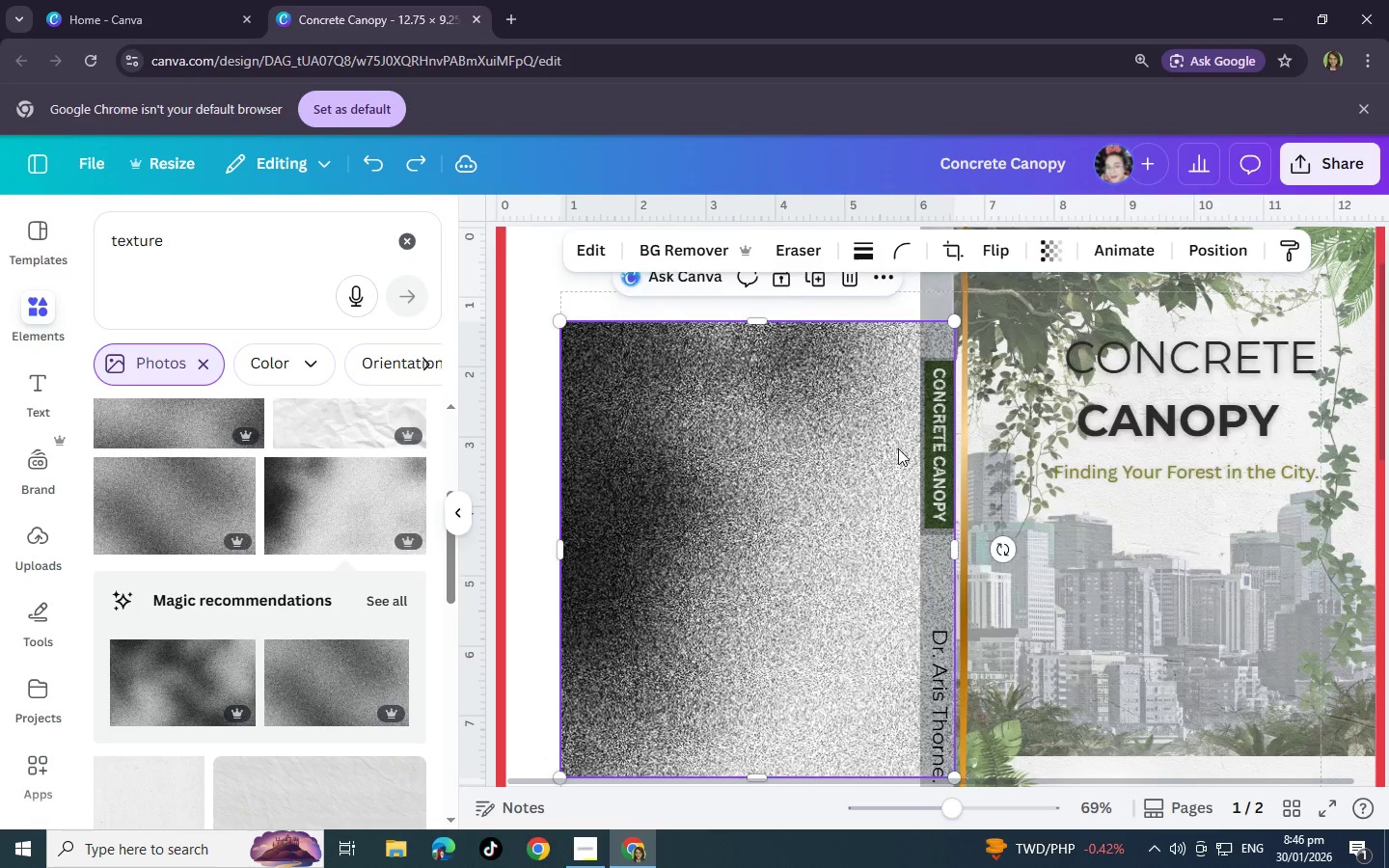 
key(Control+Z)
 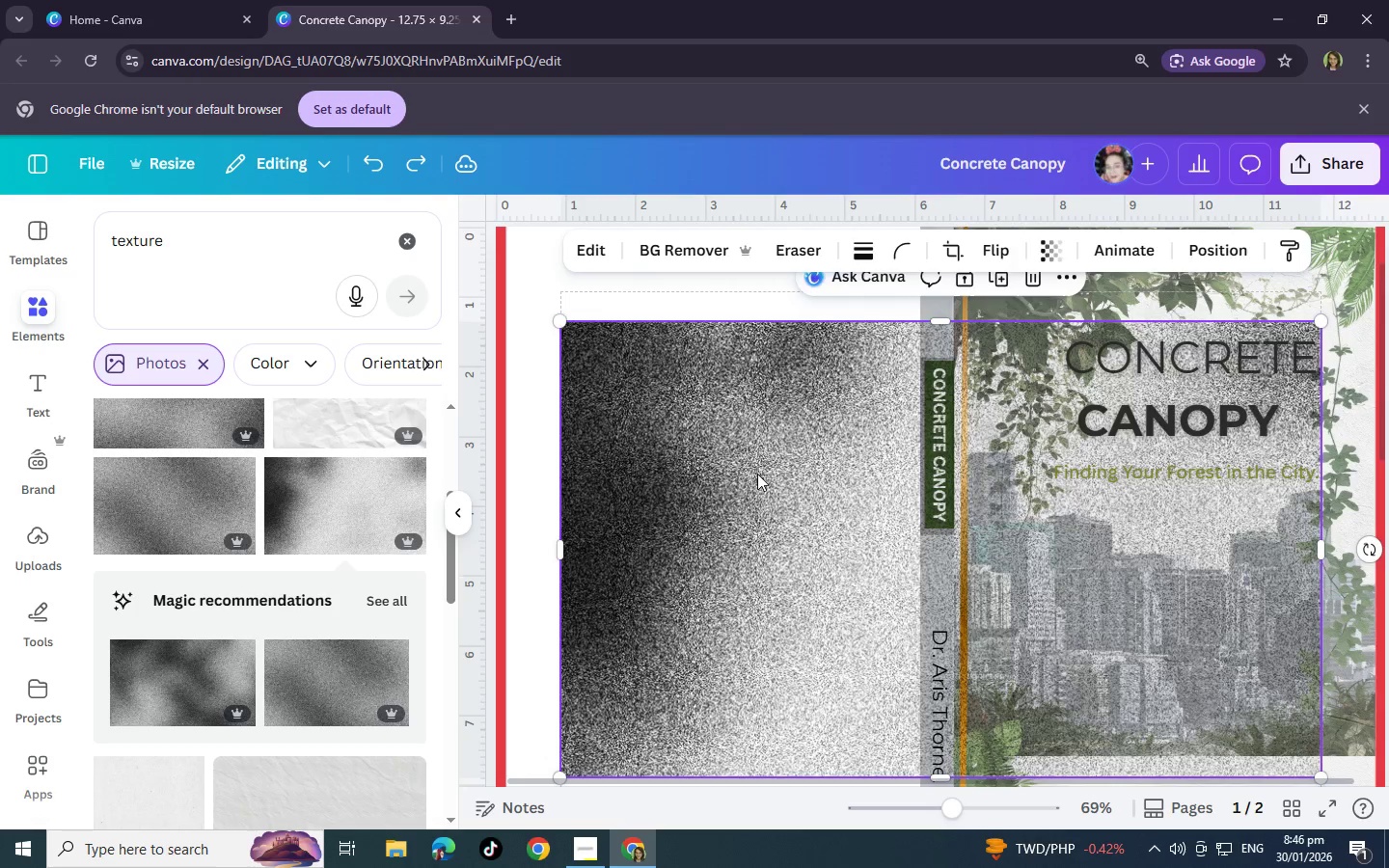 
key(Control+Z)
 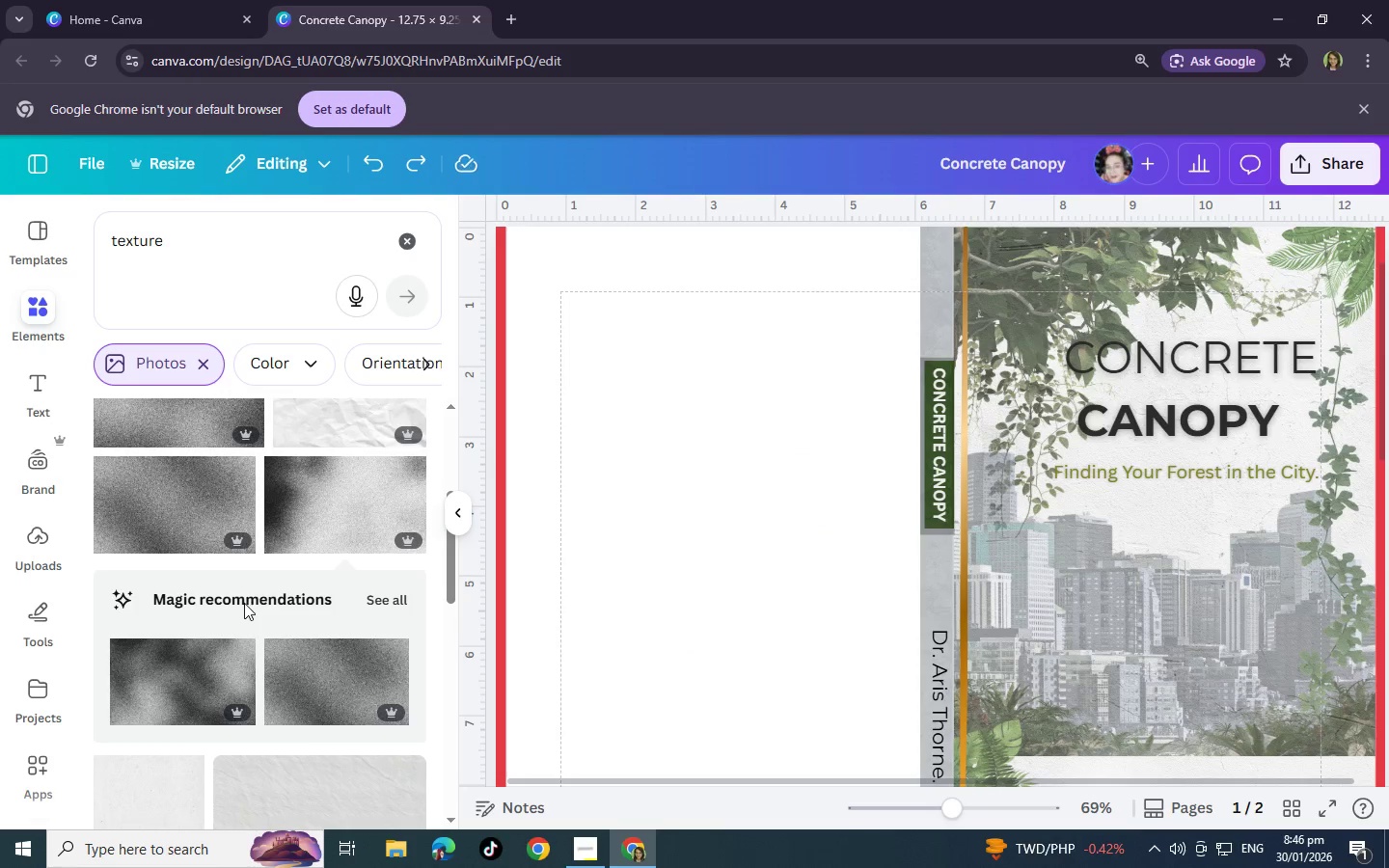 
scroll: coordinate [273, 585], scroll_direction: down, amount: 8.0
 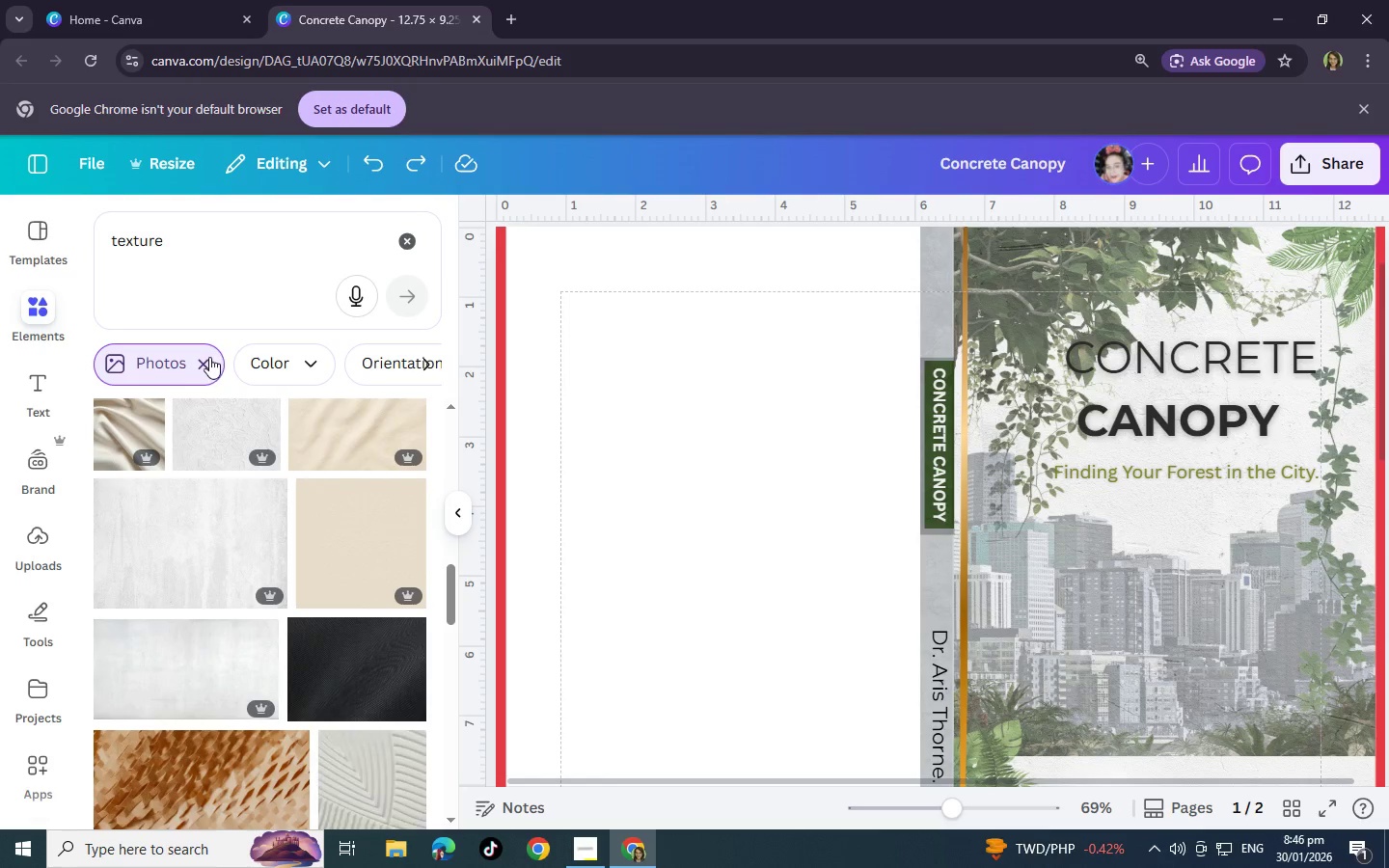 
left_click([207, 364])
 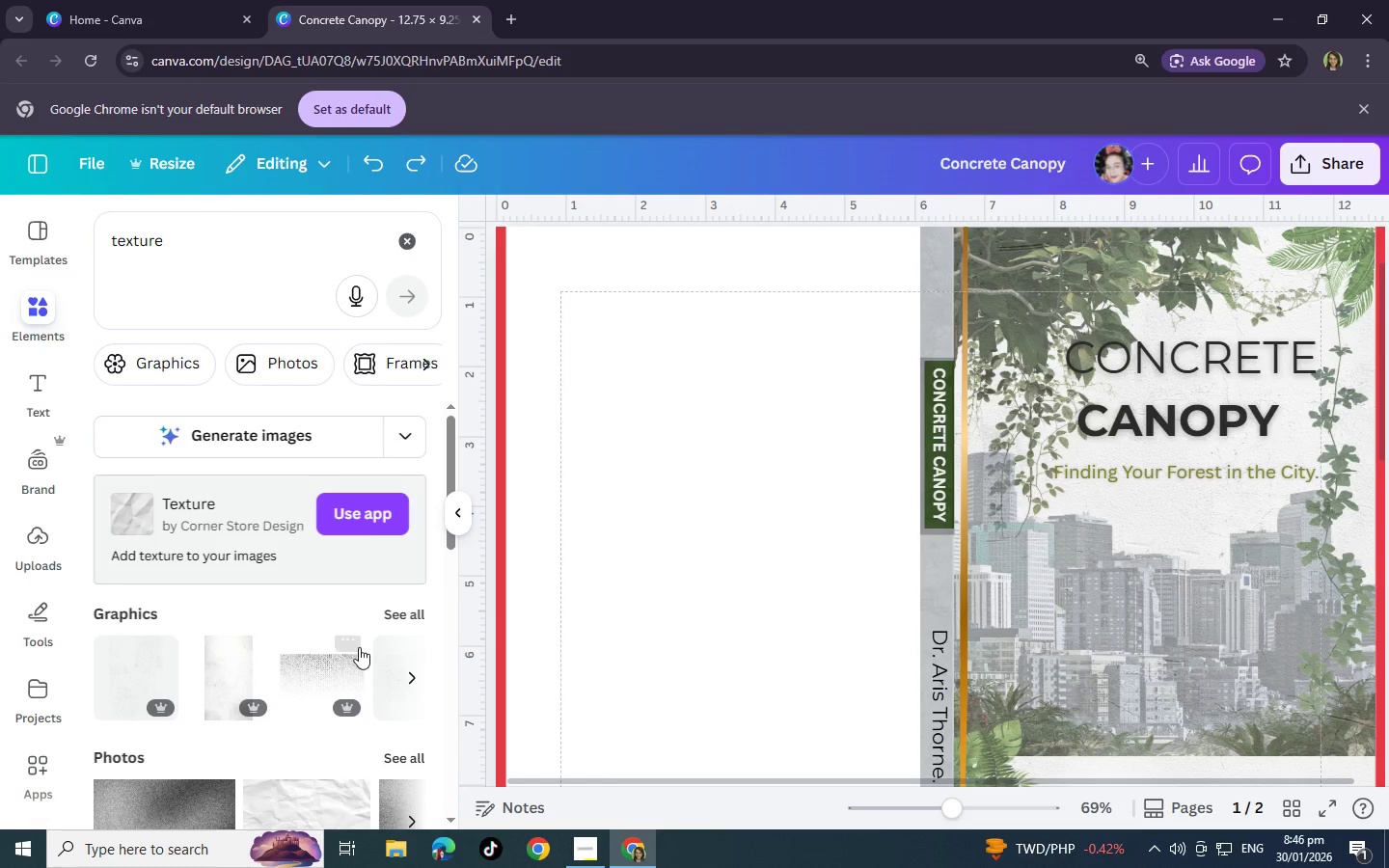 
left_click([398, 619])
 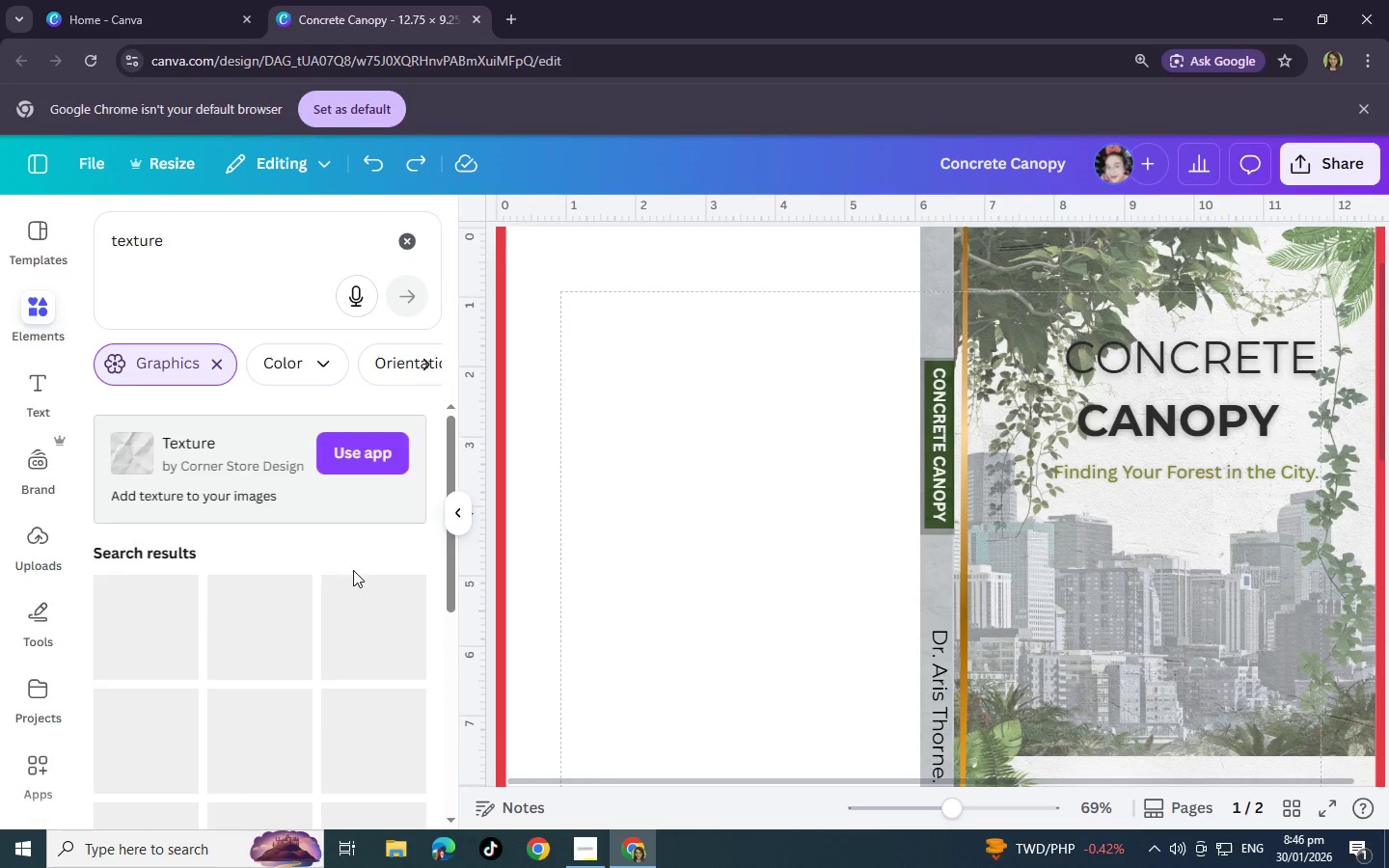 
scroll: coordinate [353, 561], scroll_direction: down, amount: 2.0
 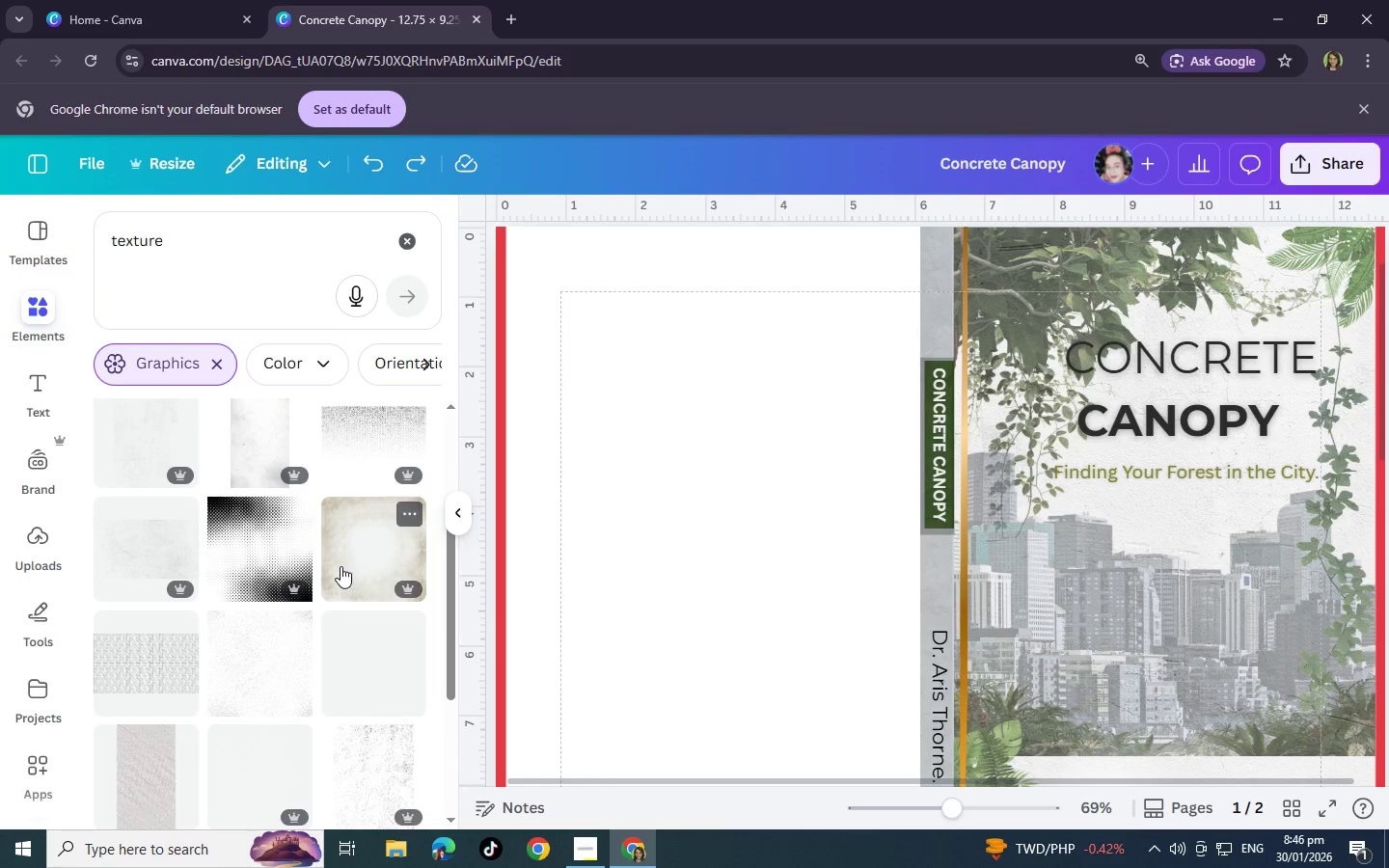 
left_click([340, 566])
 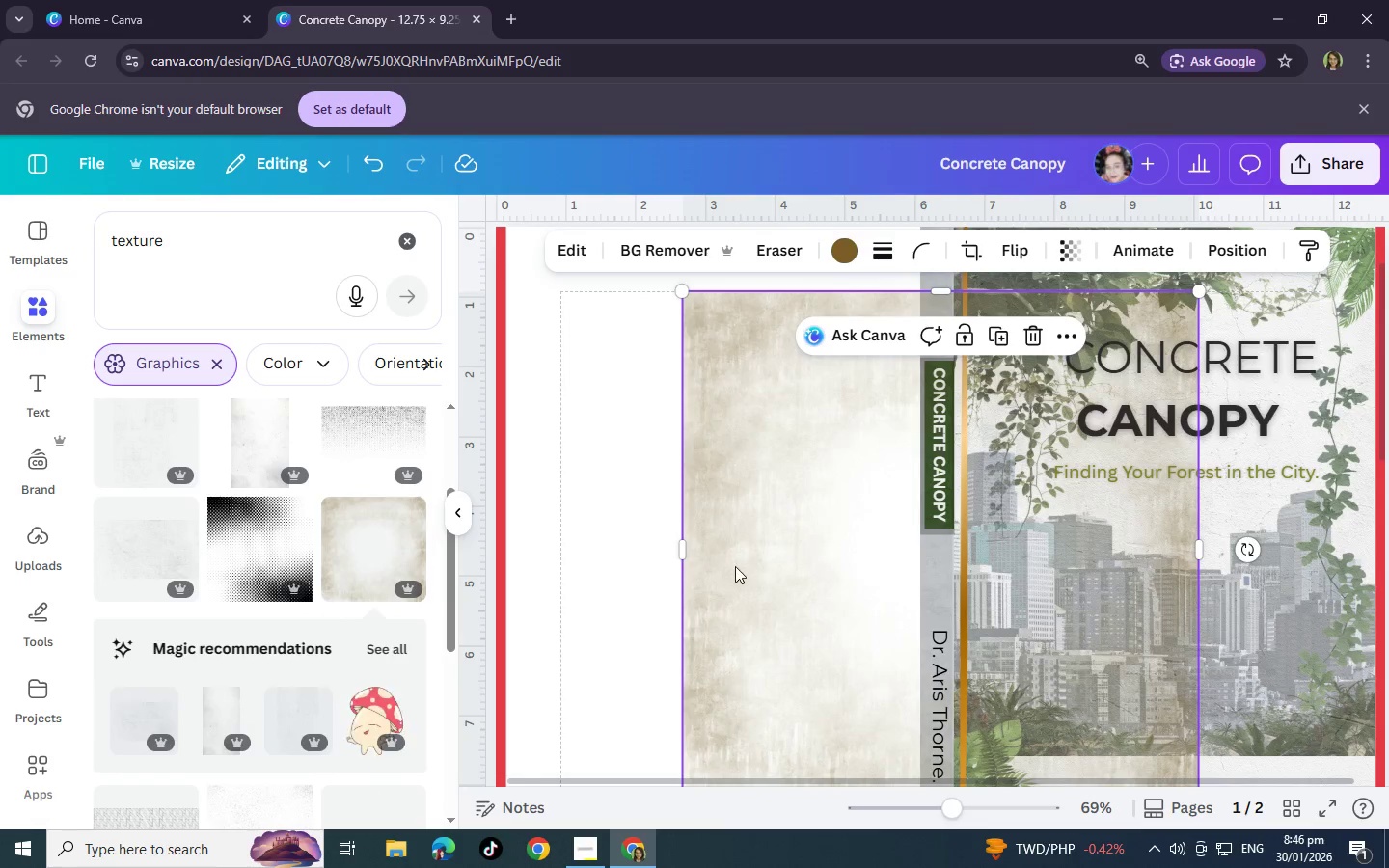 
left_click_drag(start_coordinate=[735, 566], to_coordinate=[710, 525])
 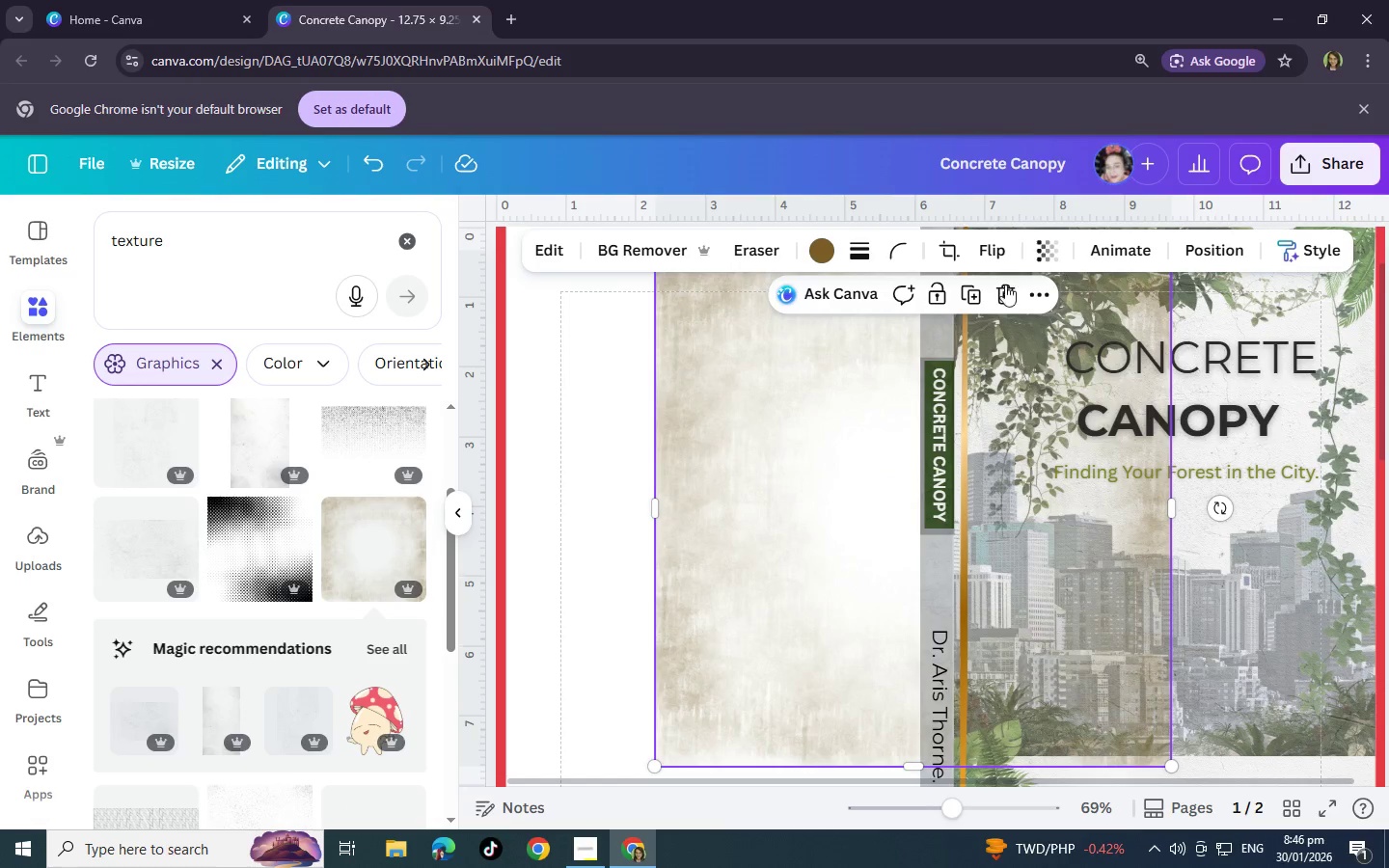 
left_click([1005, 294])
 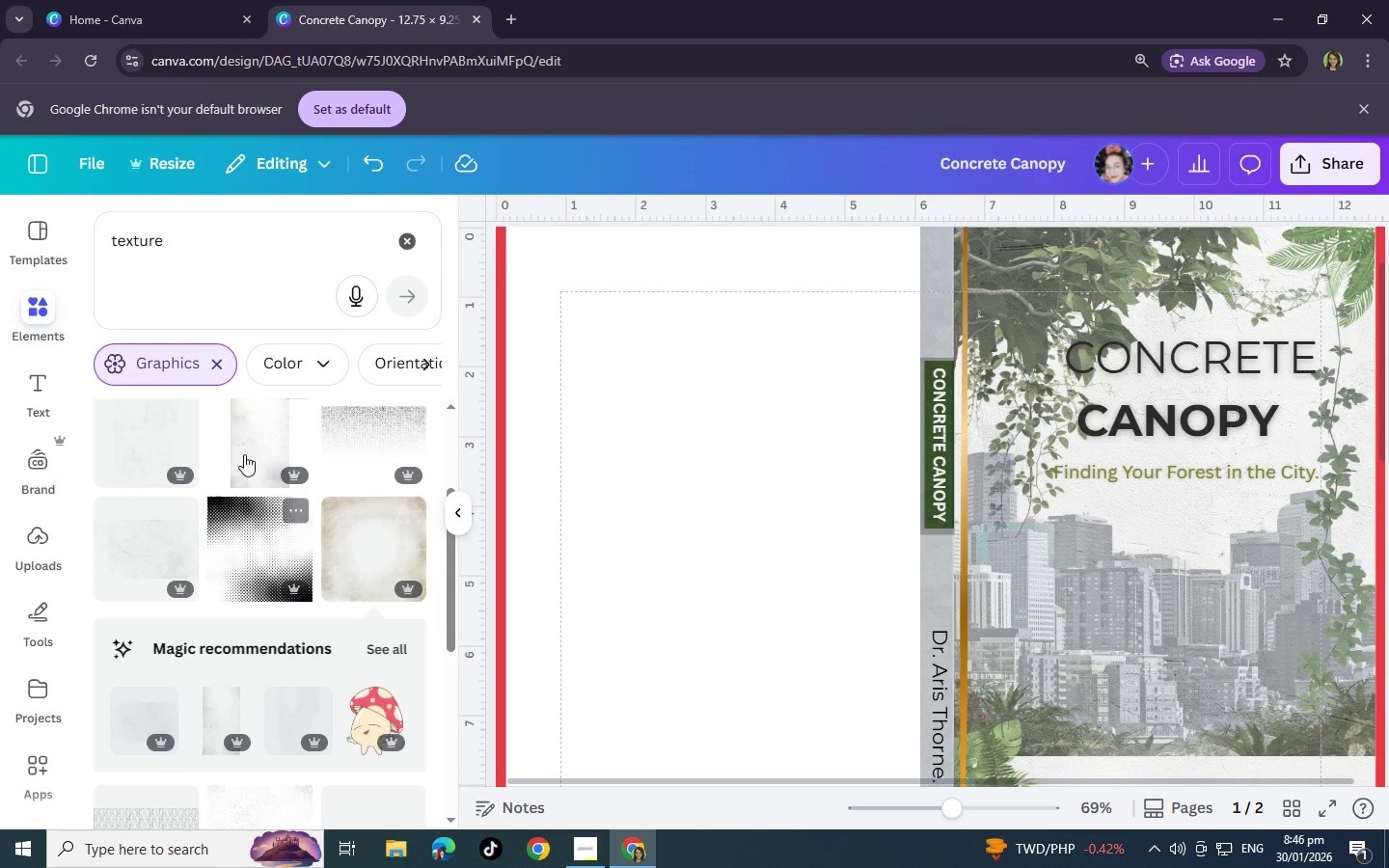 
left_click([244, 453])
 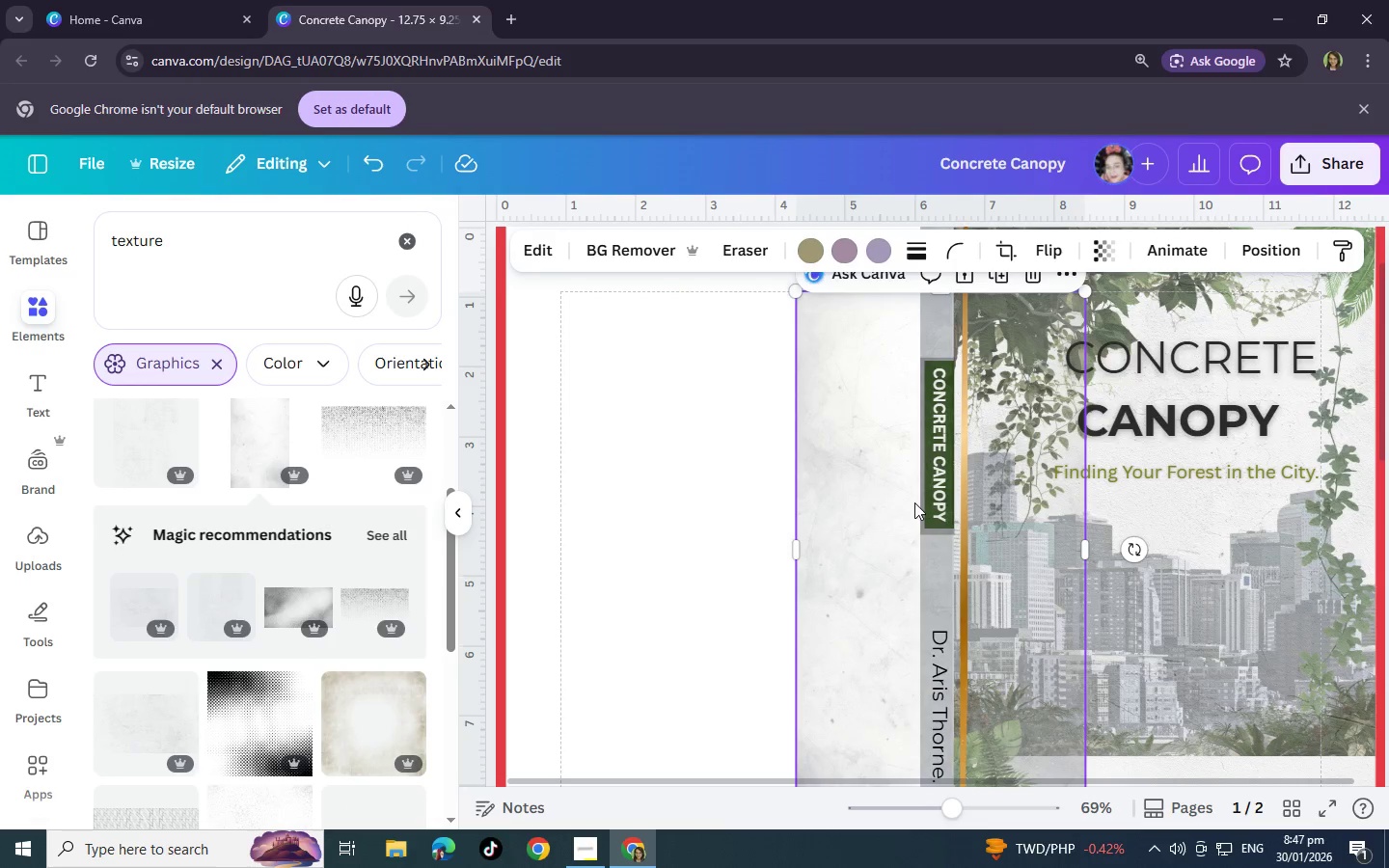 
left_click_drag(start_coordinate=[914, 502], to_coordinate=[1036, 475])
 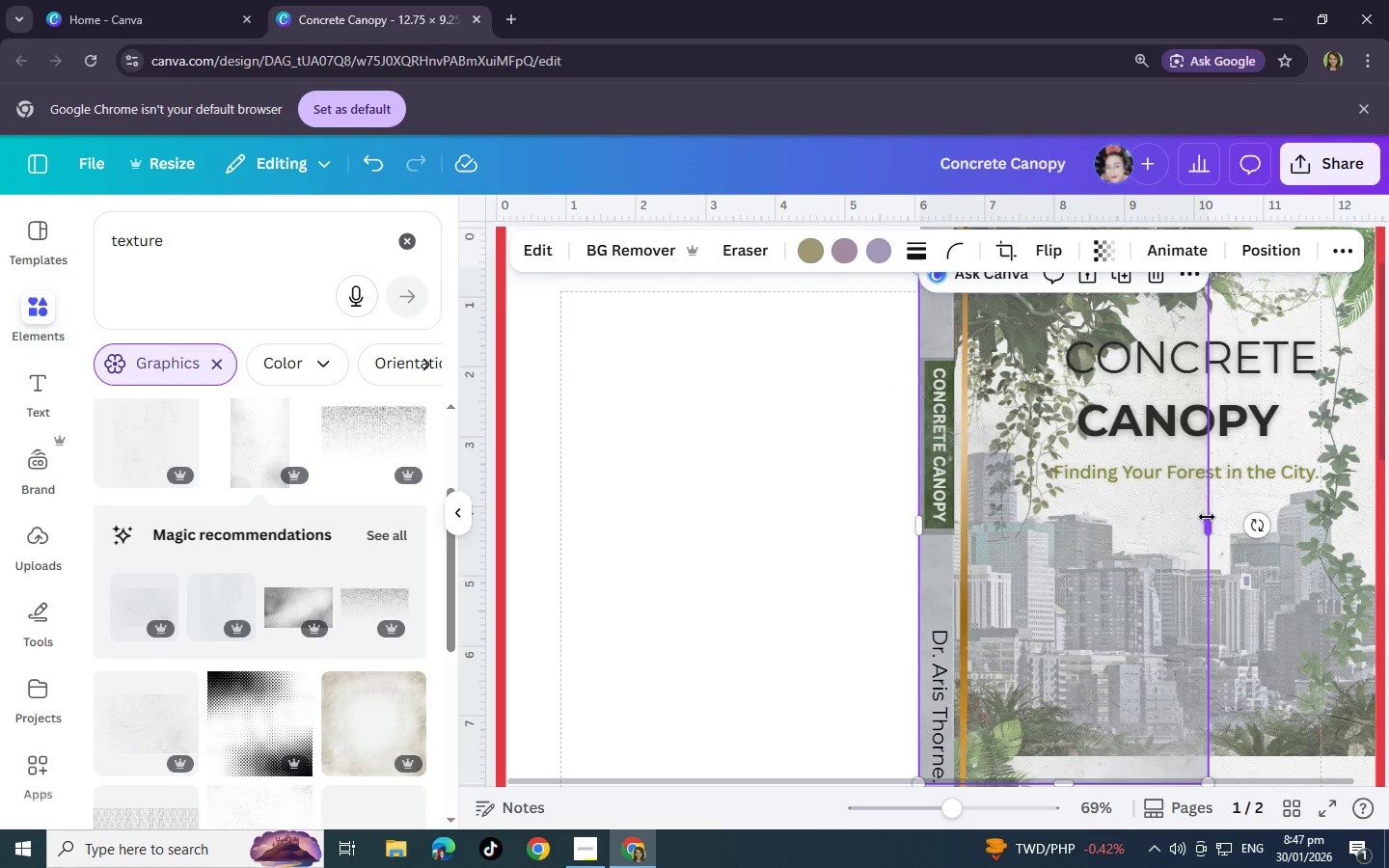 
left_click_drag(start_coordinate=[1207, 518], to_coordinate=[952, 513])
 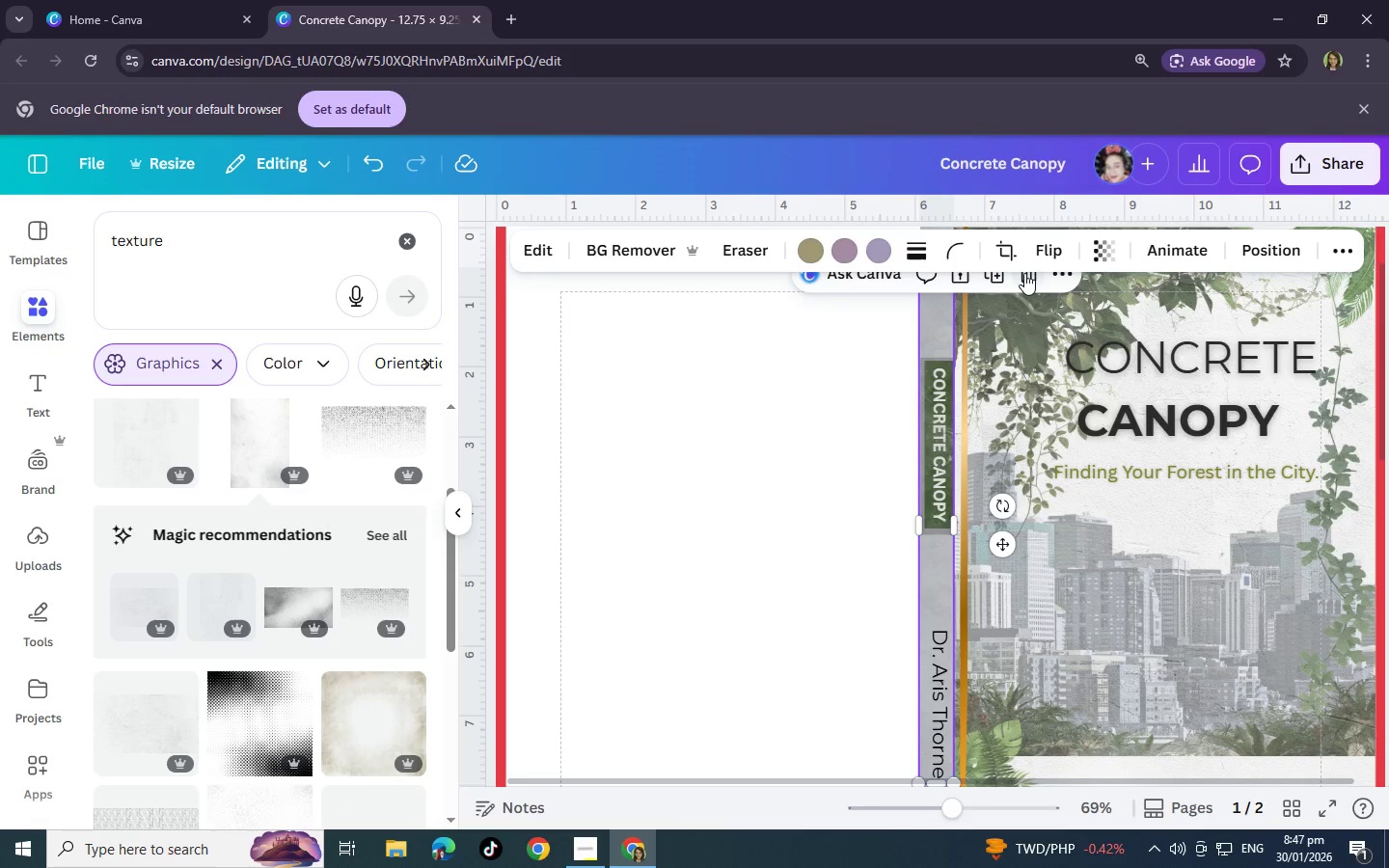 
left_click([1024, 273])
 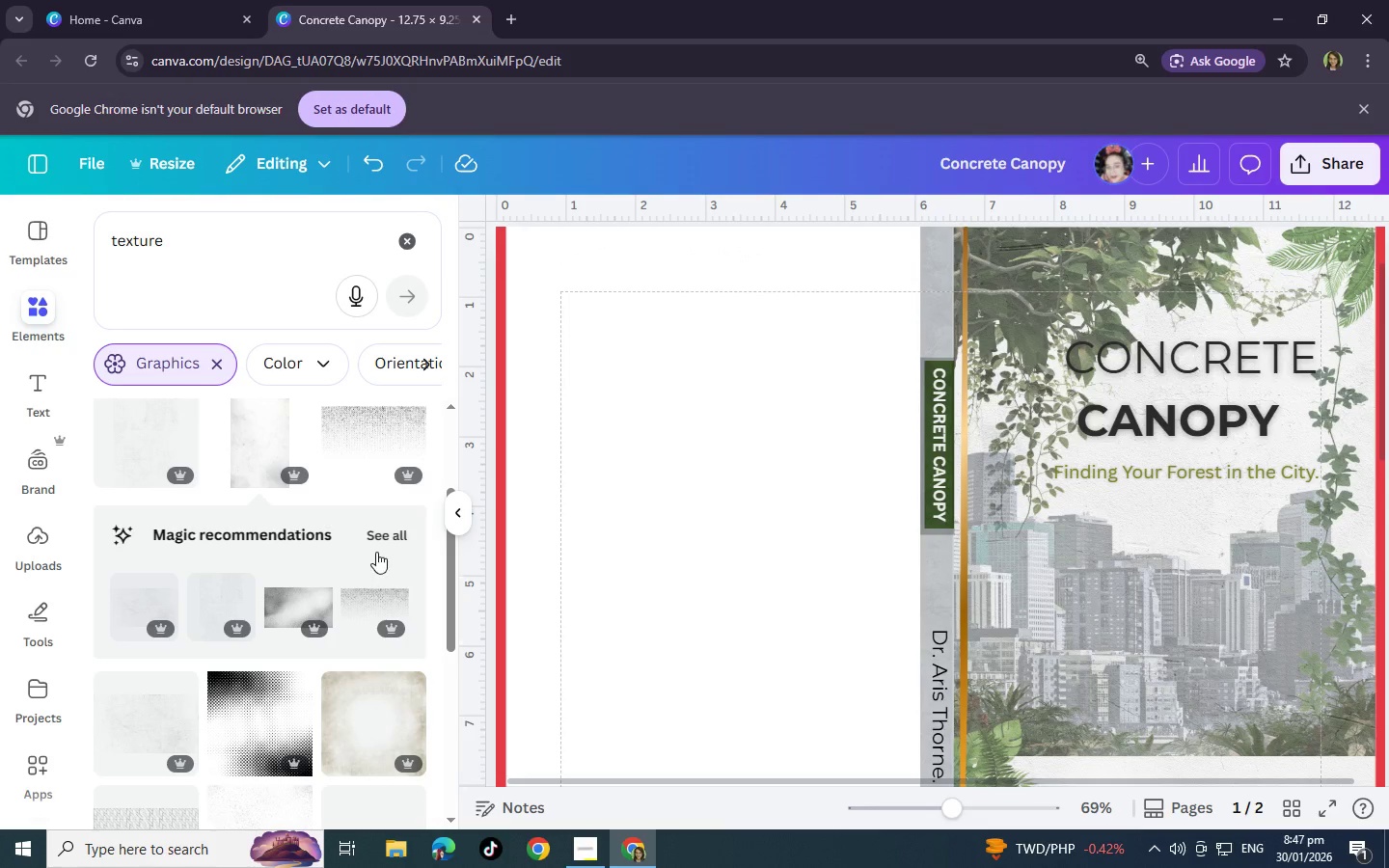 
scroll: coordinate [372, 552], scroll_direction: down, amount: 2.0
 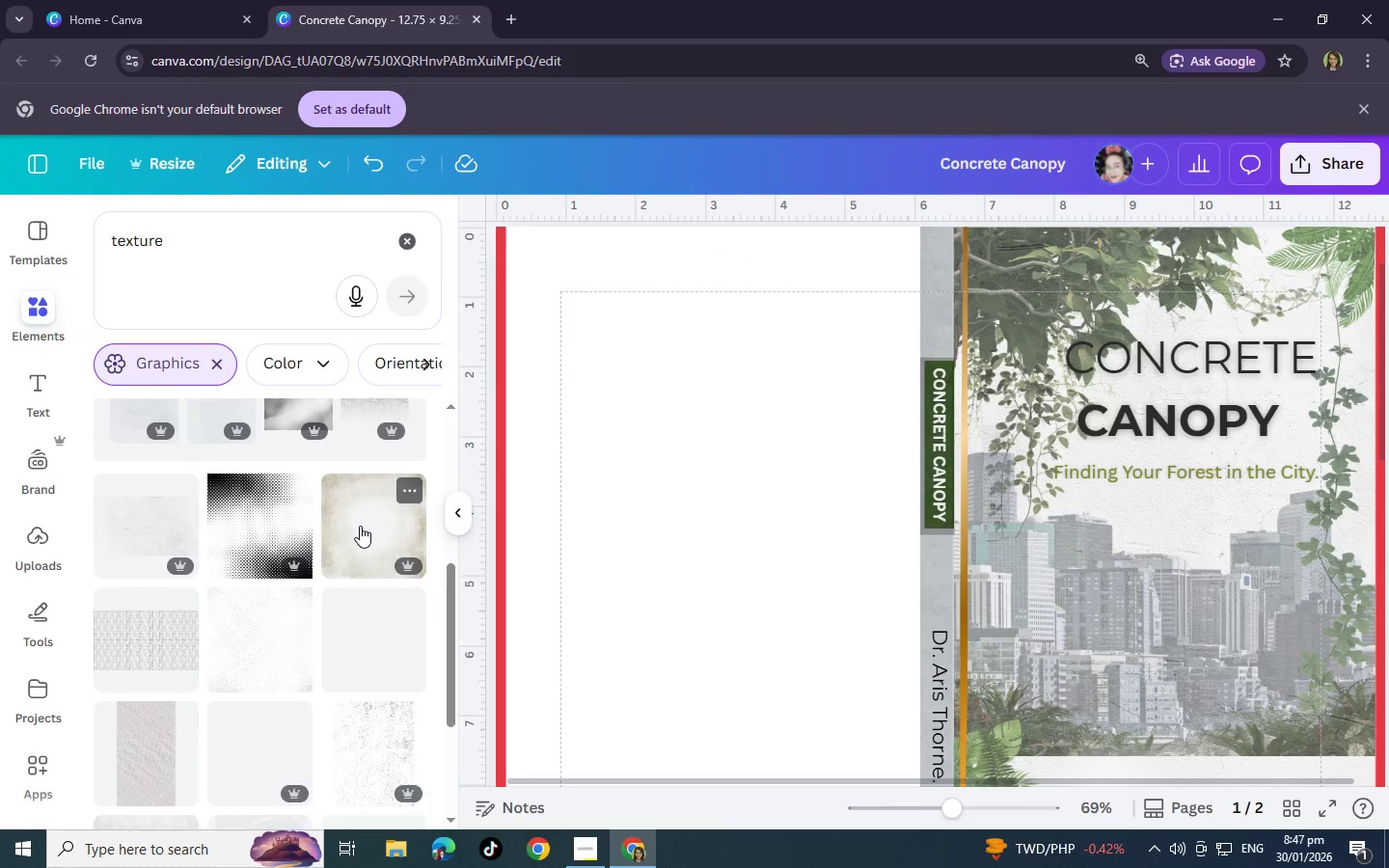 
scroll: coordinate [360, 526], scroll_direction: up, amount: 1.0
 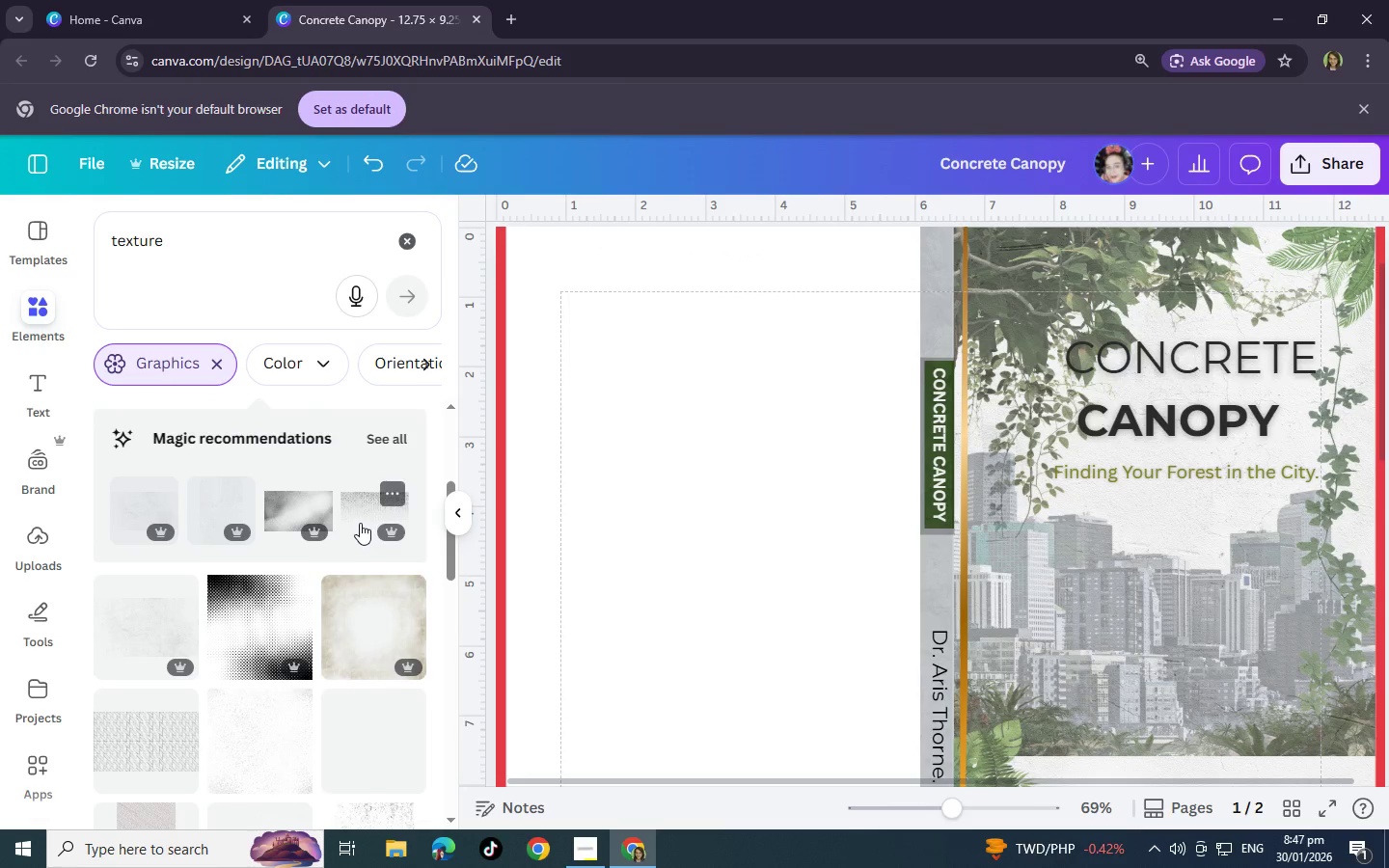 
left_click([360, 521])
 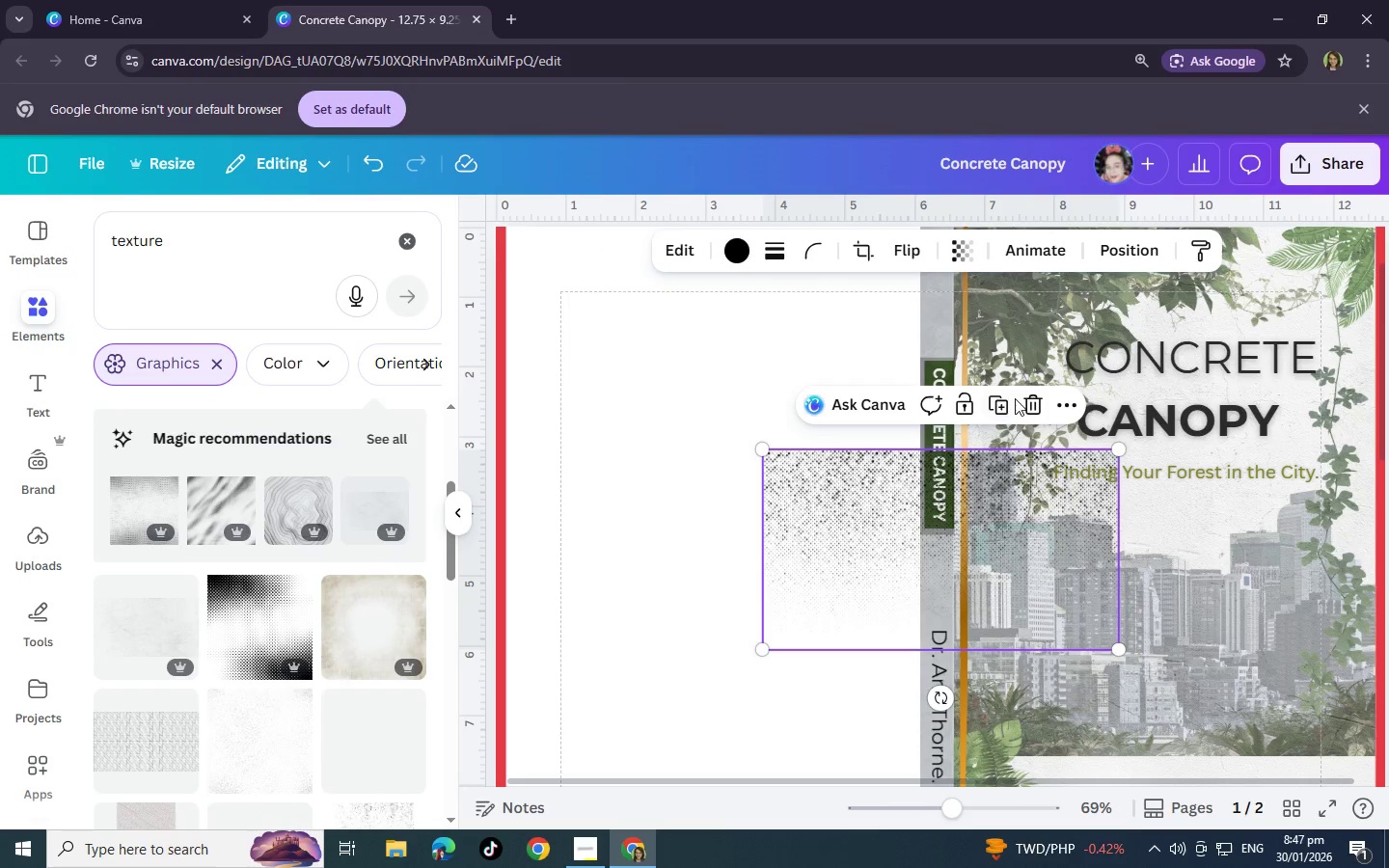 
left_click([1033, 402])
 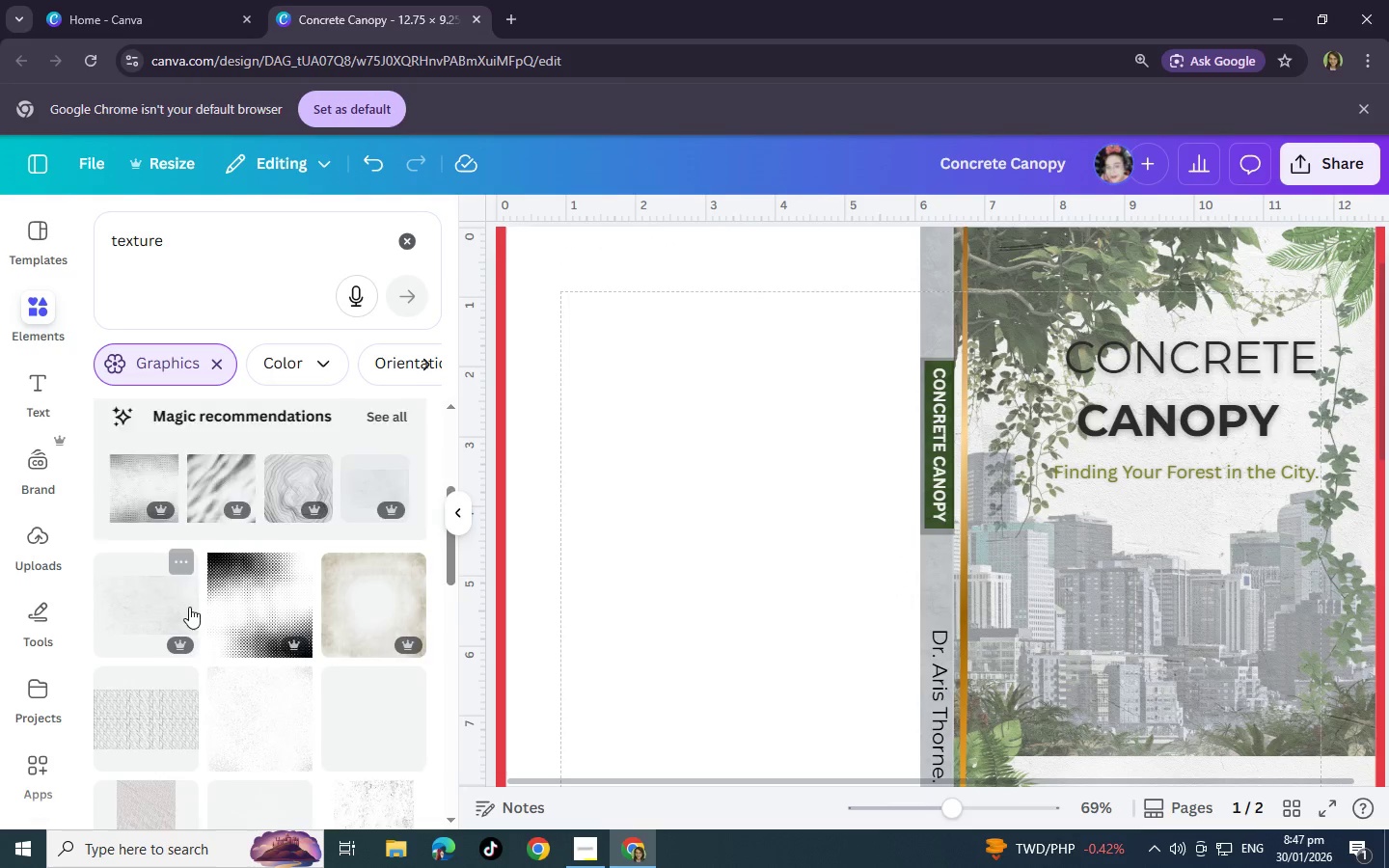 
scroll: coordinate [204, 609], scroll_direction: down, amount: 6.0
 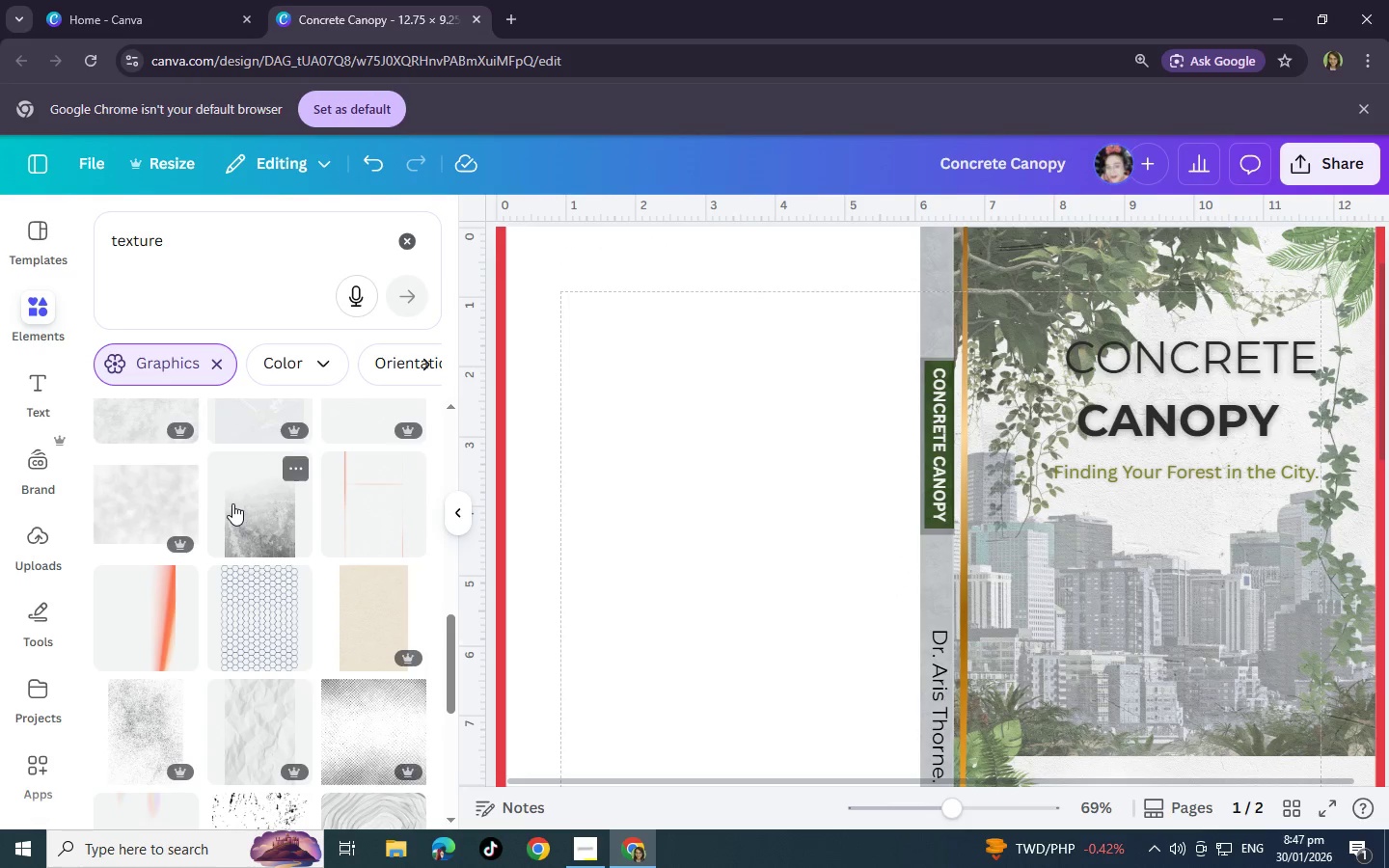 
left_click([232, 503])
 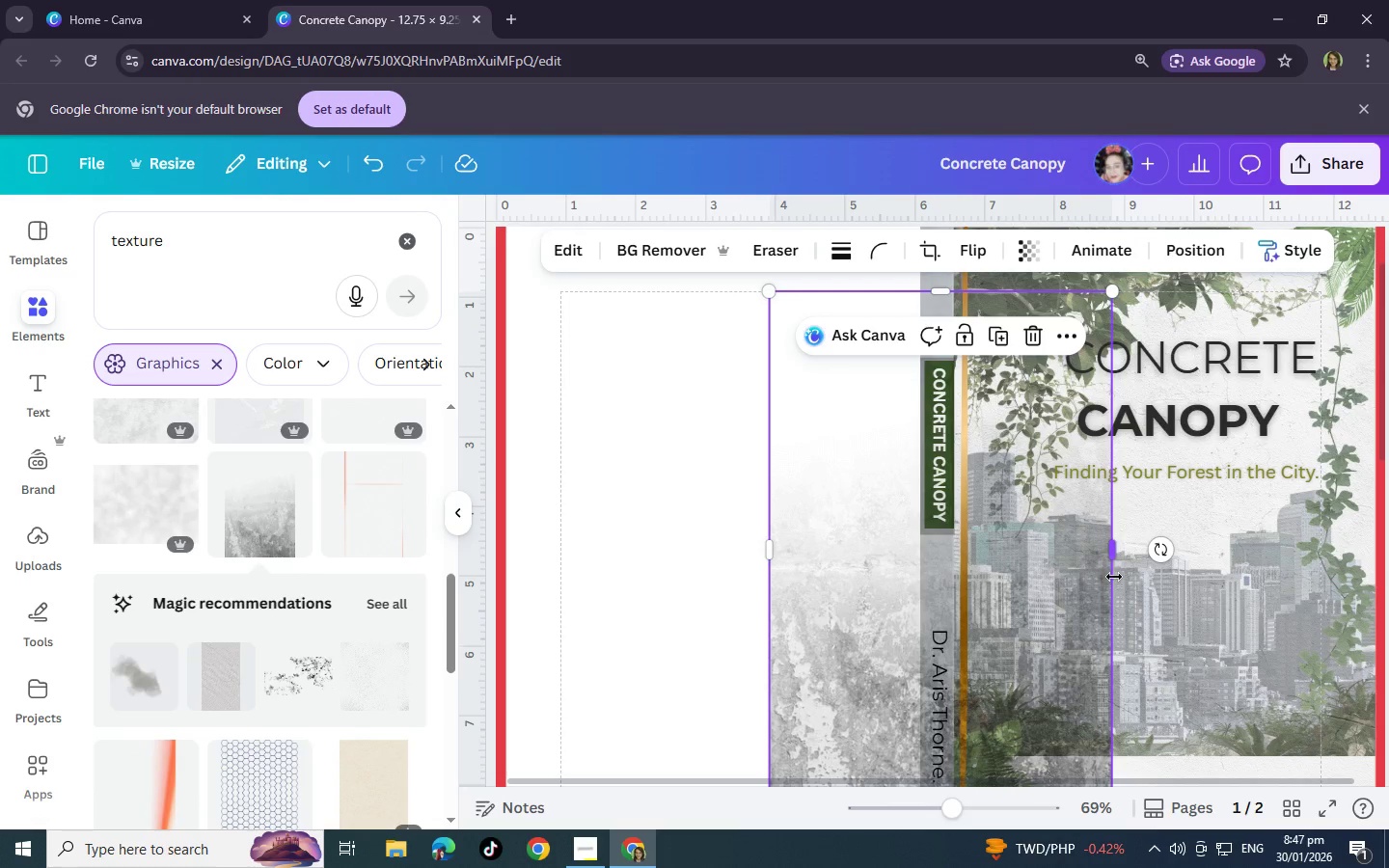 
left_click_drag(start_coordinate=[1116, 559], to_coordinate=[957, 551])
 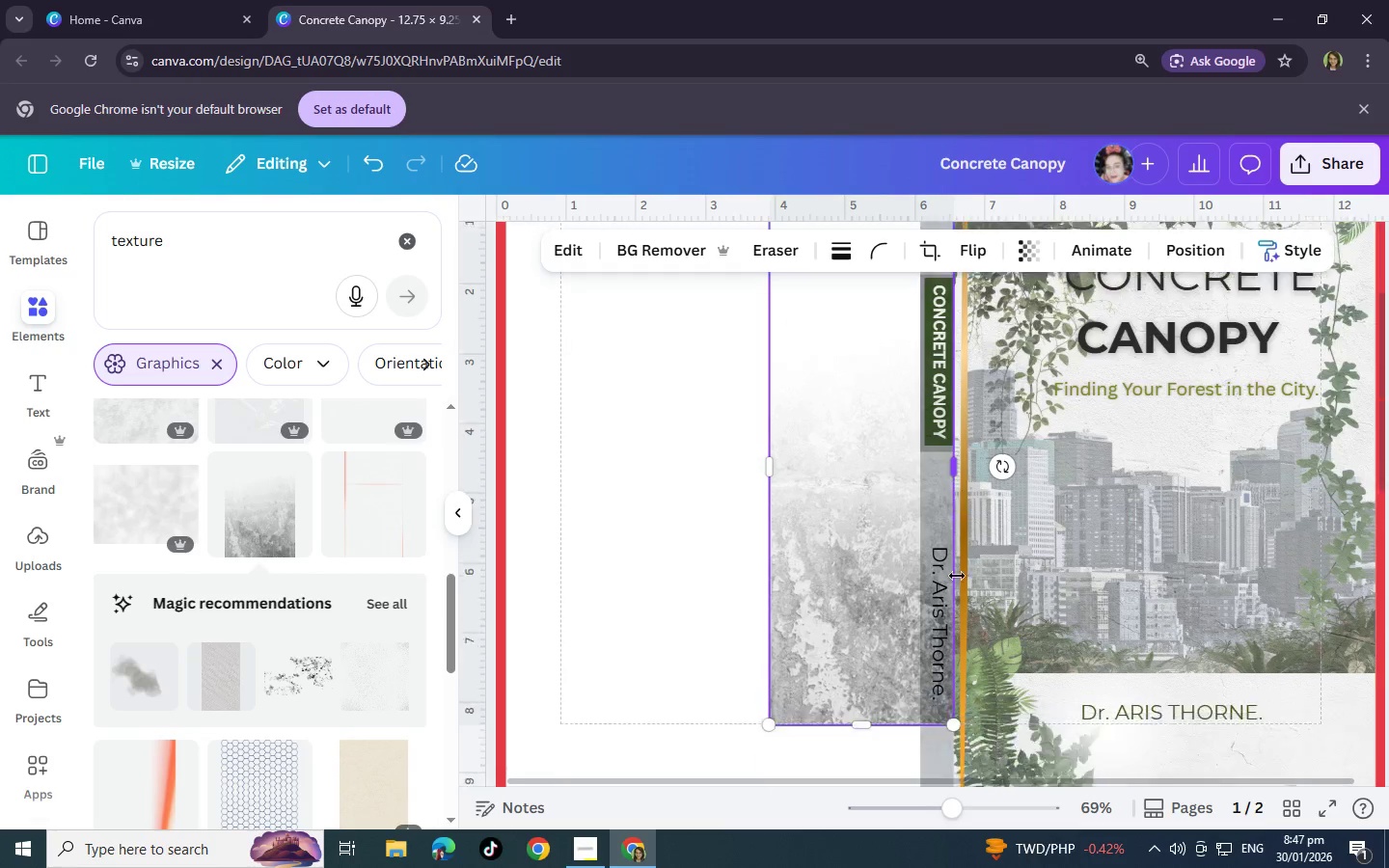 
scroll: coordinate [959, 567], scroll_direction: down, amount: 2.0
 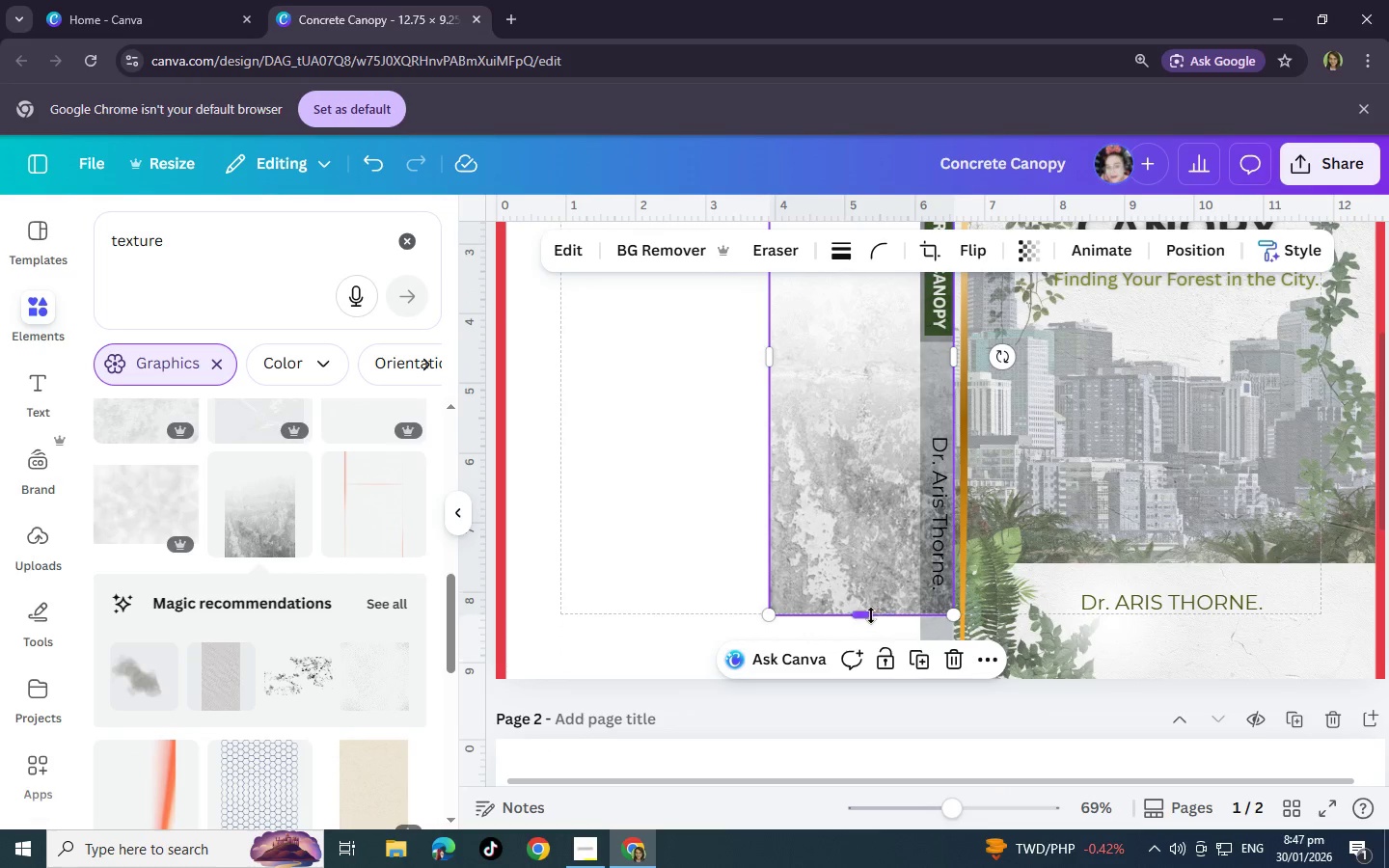 
left_click_drag(start_coordinate=[865, 612], to_coordinate=[863, 672])
 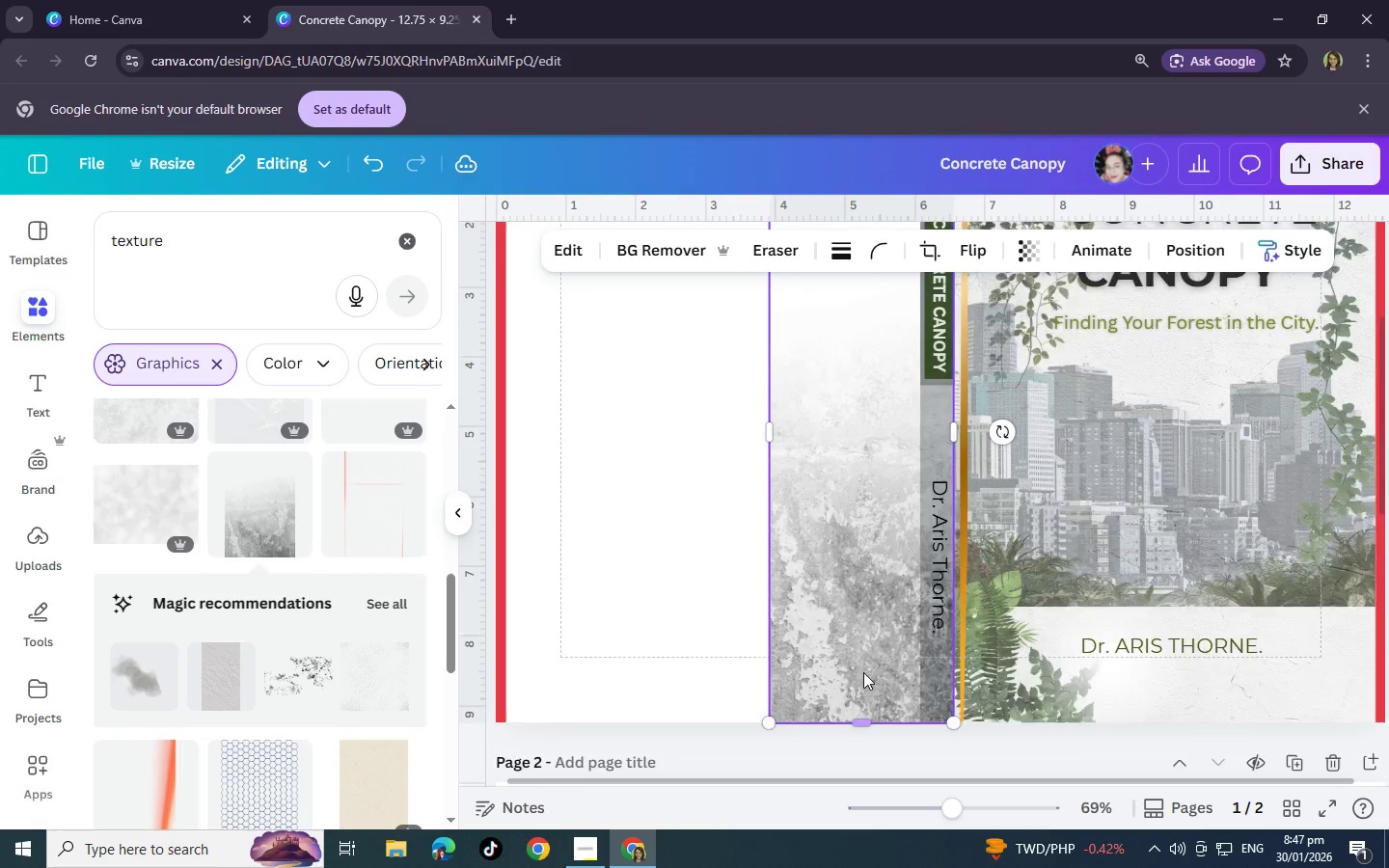 
scroll: coordinate [863, 672], scroll_direction: up, amount: 5.0
 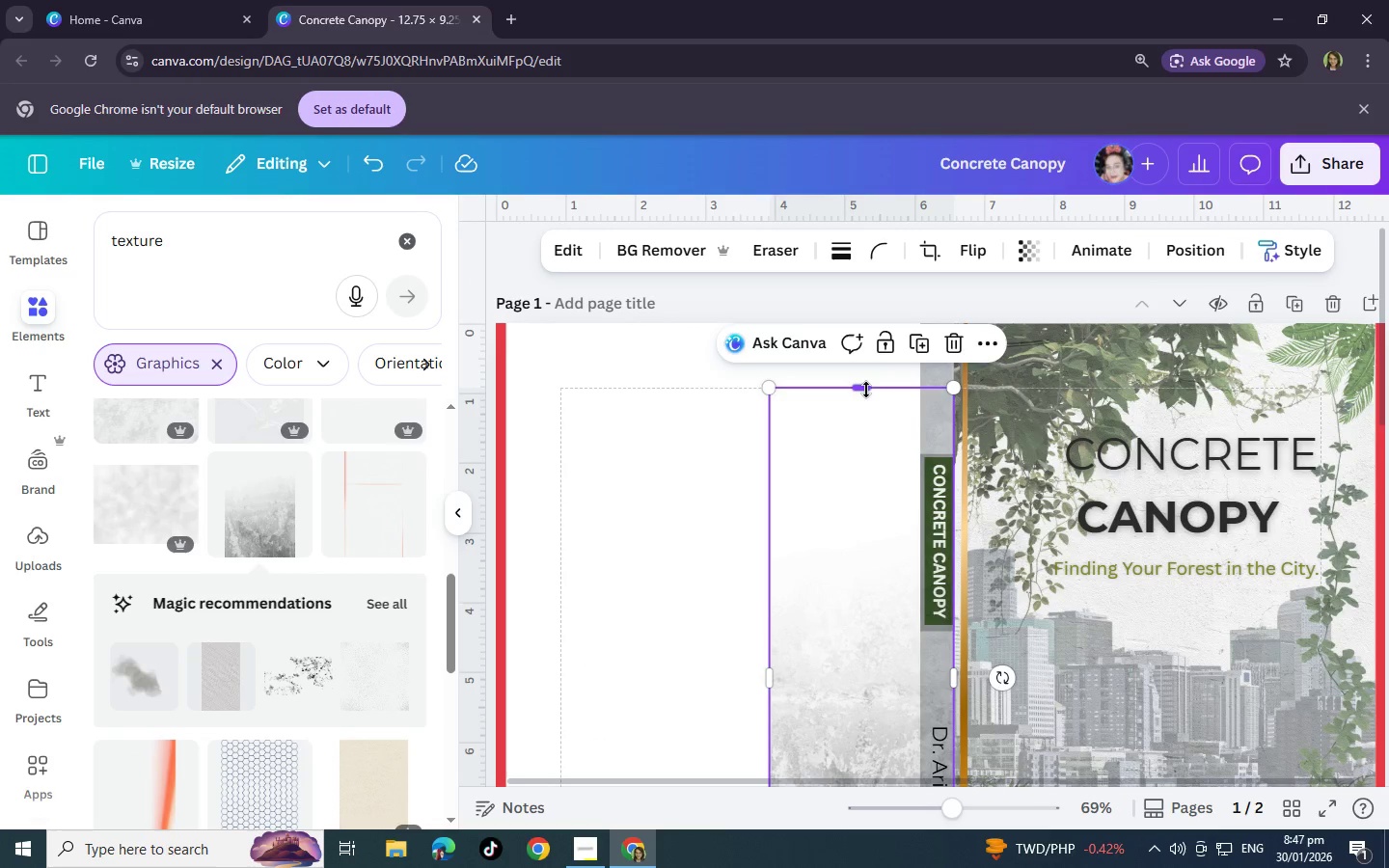 
left_click_drag(start_coordinate=[866, 390], to_coordinate=[867, 327])
 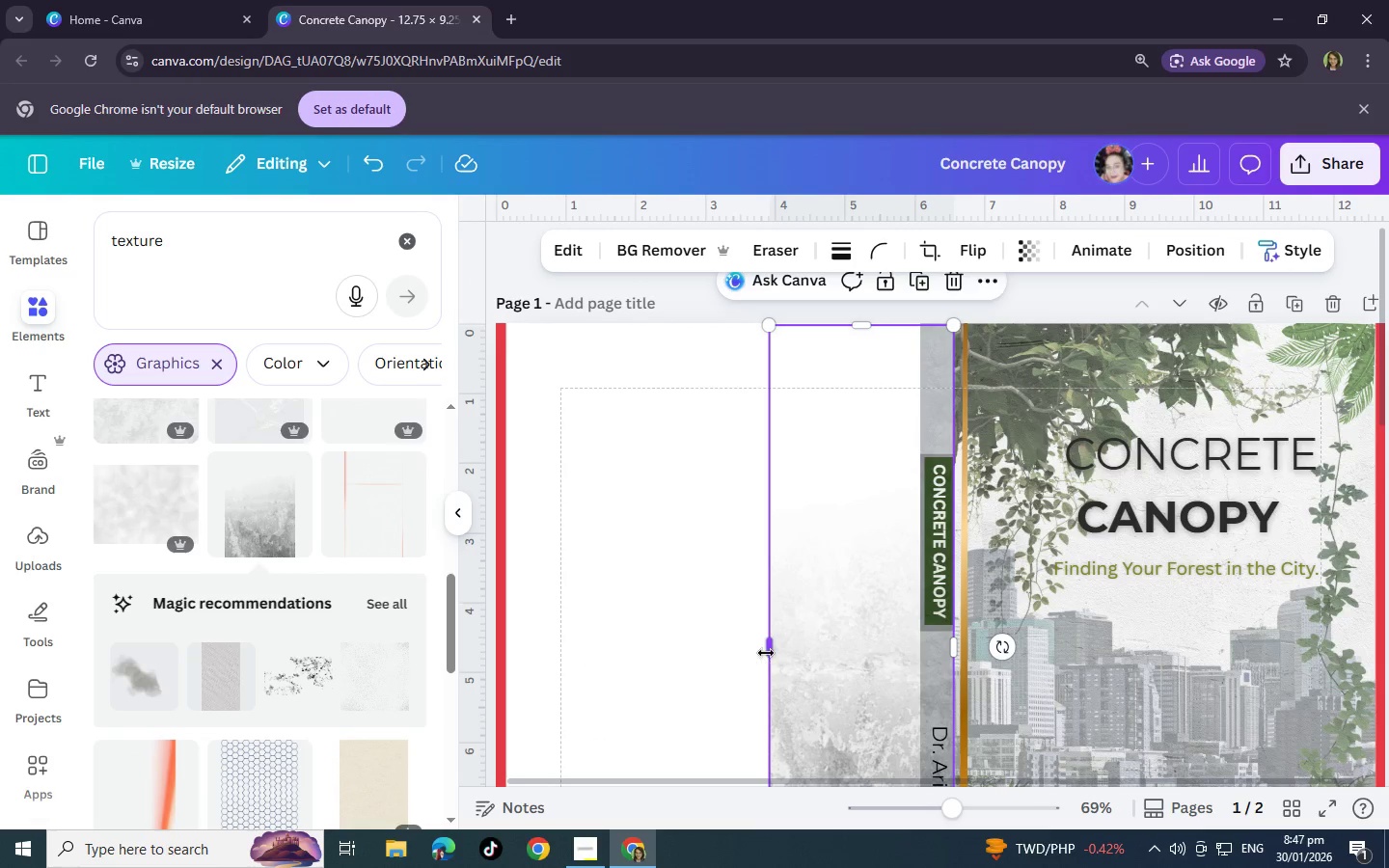 
left_click_drag(start_coordinate=[768, 652], to_coordinate=[921, 651])
 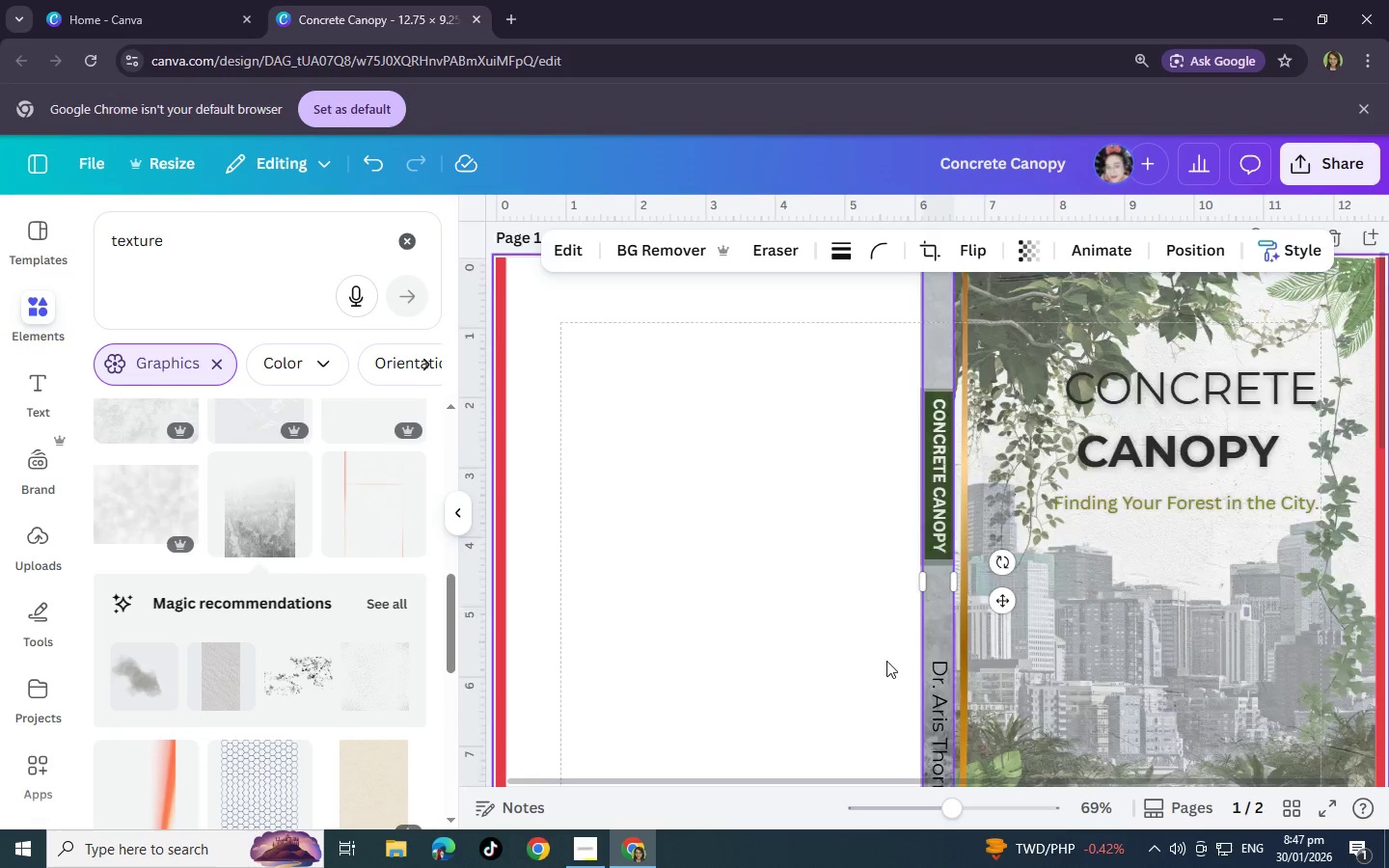 
scroll: coordinate [886, 661], scroll_direction: down, amount: 4.0
 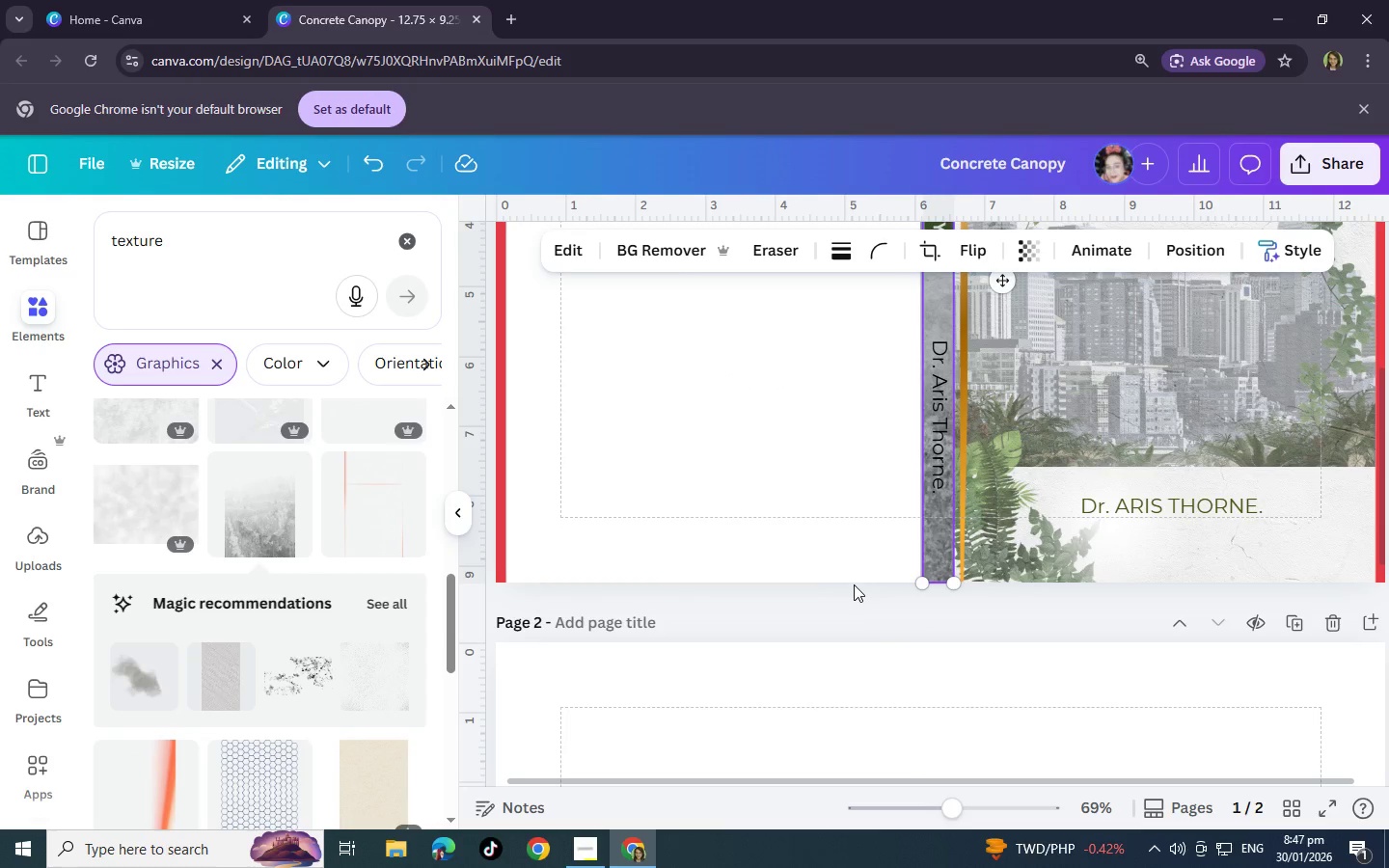 
left_click([881, 634])
 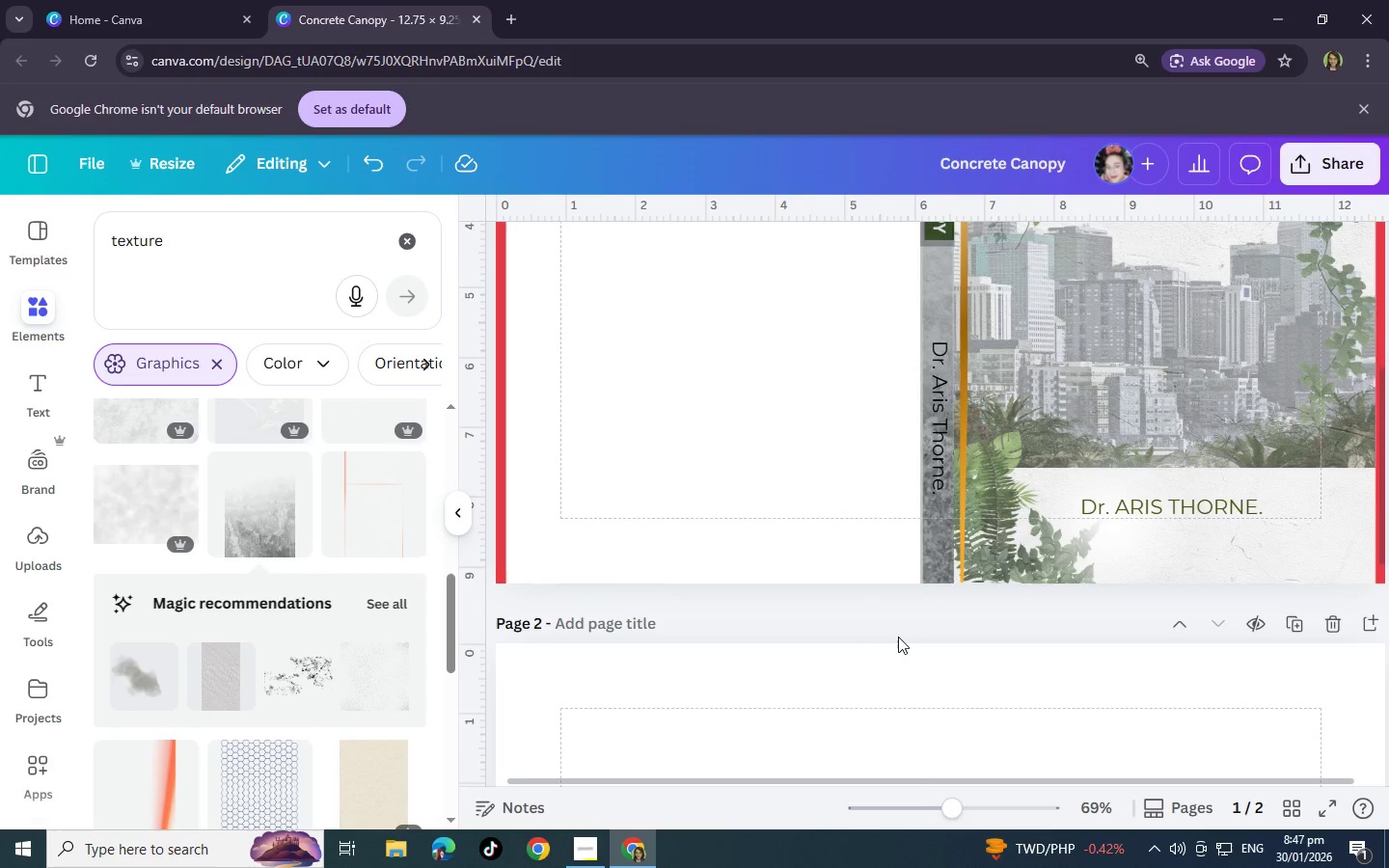 
scroll: coordinate [902, 637], scroll_direction: up, amount: 5.0
 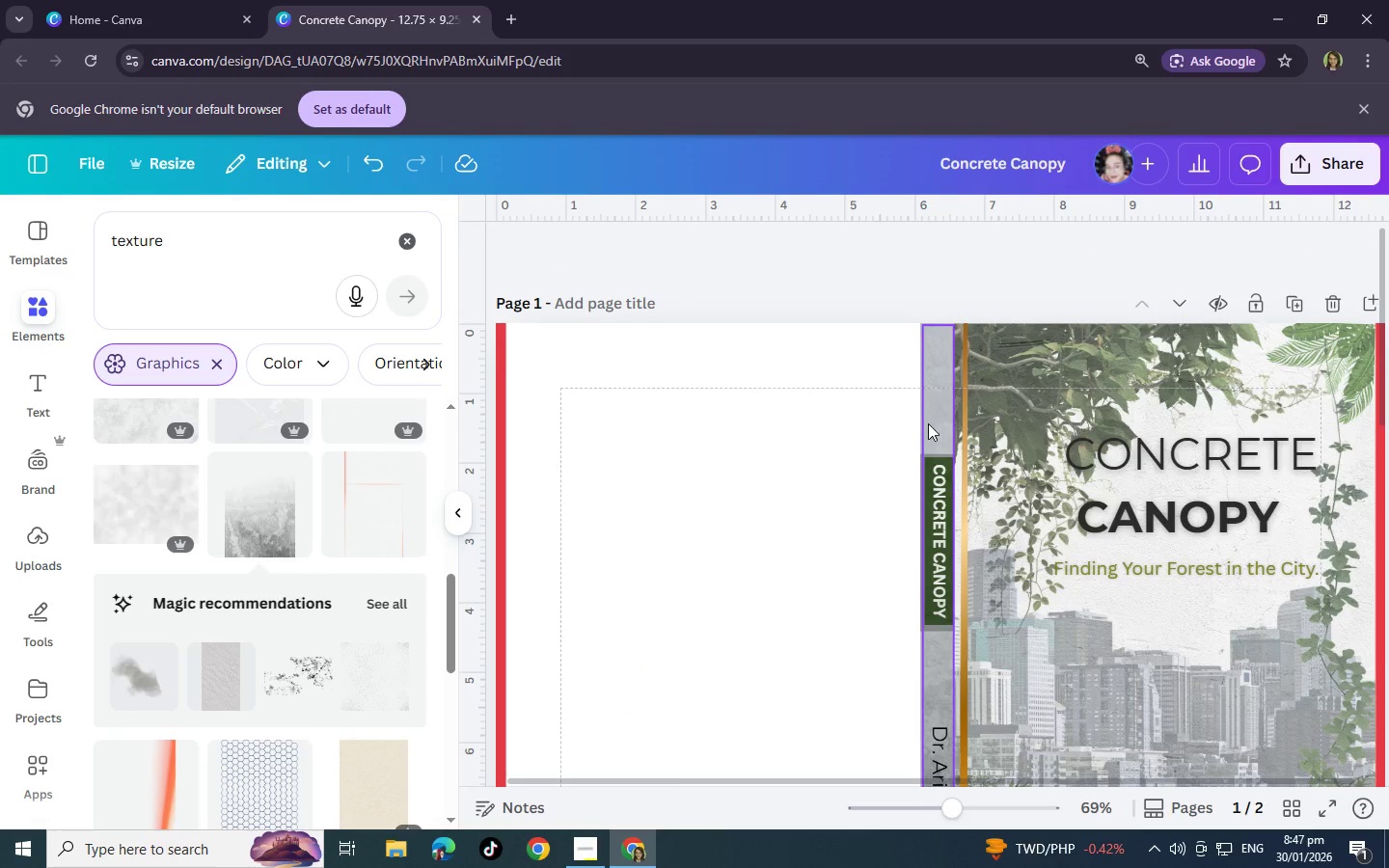 
scroll: coordinate [932, 501], scroll_direction: down, amount: 2.0
 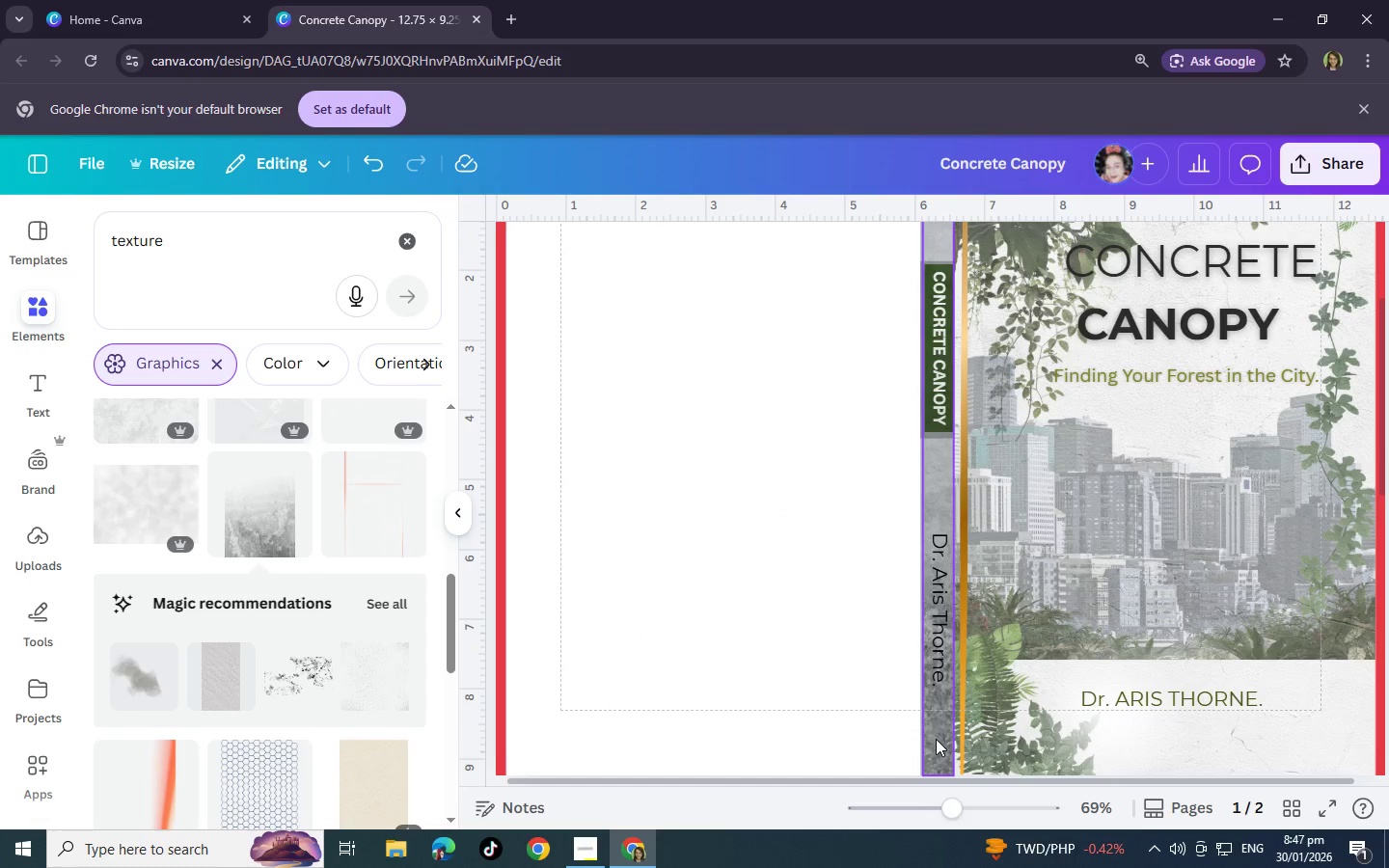 
left_click([936, 739])
 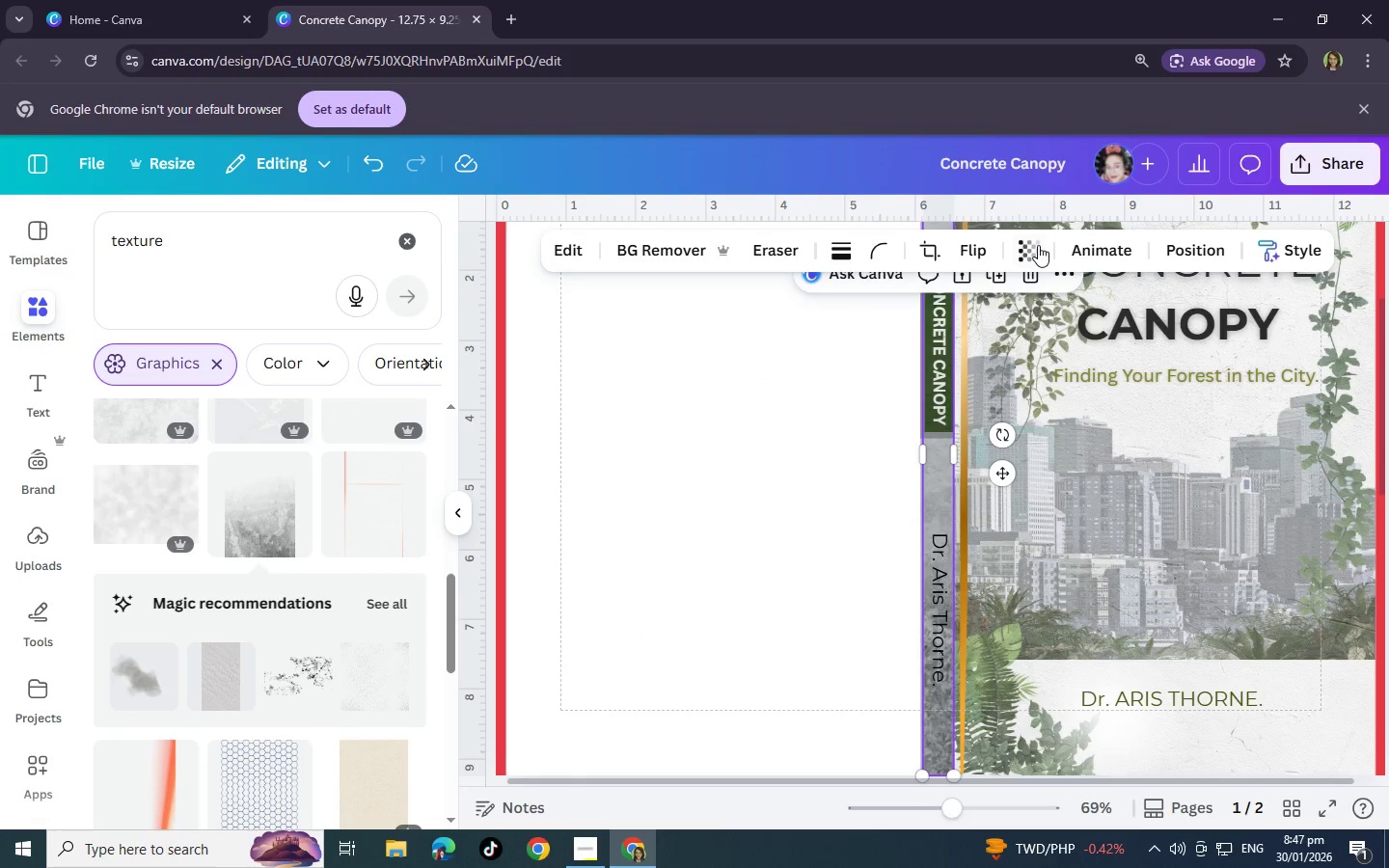 
left_click([1038, 244])
 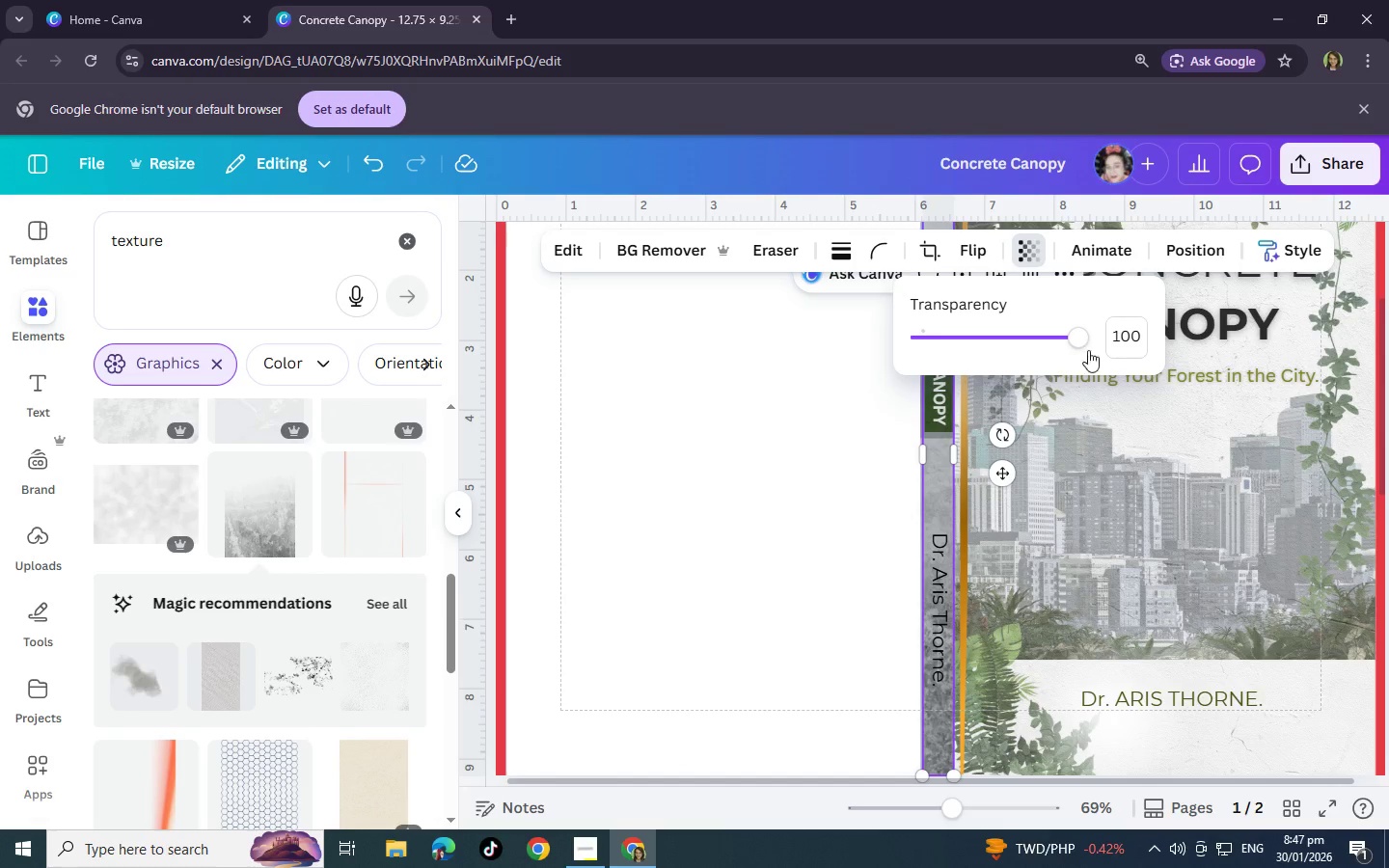 
left_click_drag(start_coordinate=[1084, 339], to_coordinate=[973, 358])
 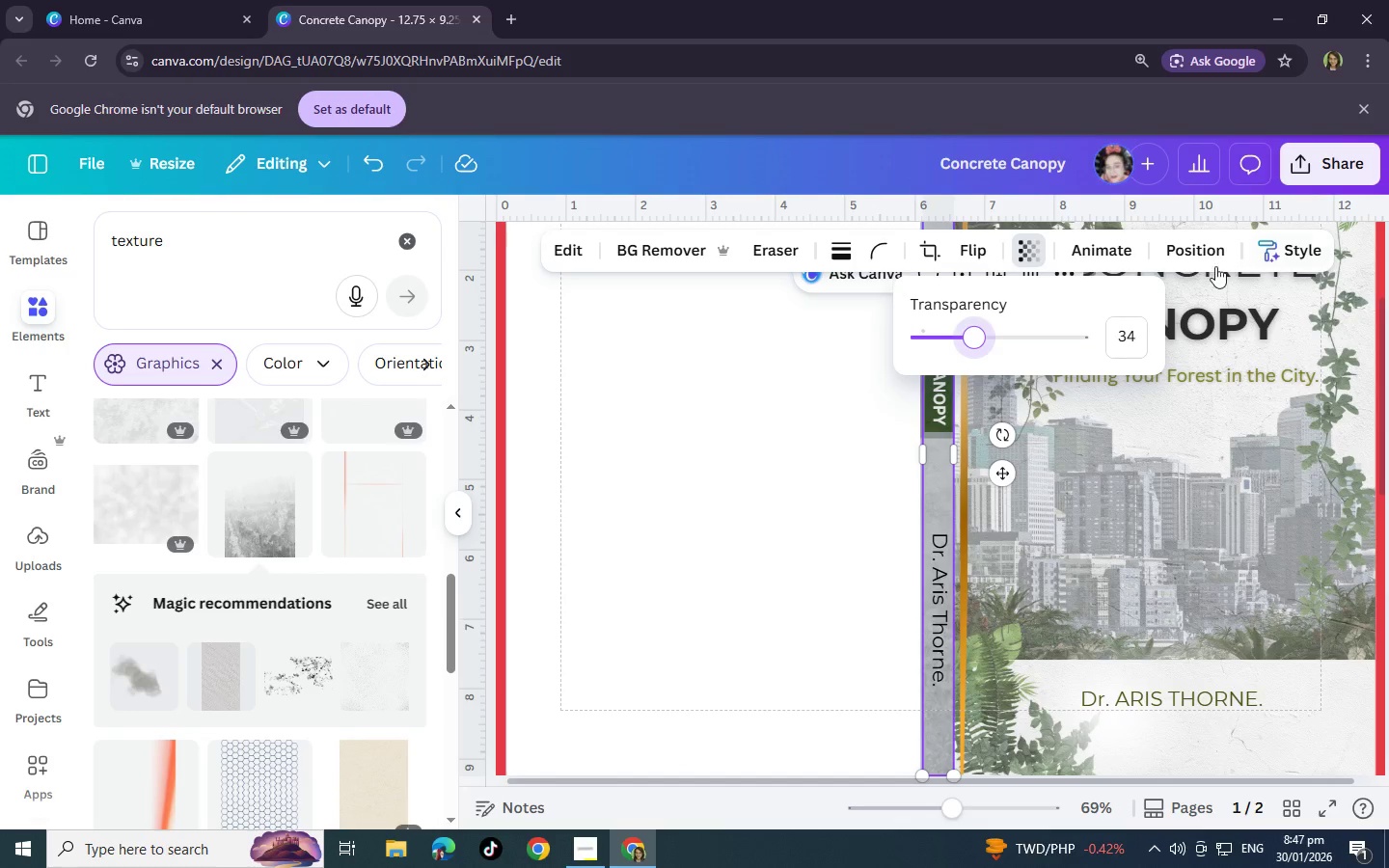 
left_click([1197, 265])
 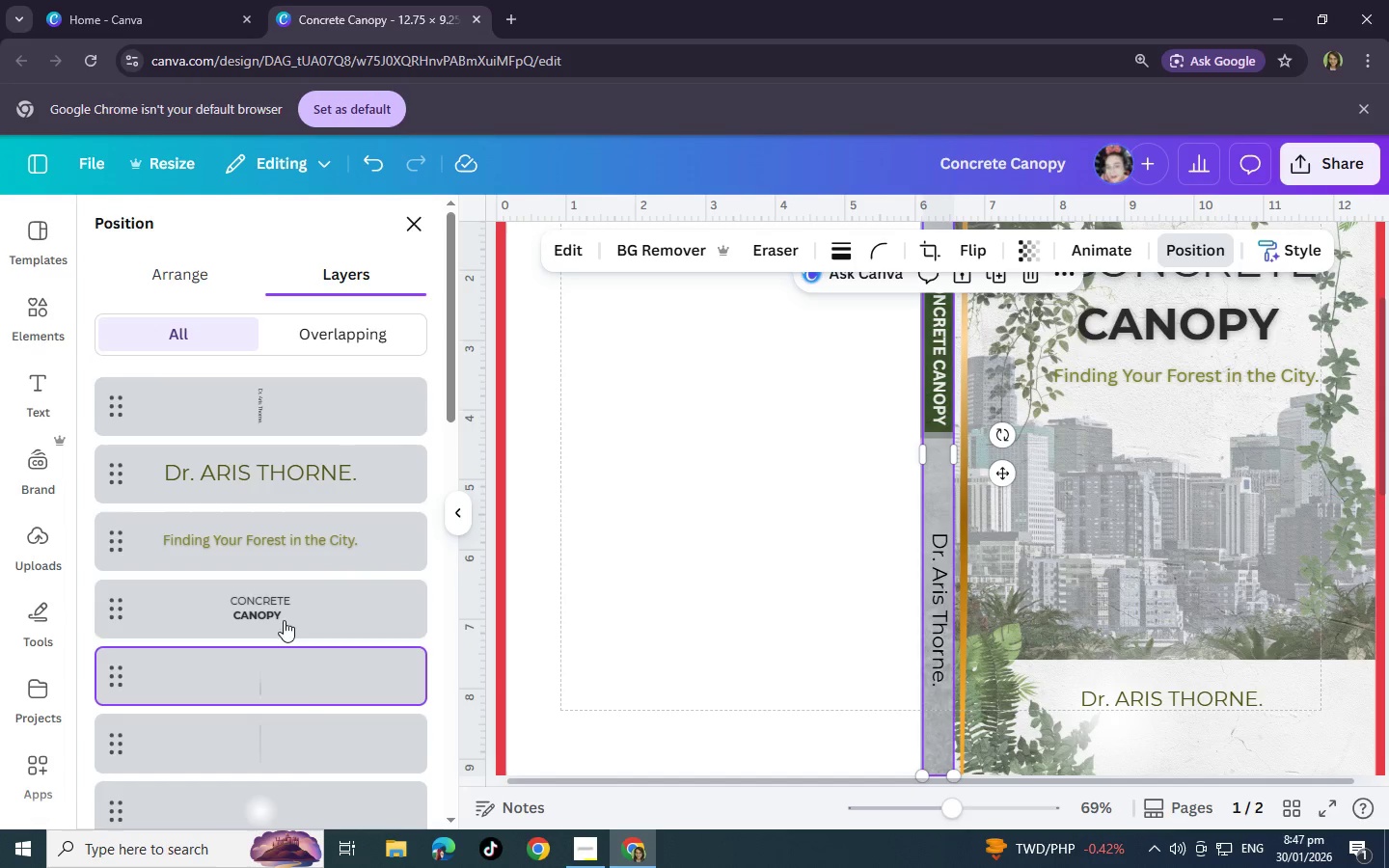 
left_click([236, 428])
 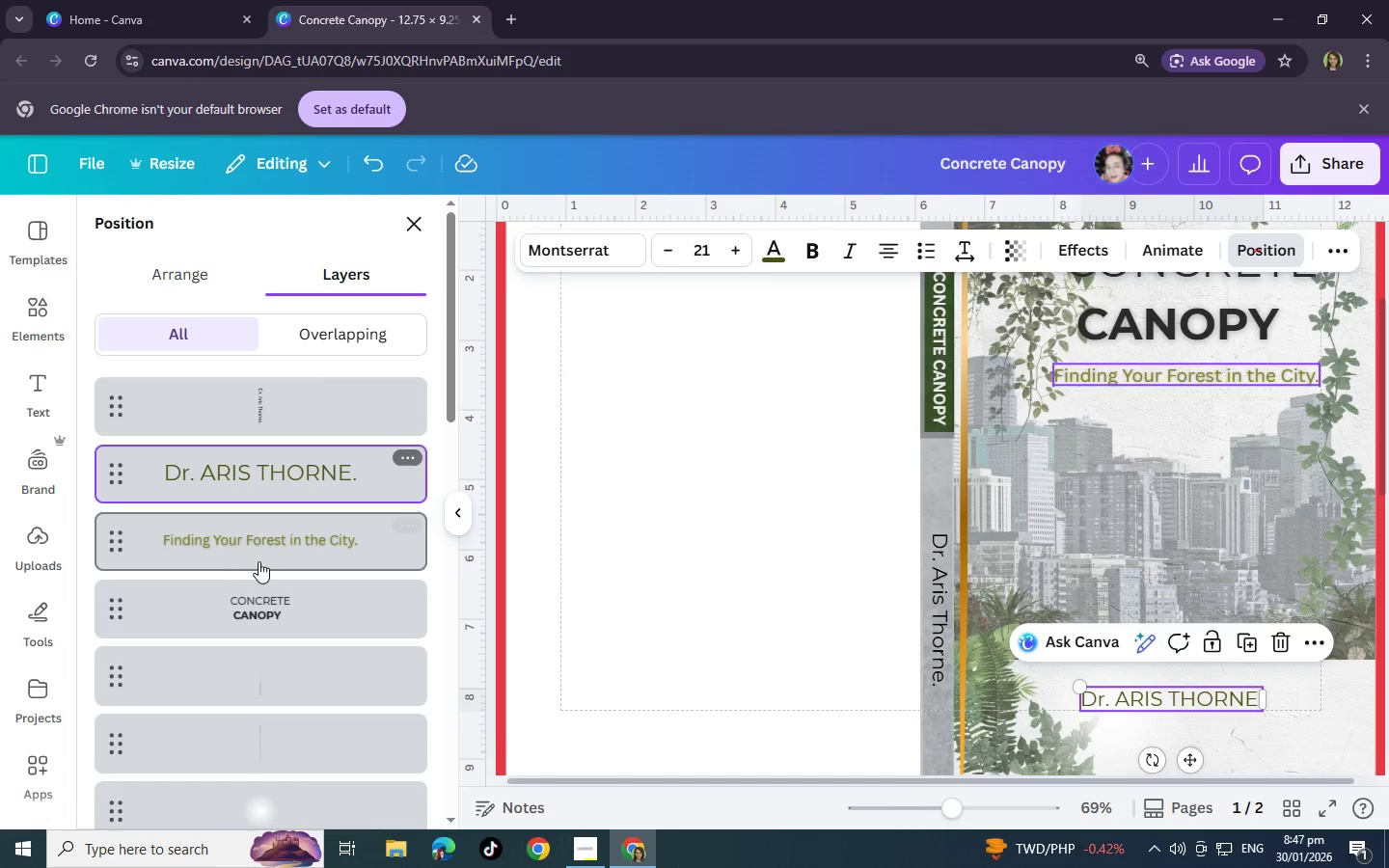 
double_click([259, 562])
 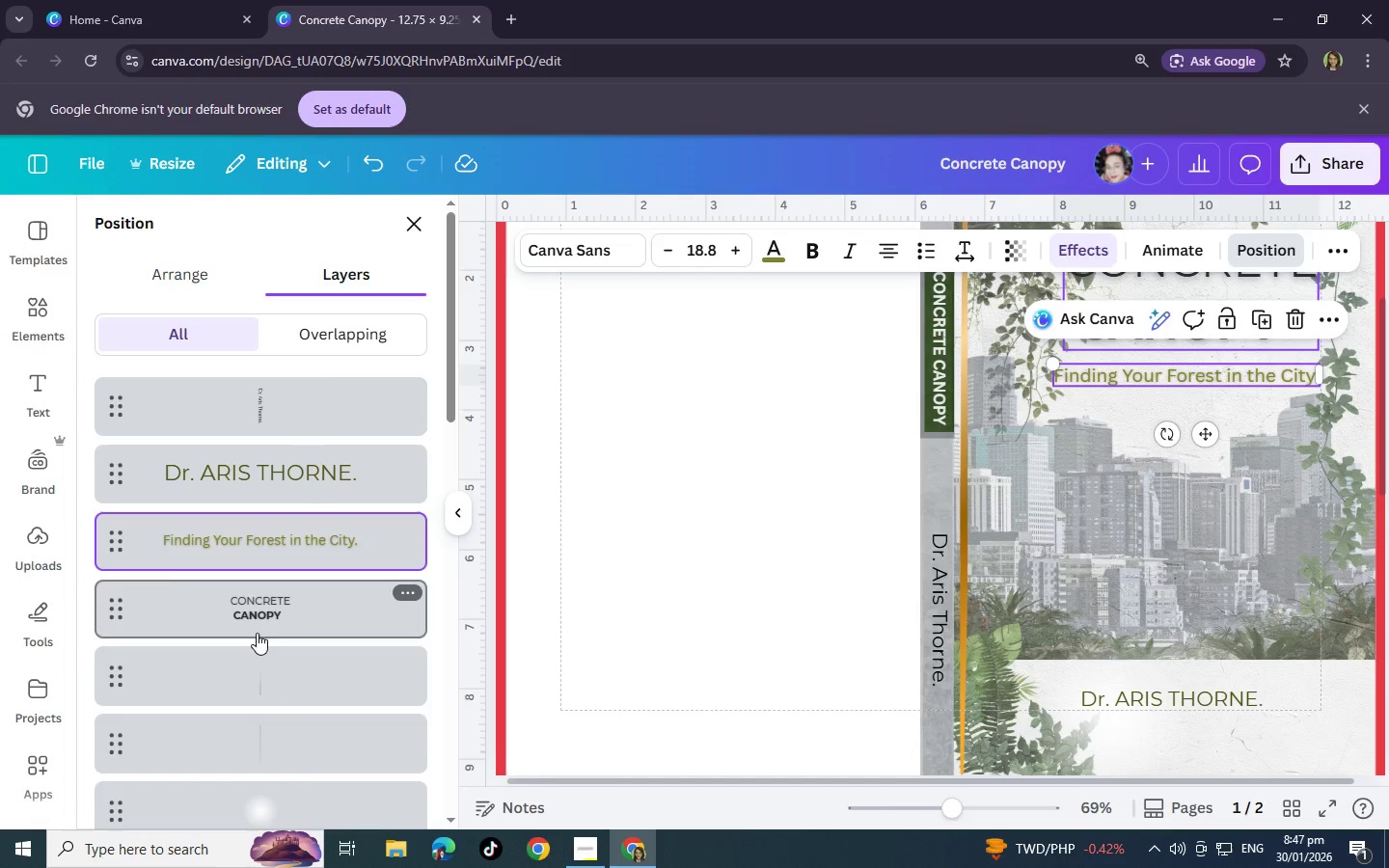 
triple_click([257, 633])
 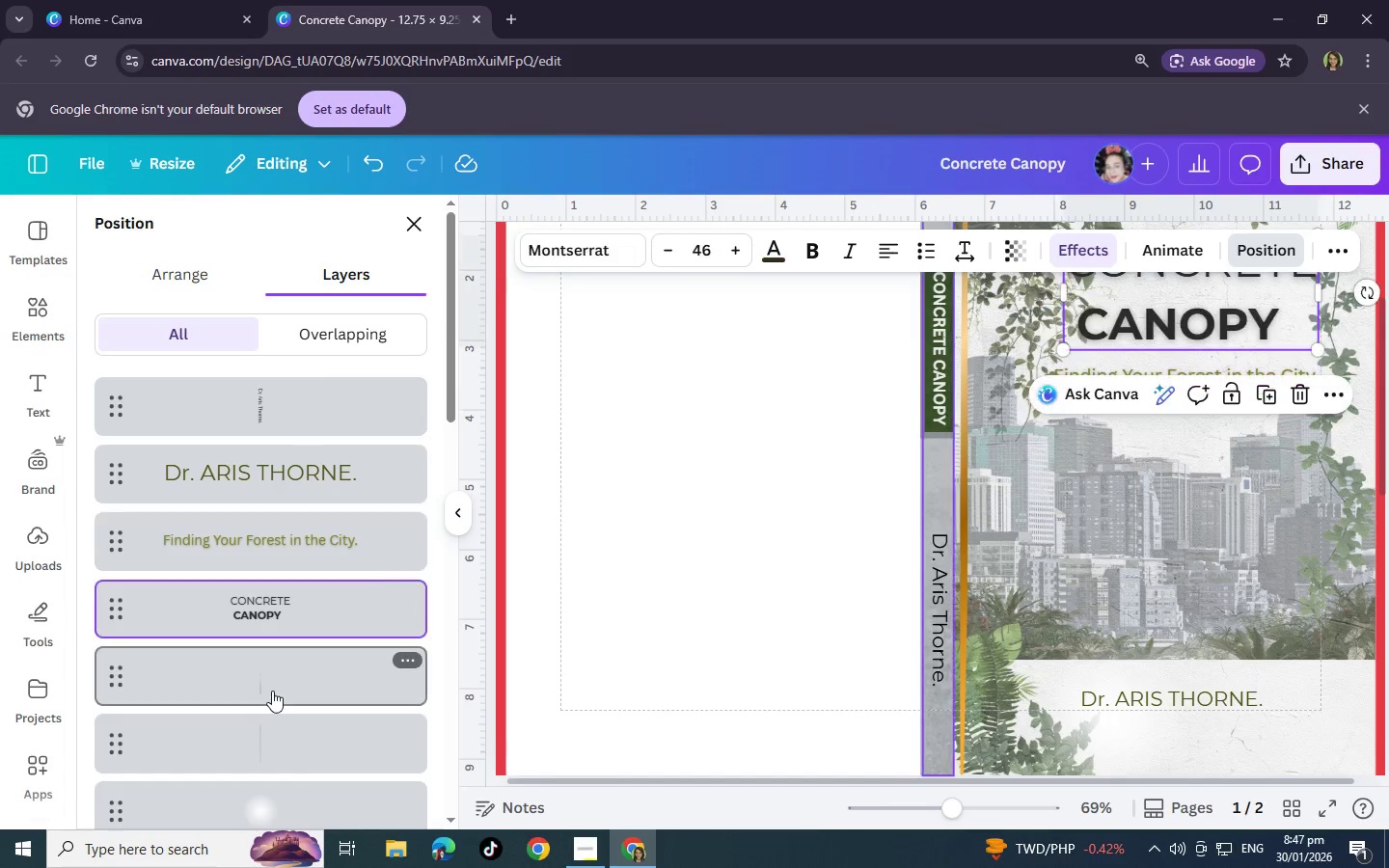 
triple_click([272, 691])
 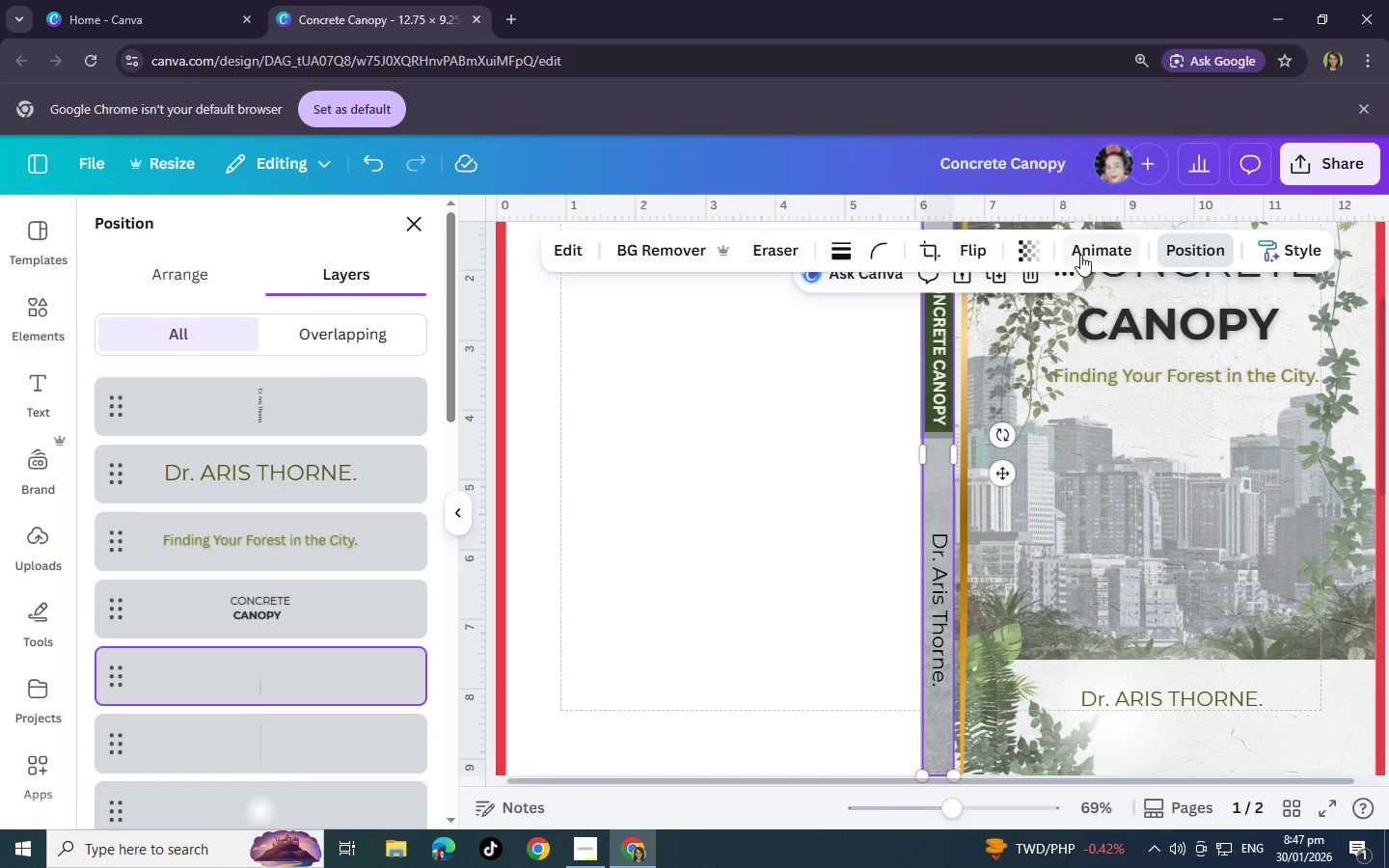 
left_click([1045, 255])
 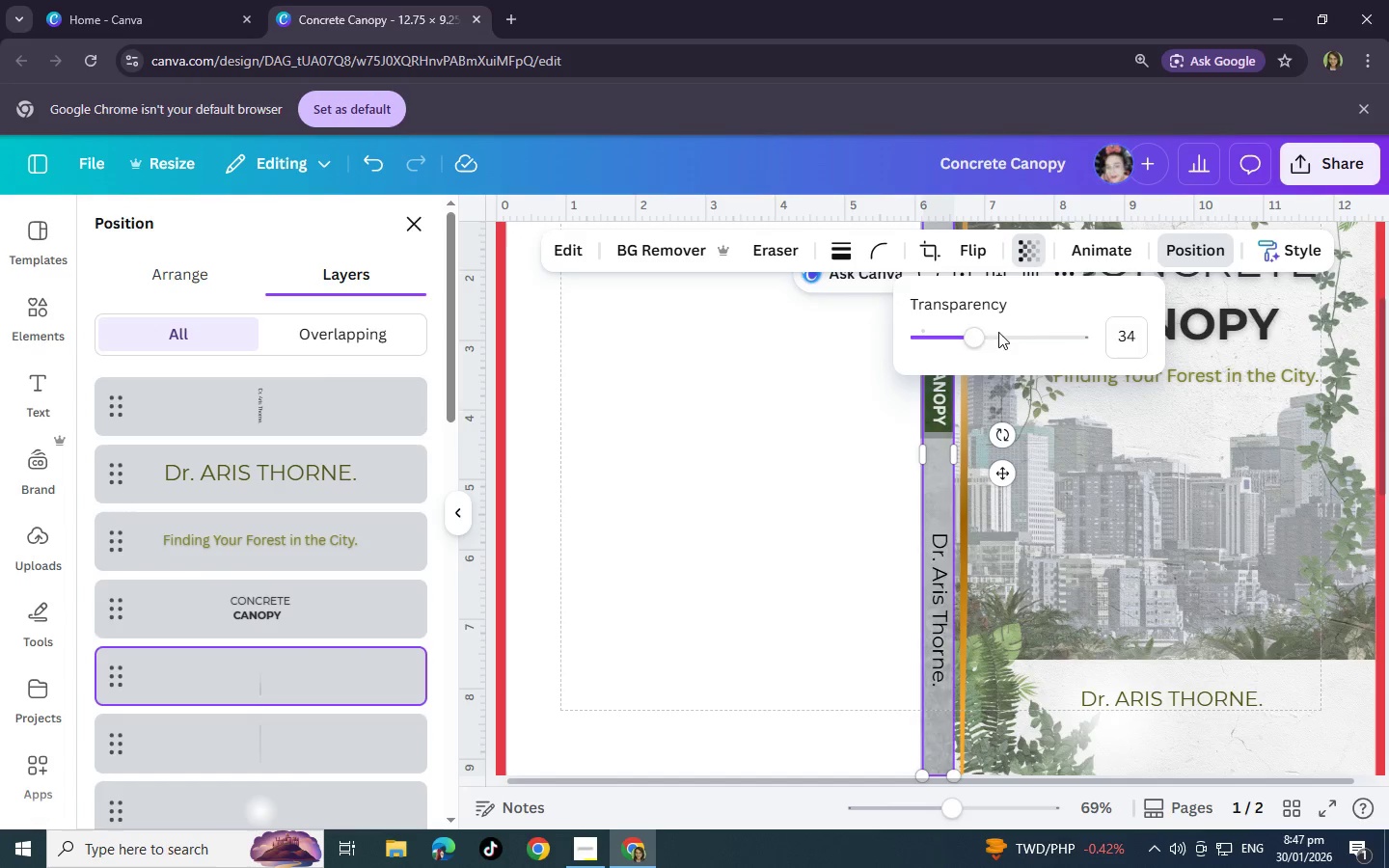 
left_click_drag(start_coordinate=[992, 330], to_coordinate=[1201, 333])
 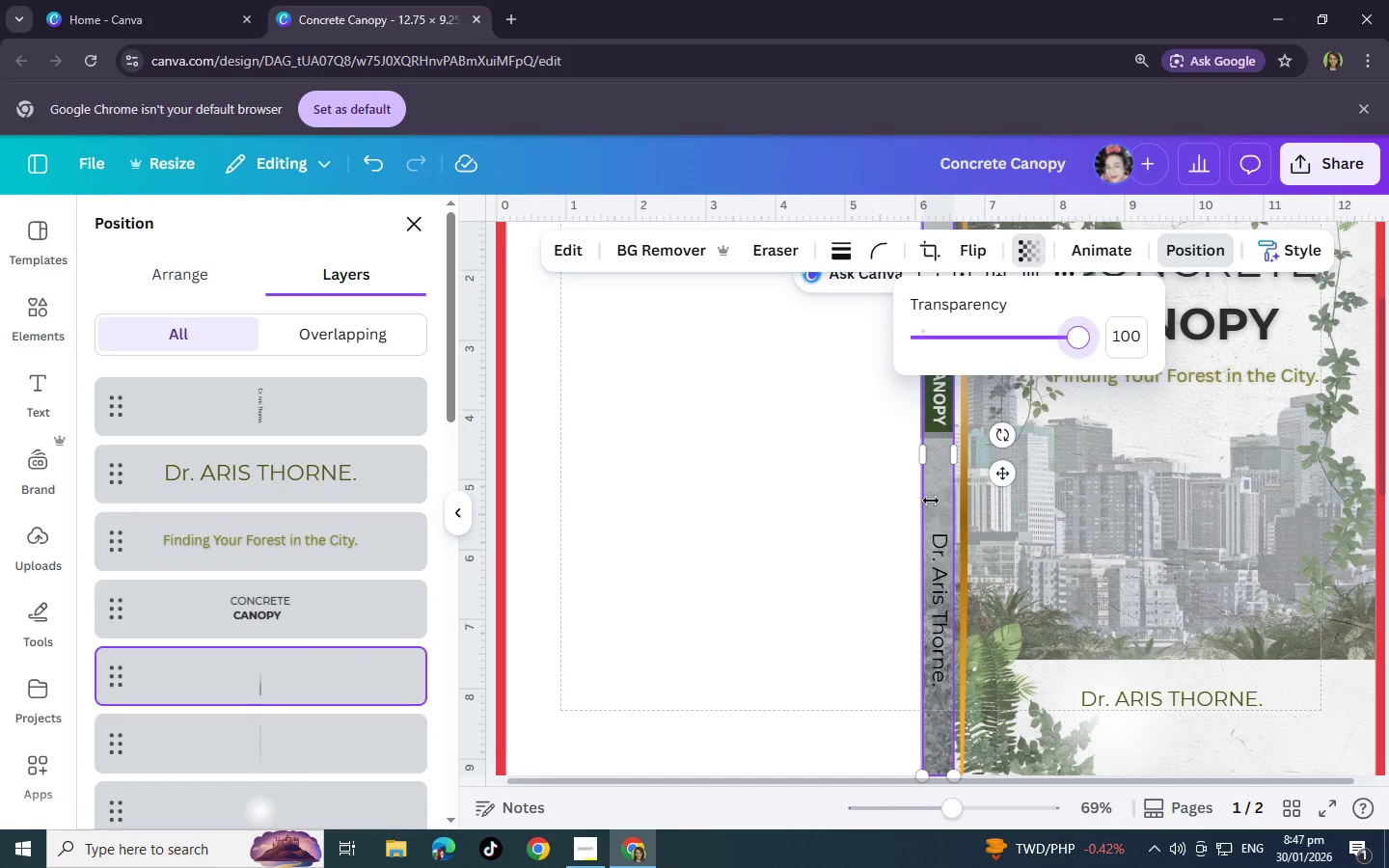 
left_click_drag(start_coordinate=[931, 501], to_coordinate=[931, 507])
 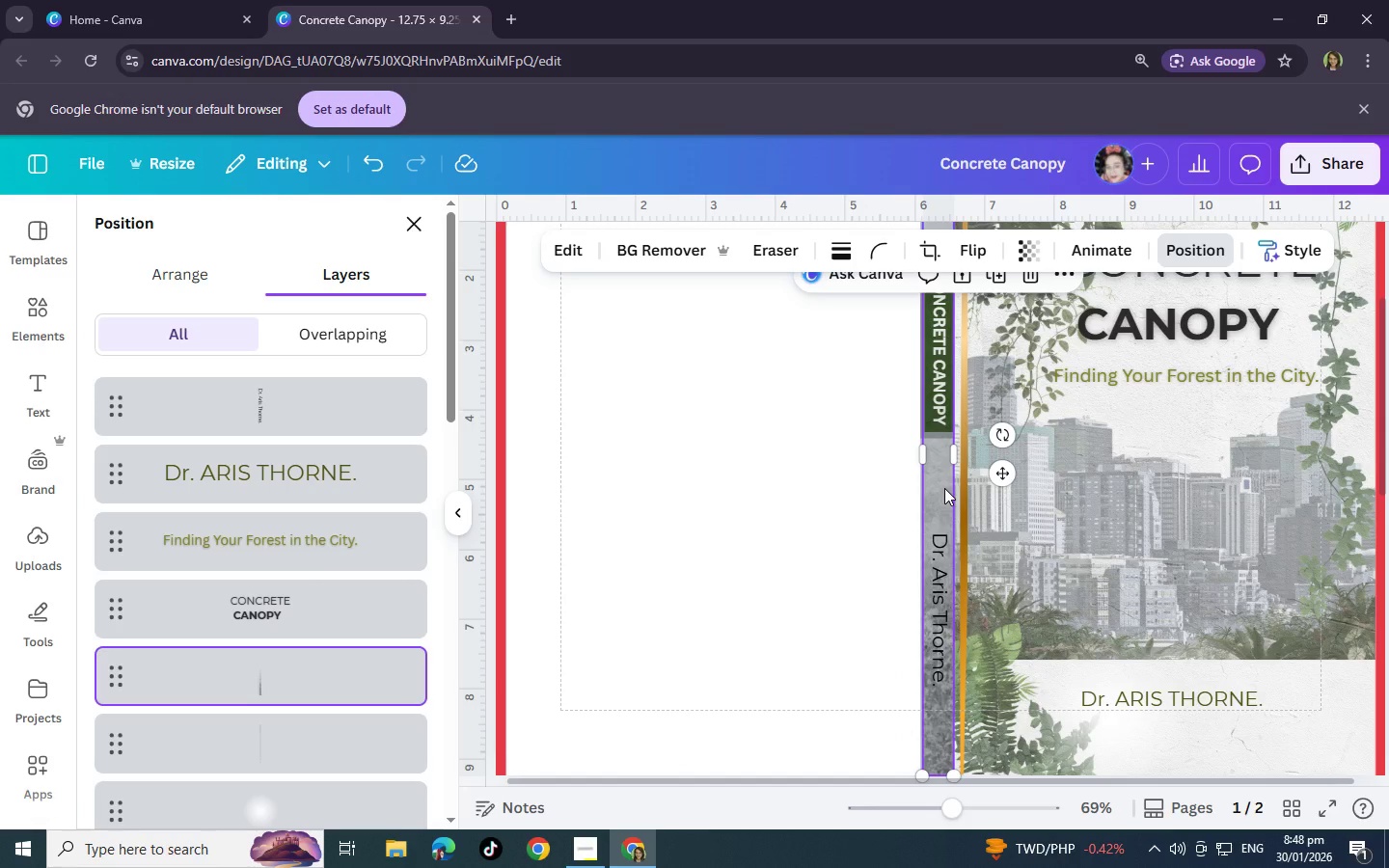 
left_click([944, 488])
 